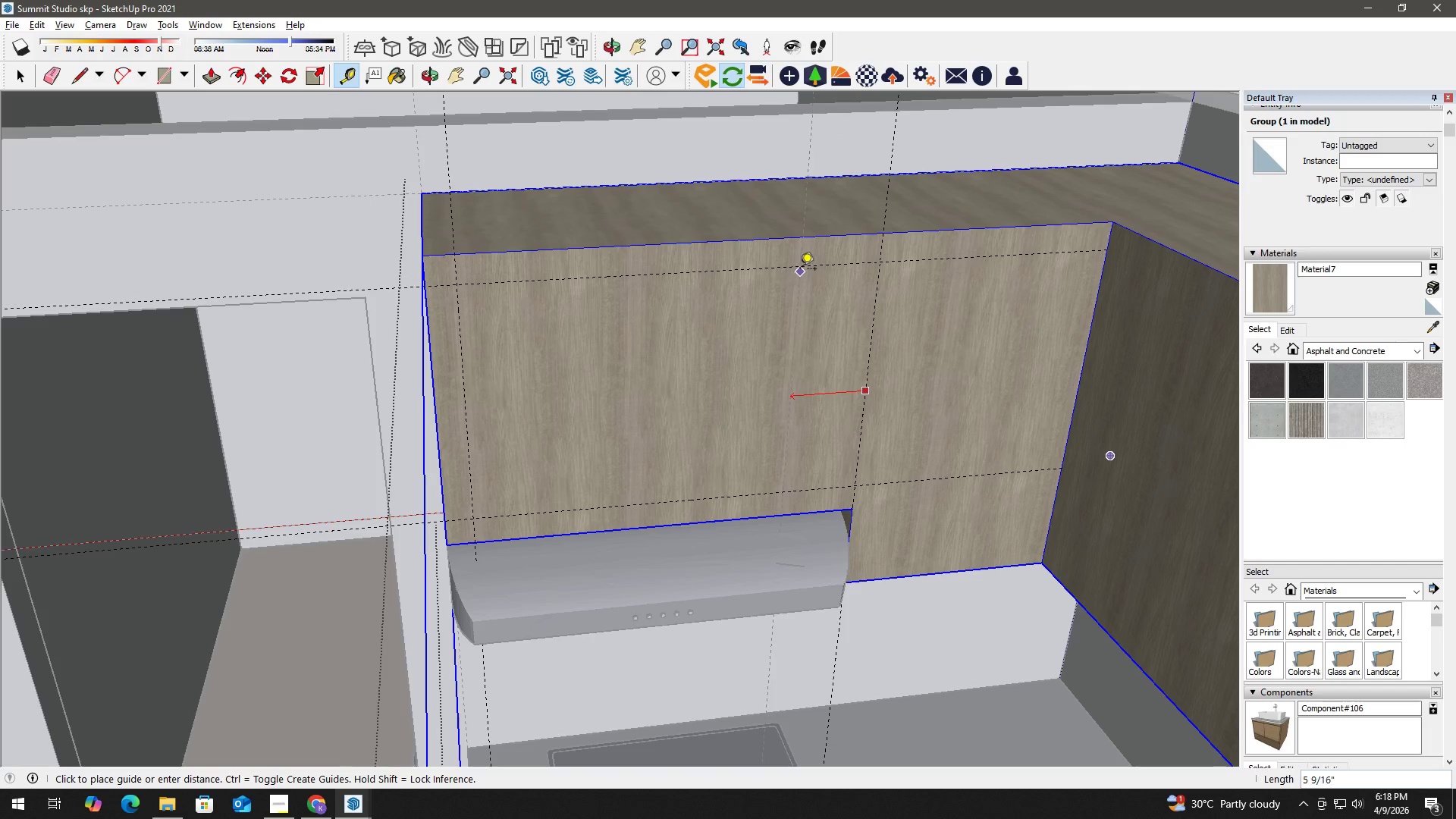 
key(Numpad2)
 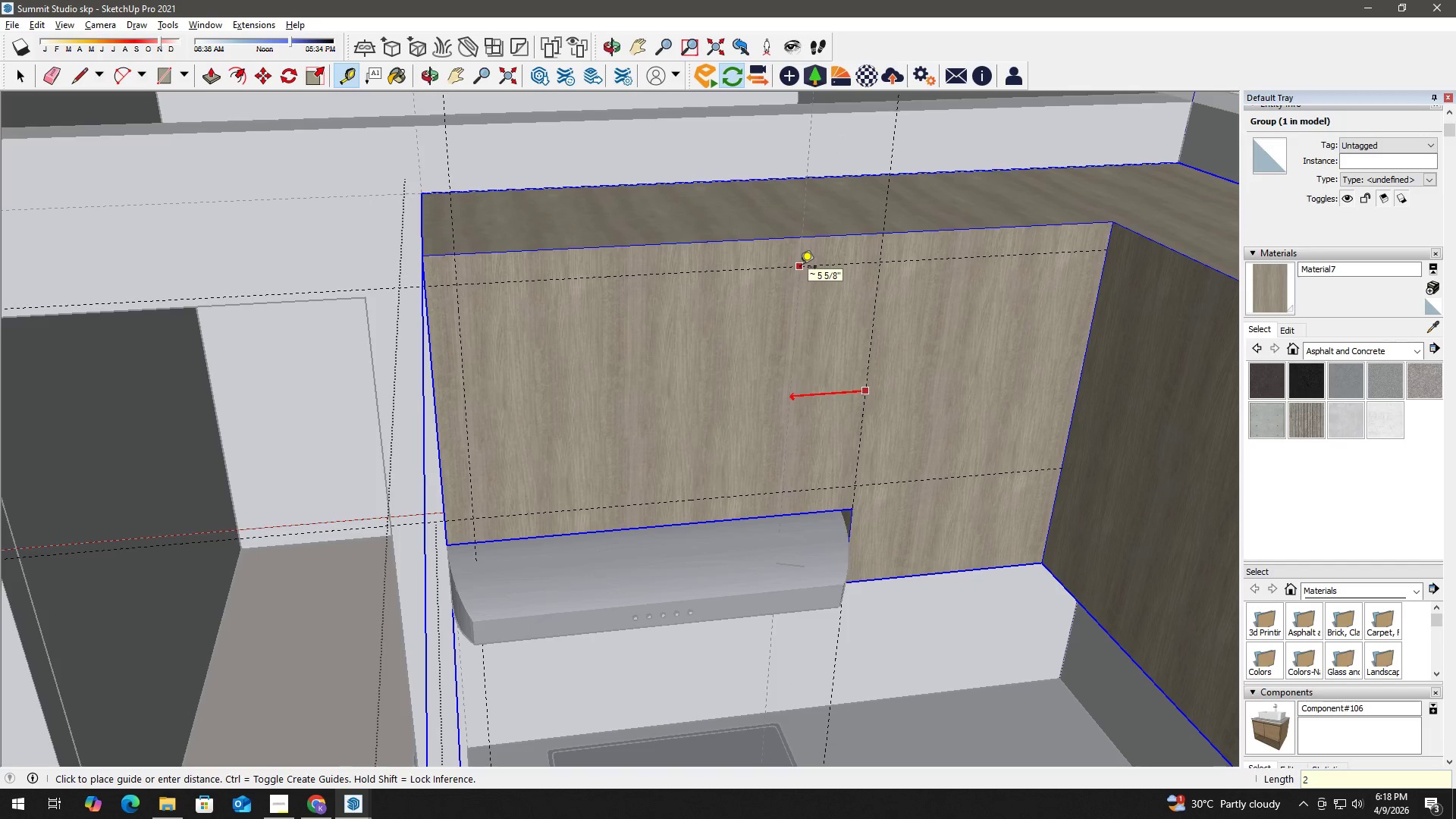 
key(Shift+Quote)
 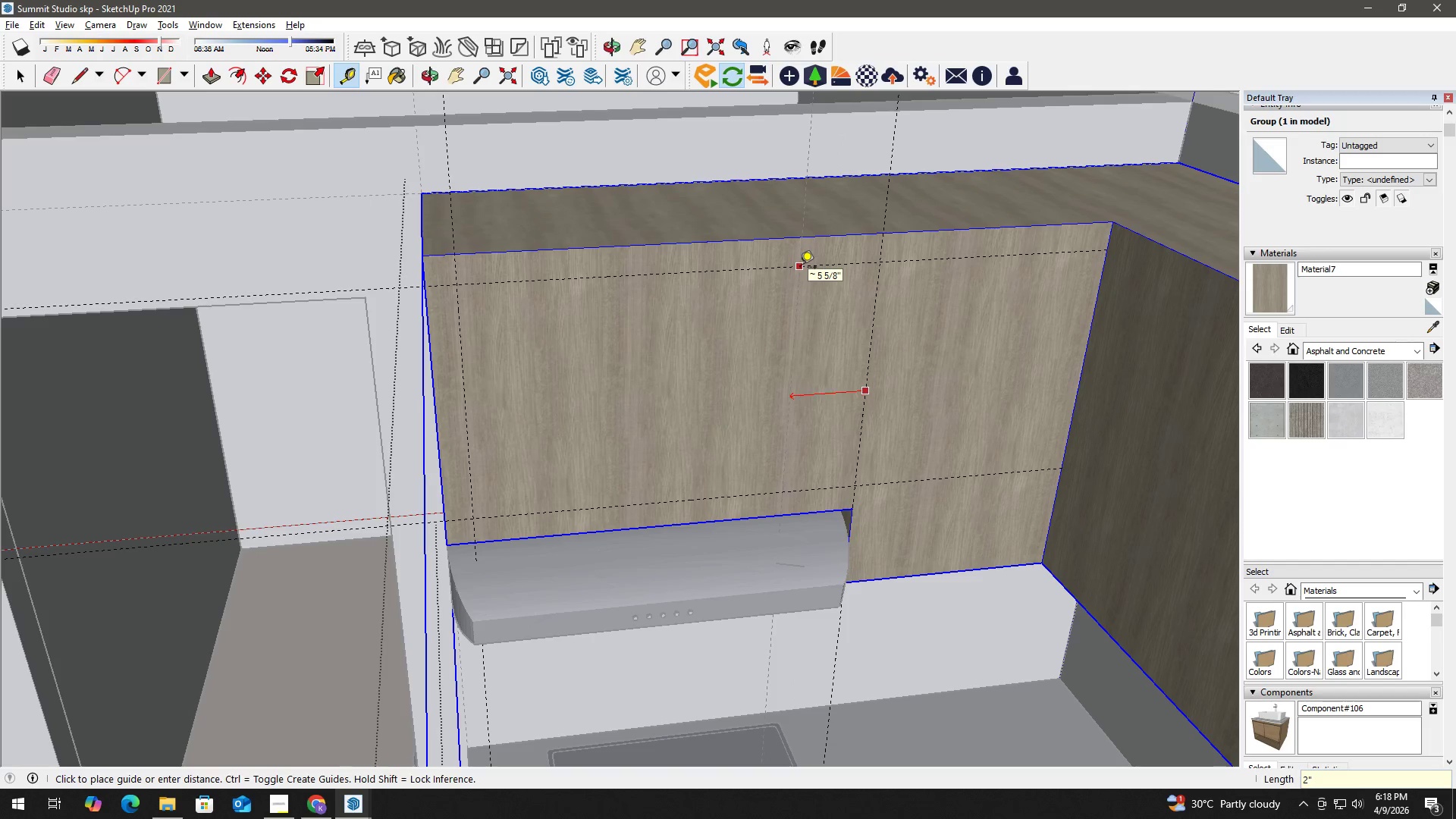 
key(Enter)
 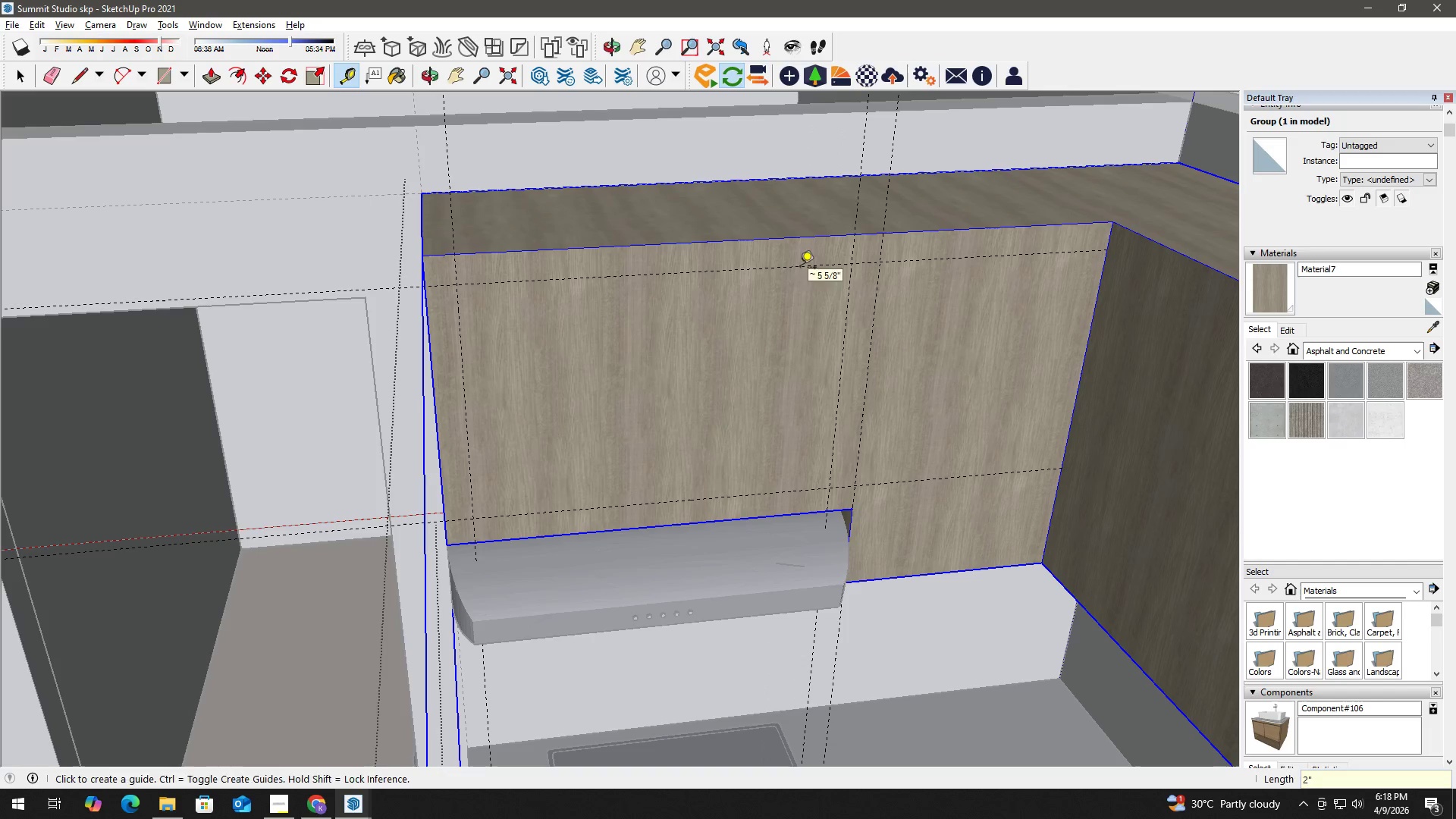 
key(Space)
 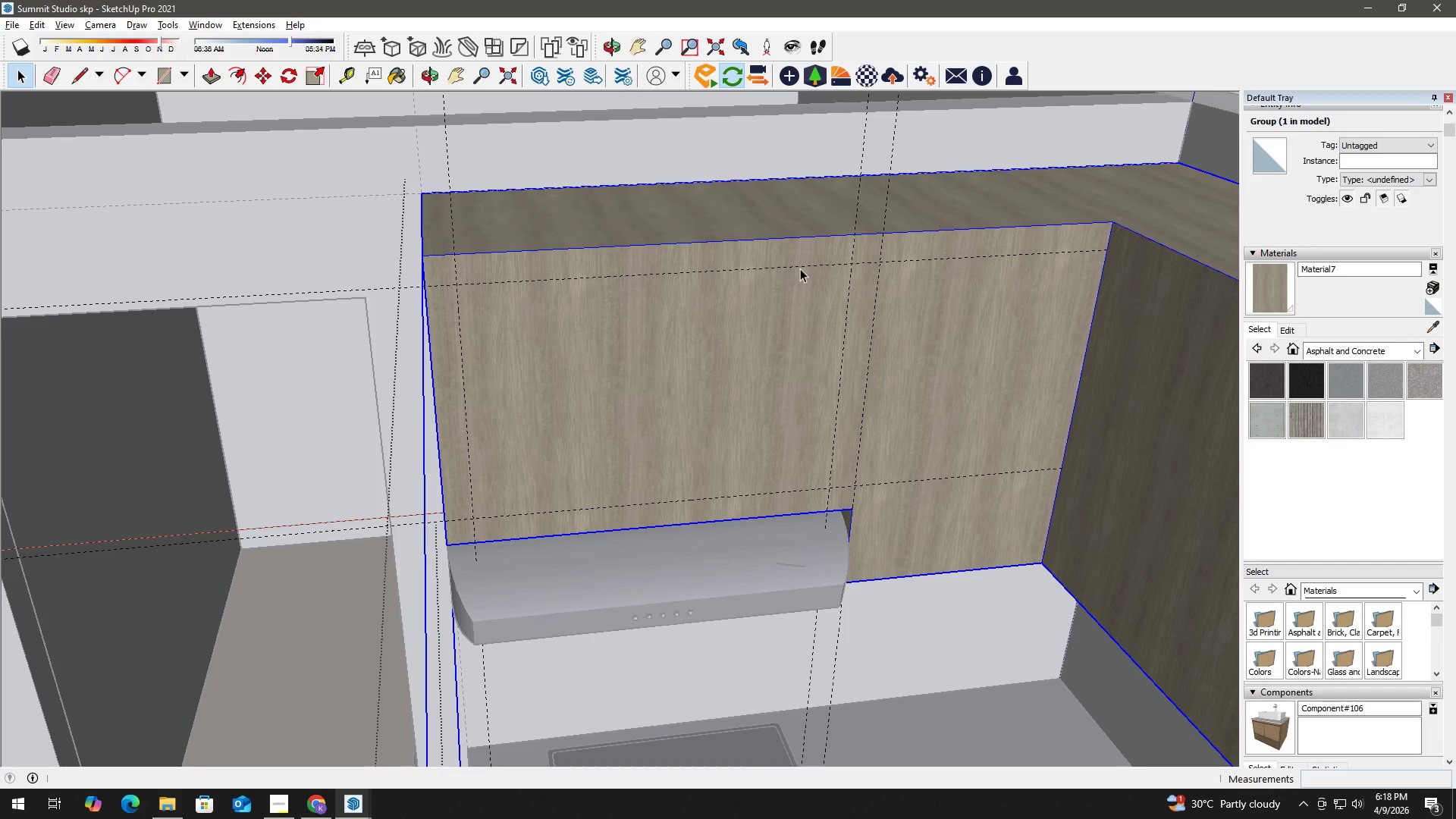 
wait(8.05)
 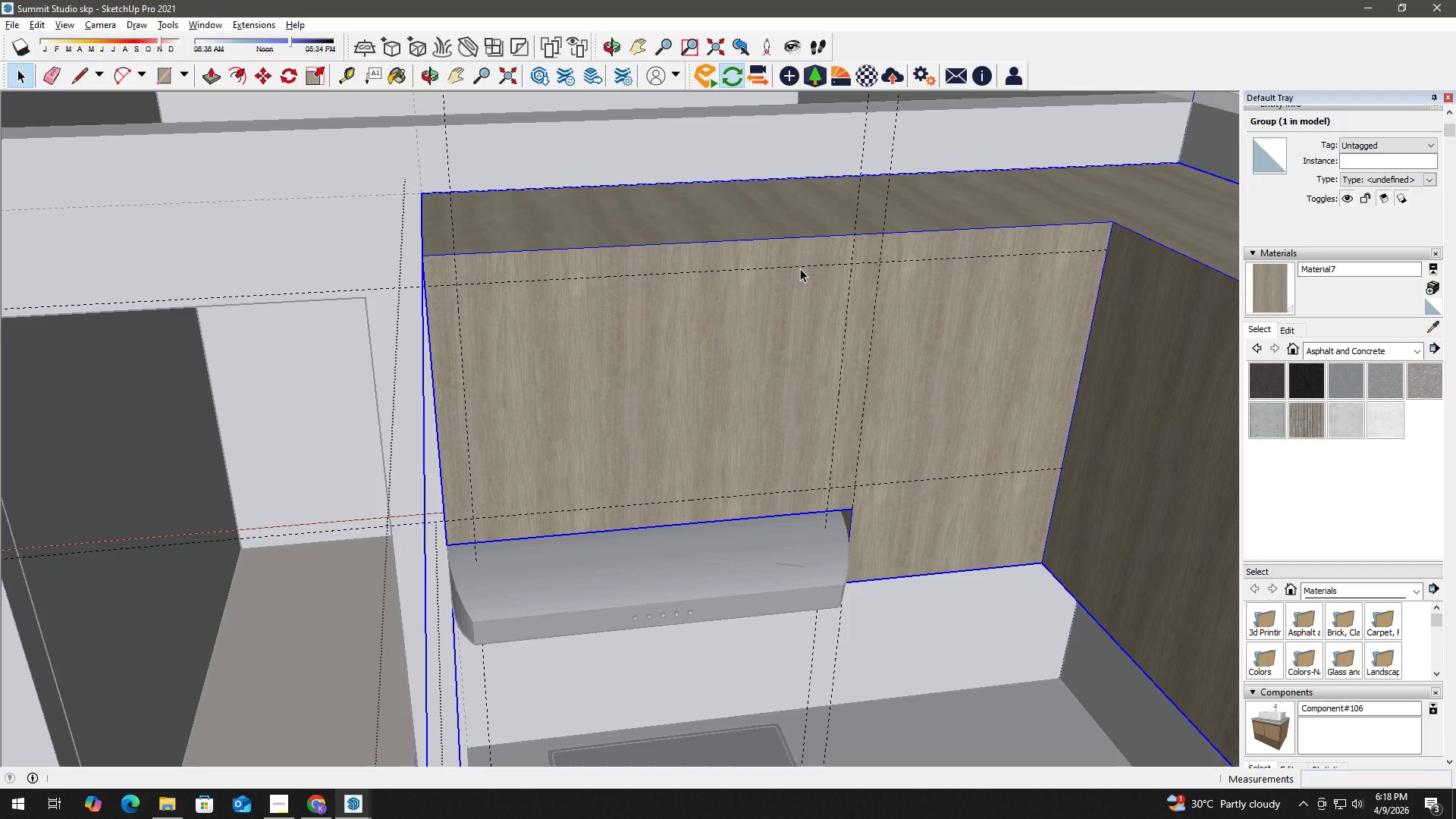 
key(Space)
 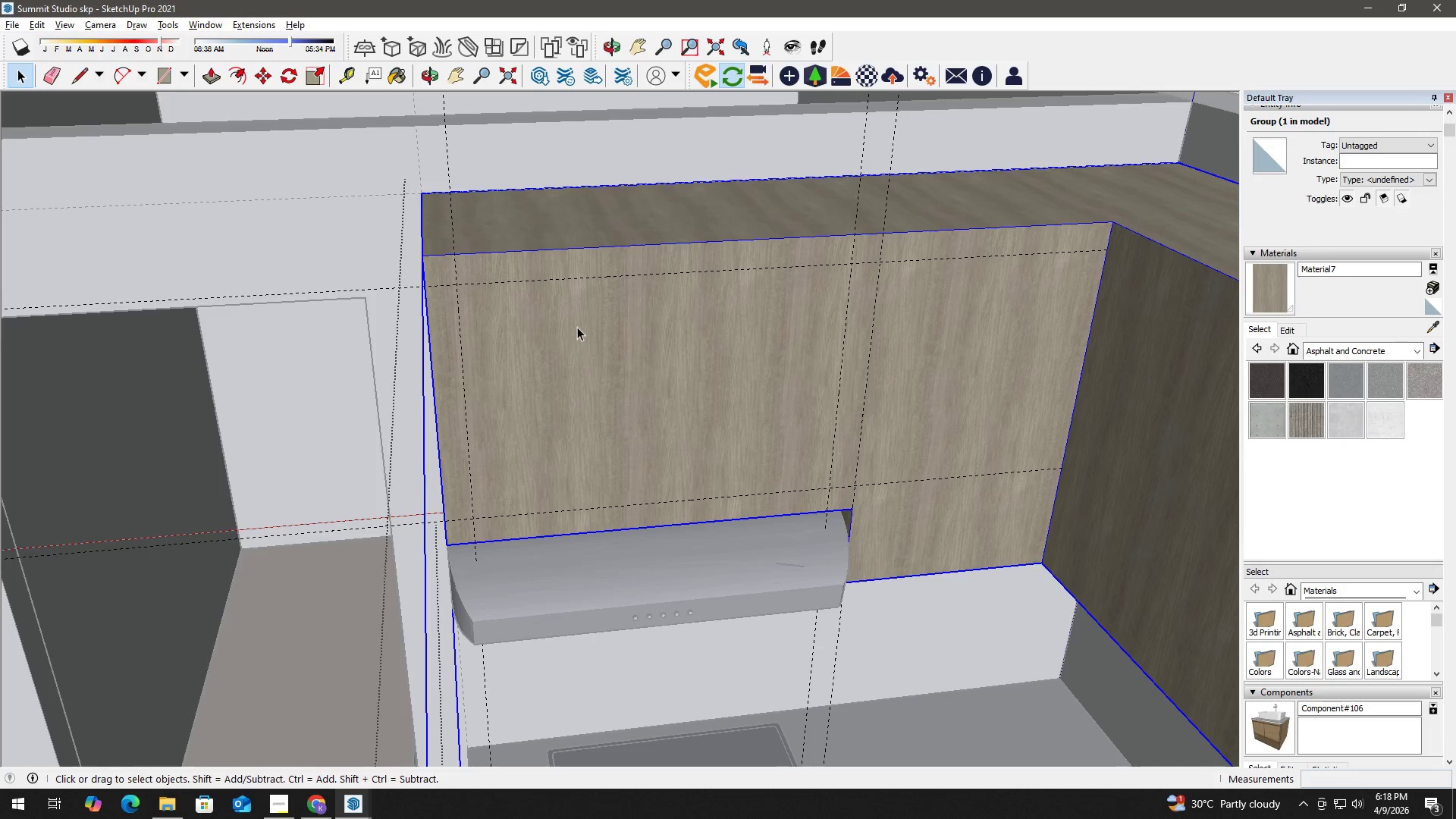 
key(T)
 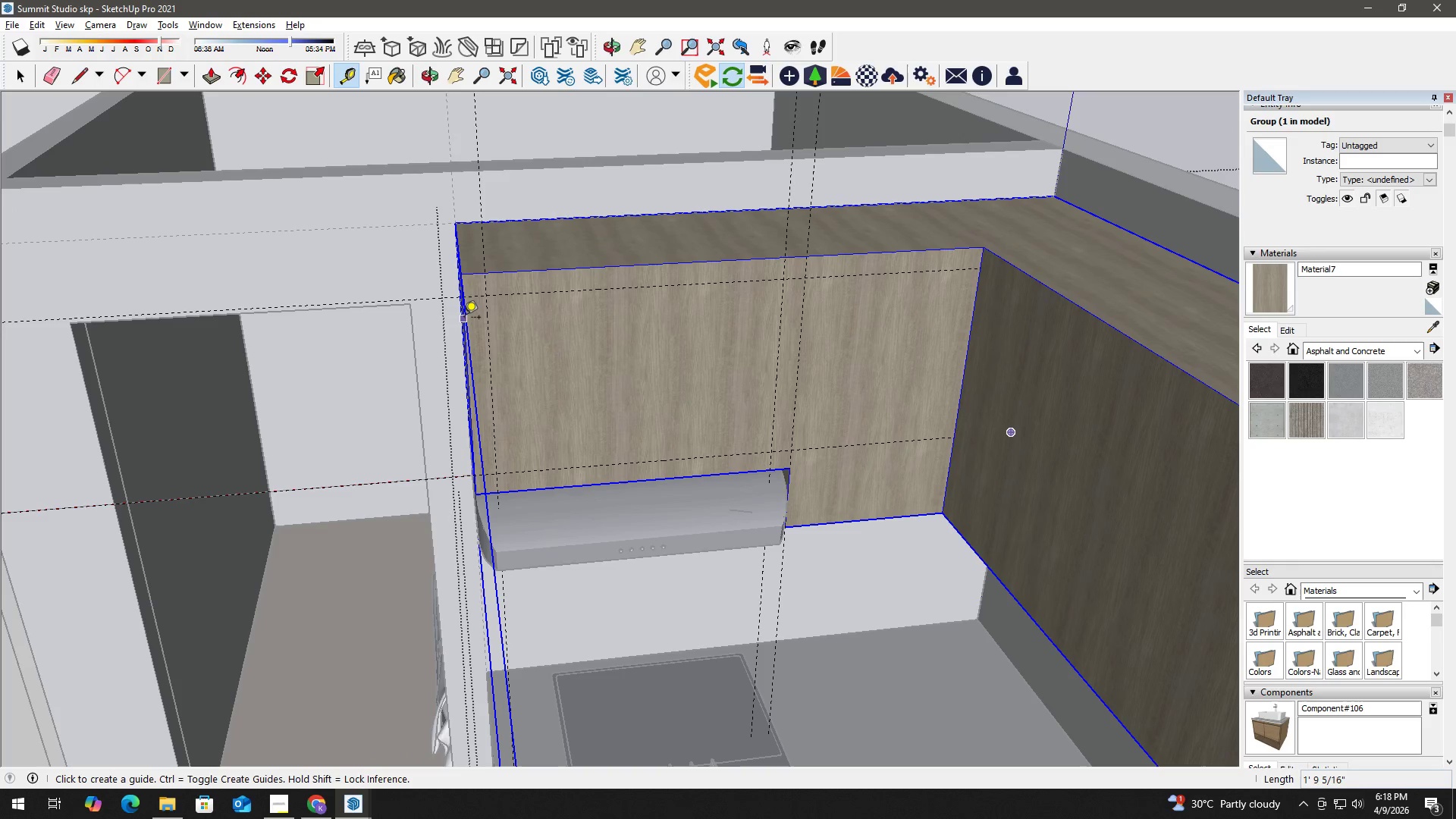 
scroll: coordinate [572, 328], scroll_direction: down, amount: 3.0
 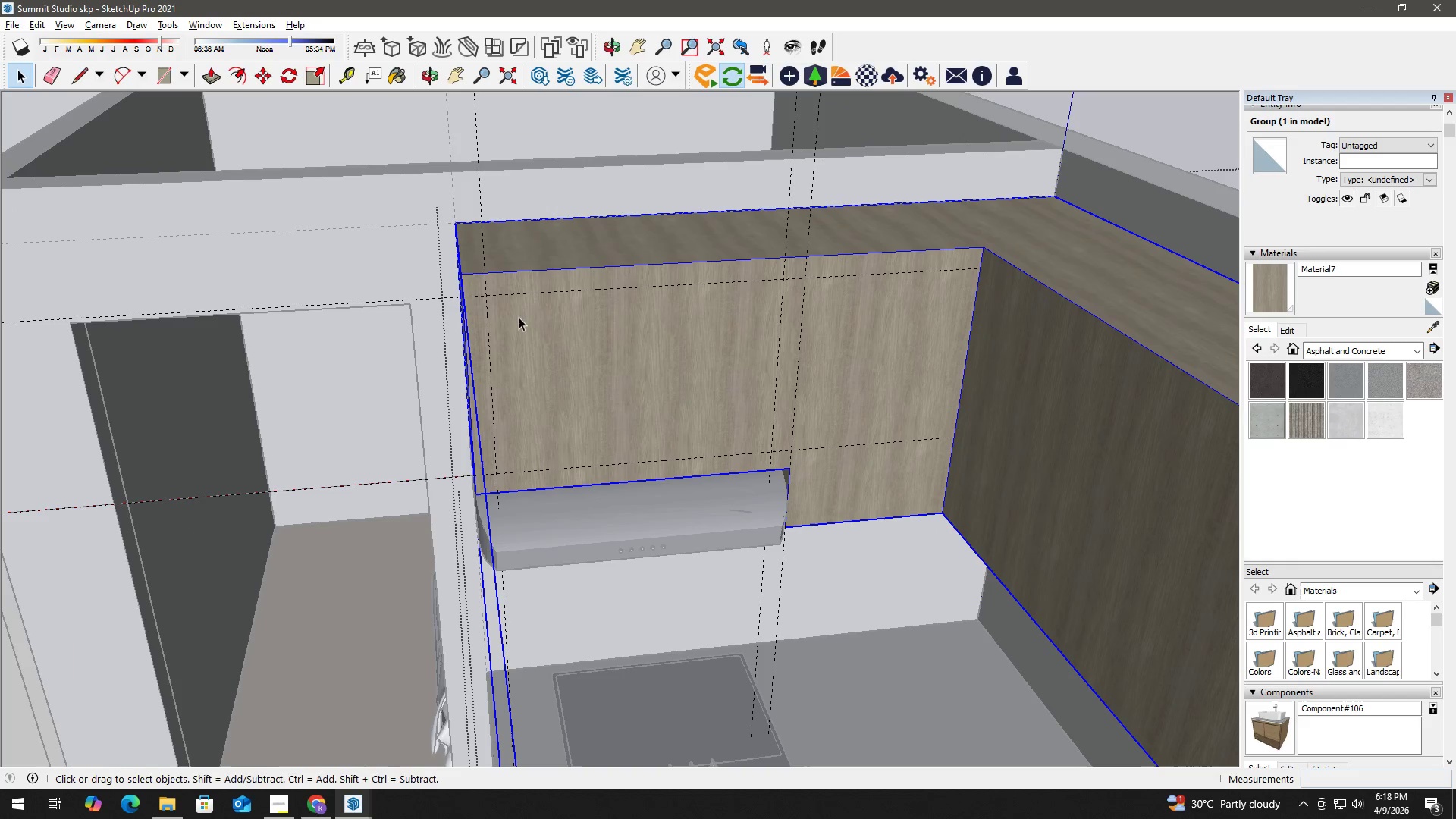 
left_click([464, 318])
 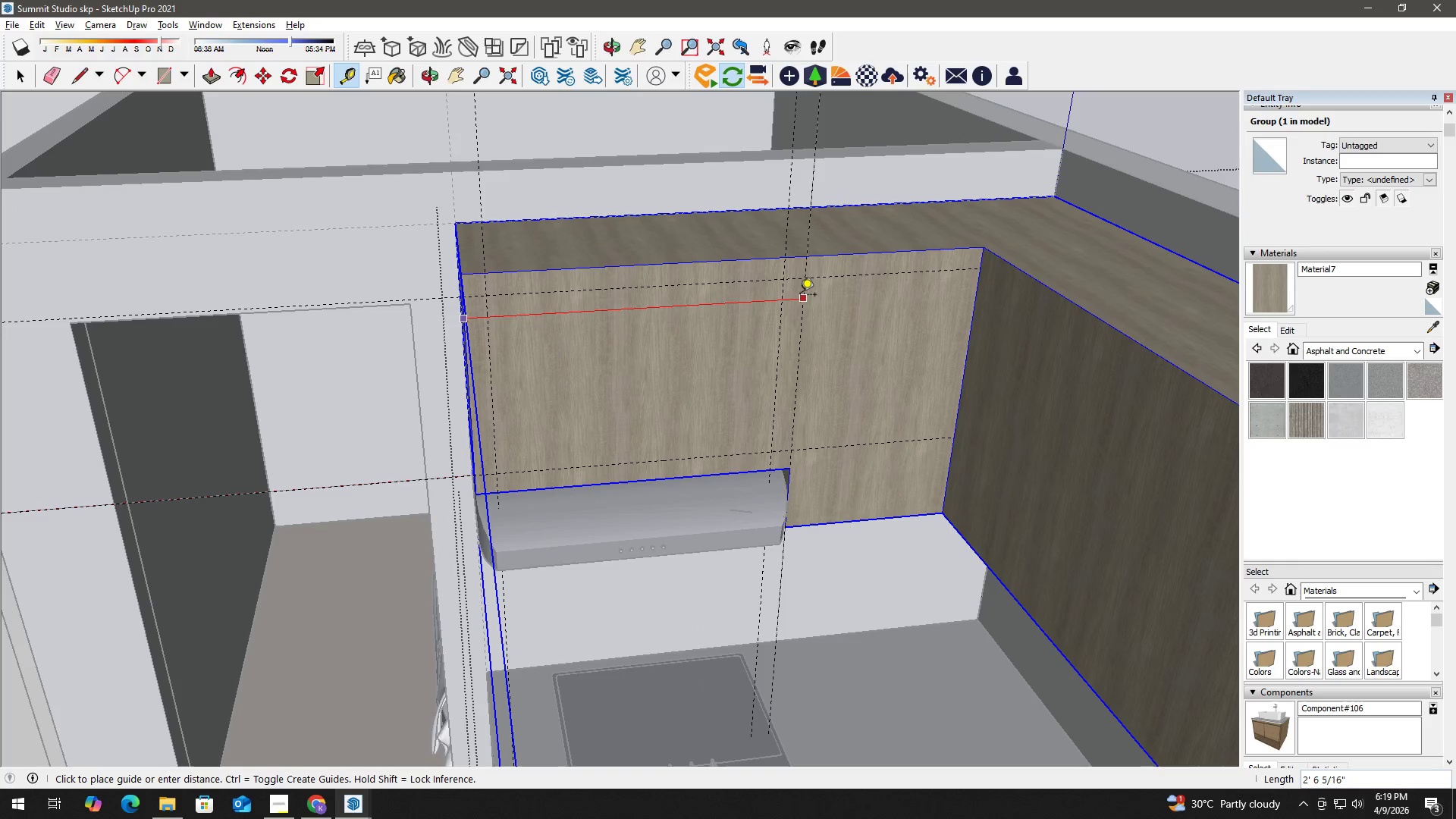 
key(Space)
 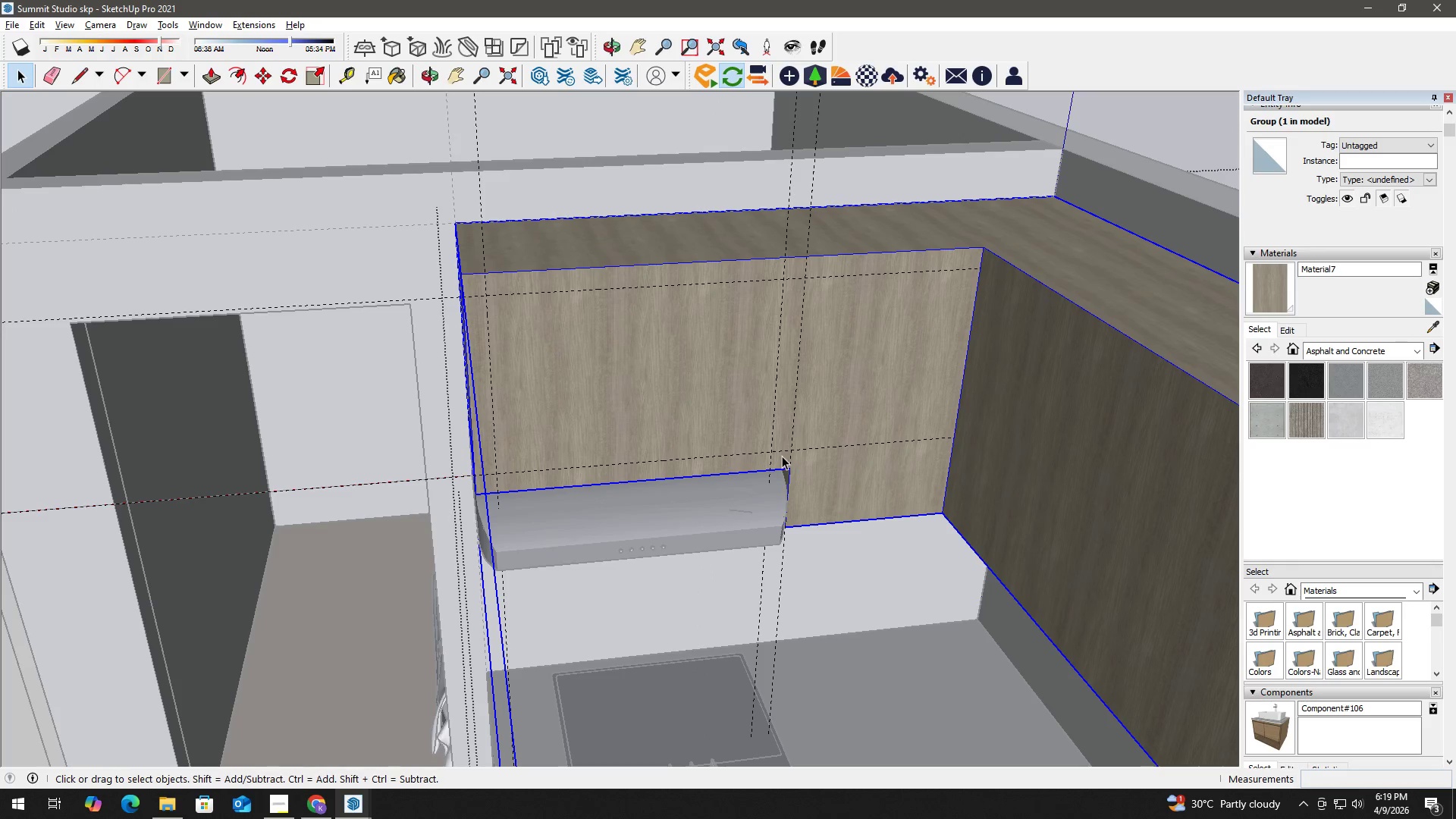 
key(T)
 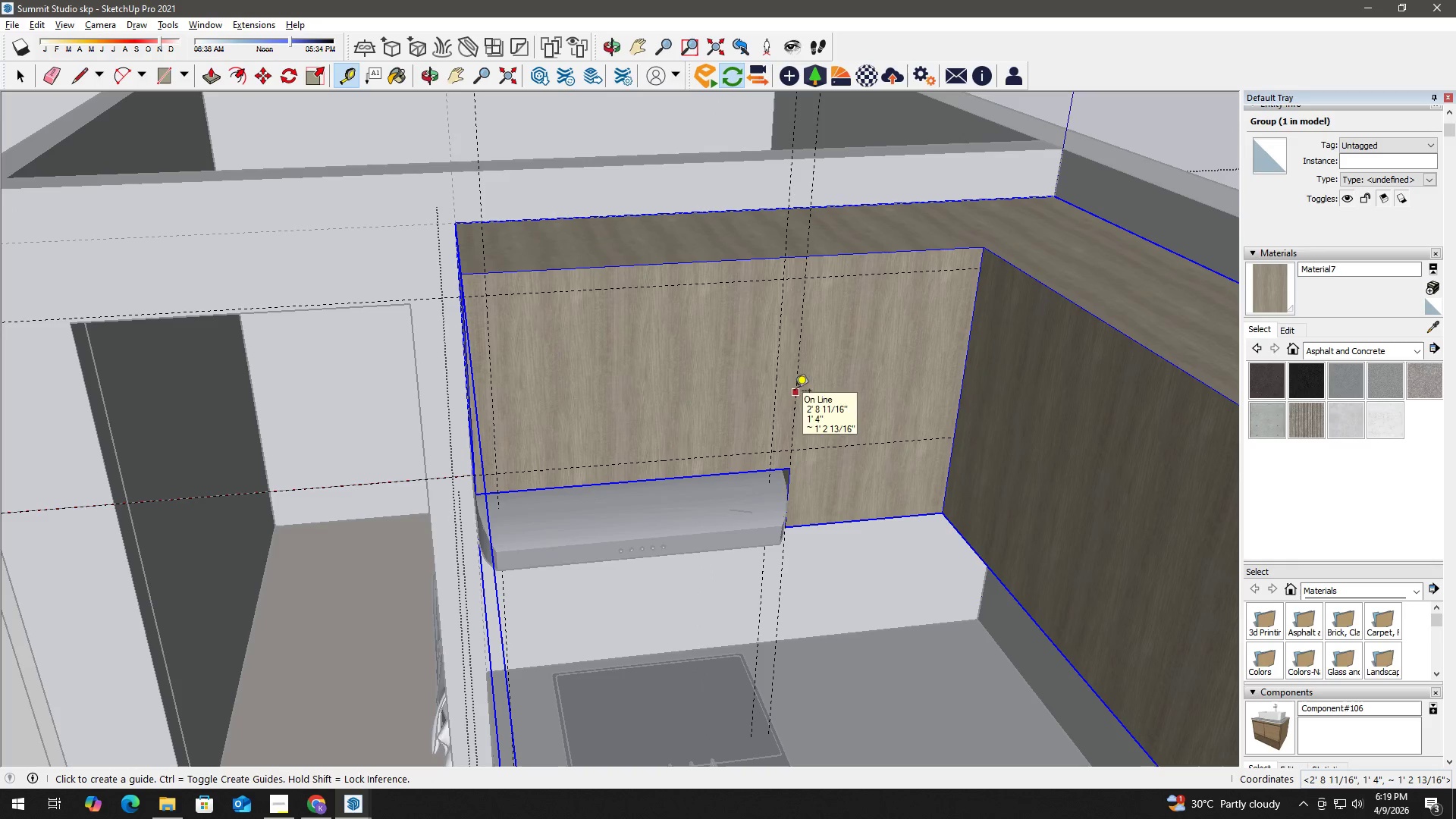 
key(Space)
 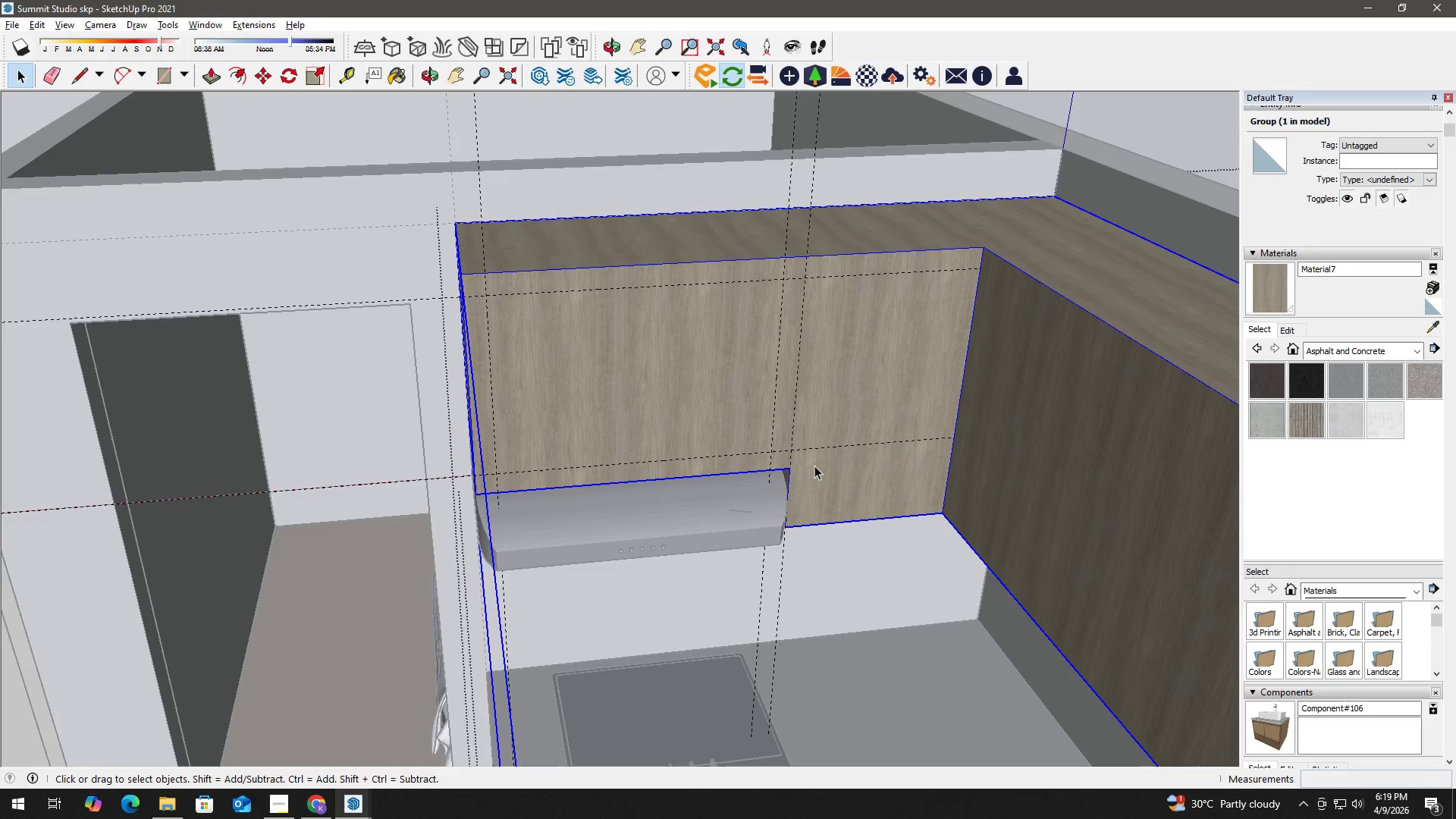 
key(L)
 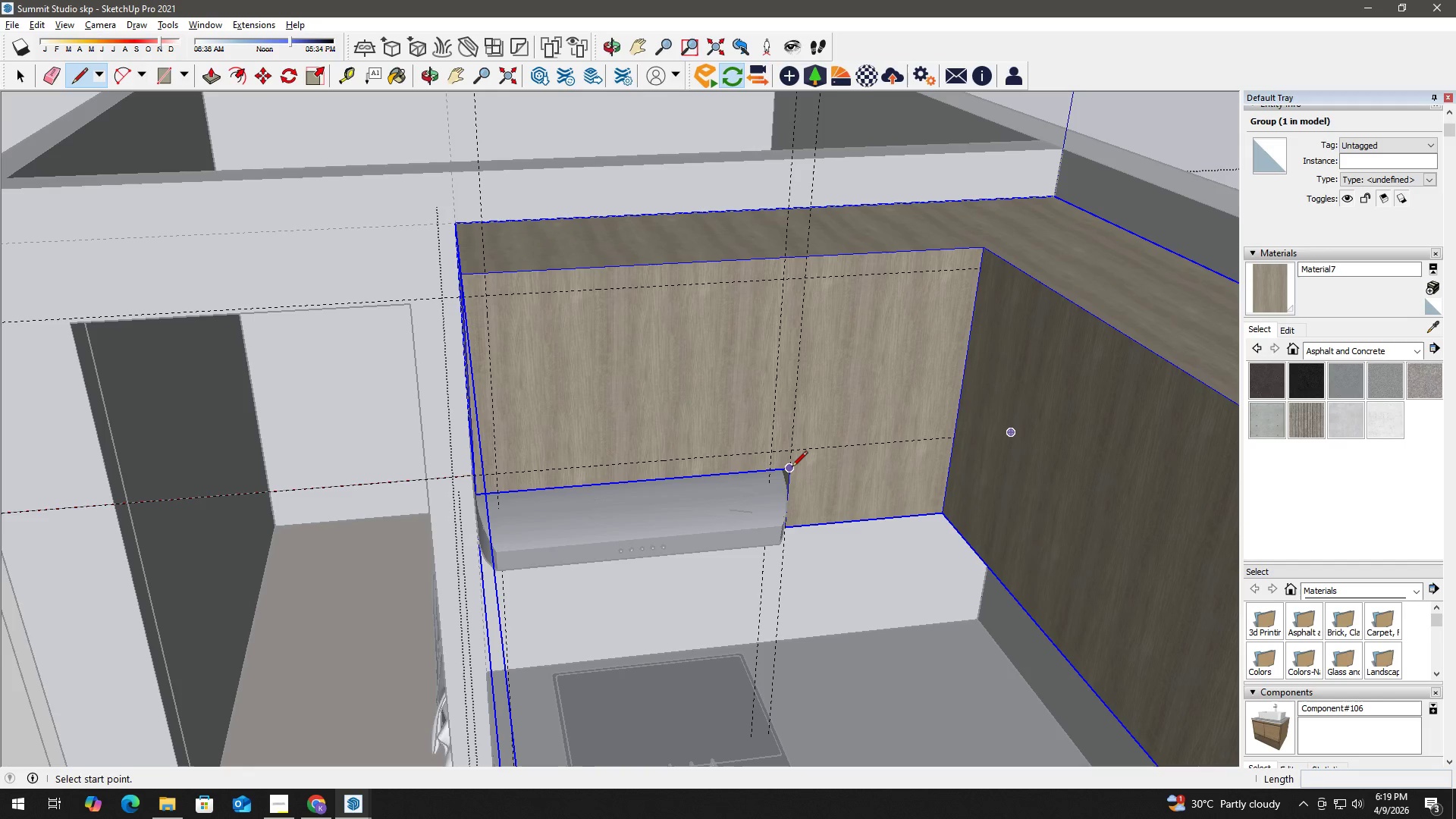 
left_click([792, 468])
 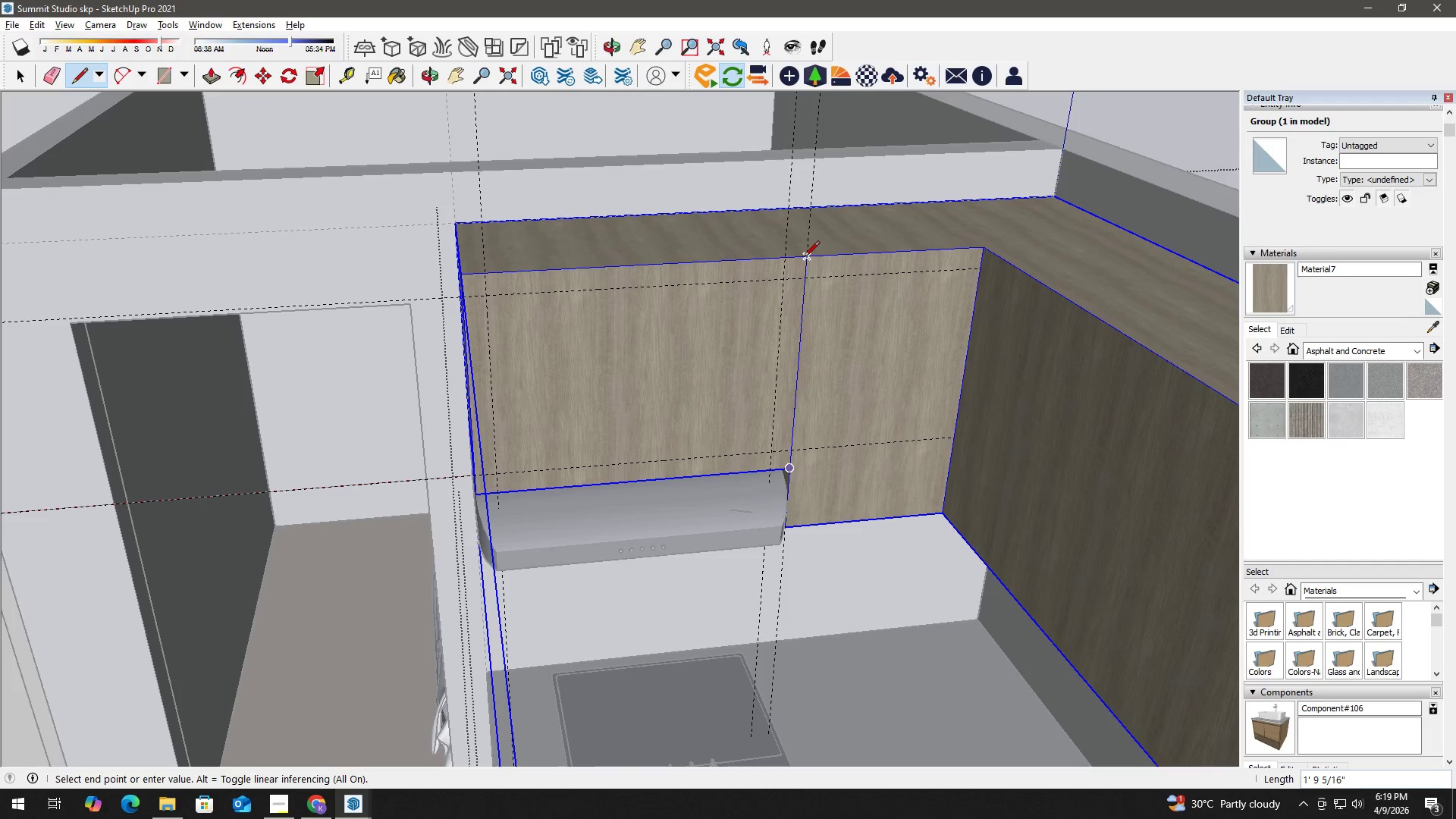 
left_click([804, 256])
 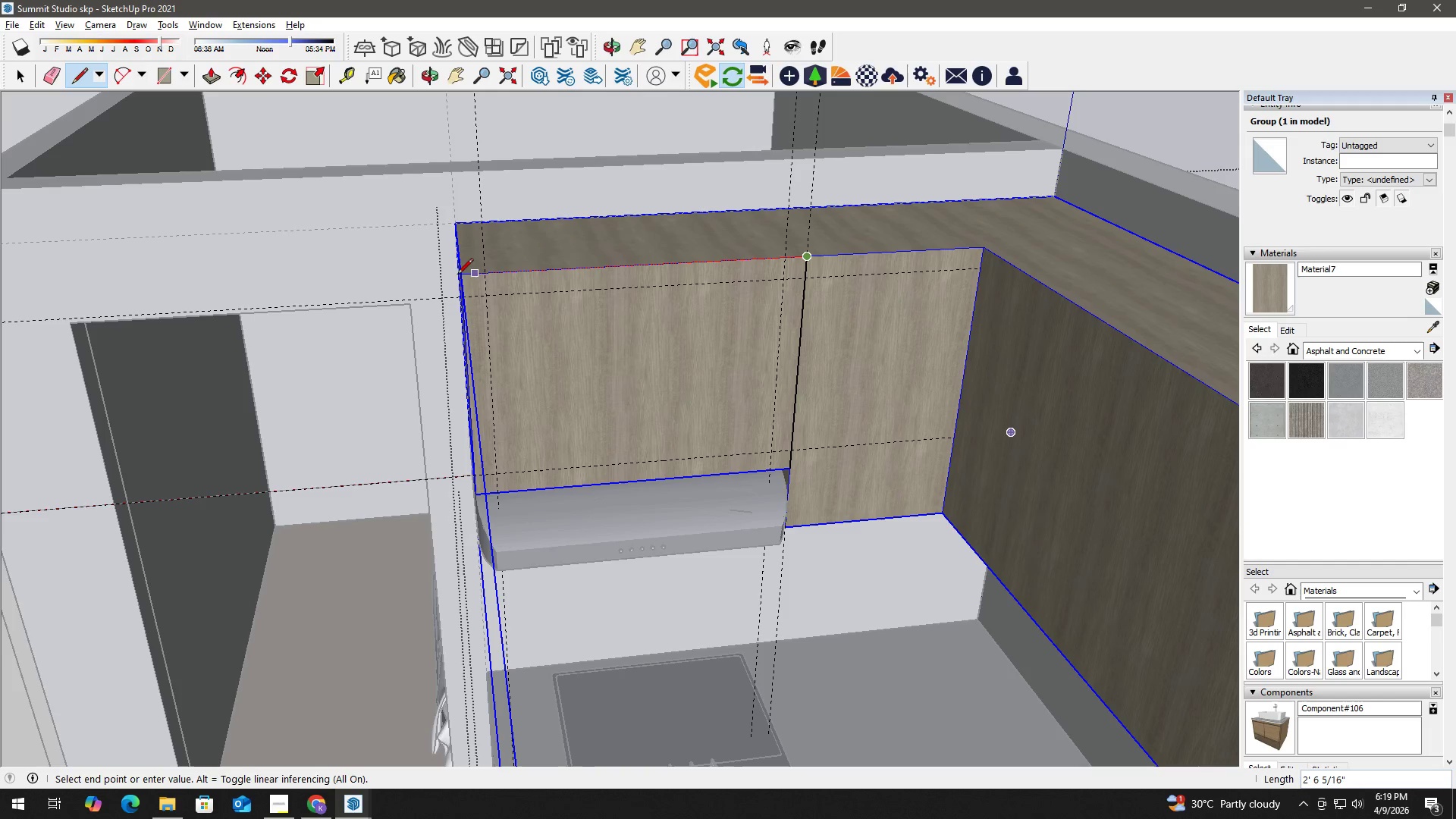 
left_click([453, 275])
 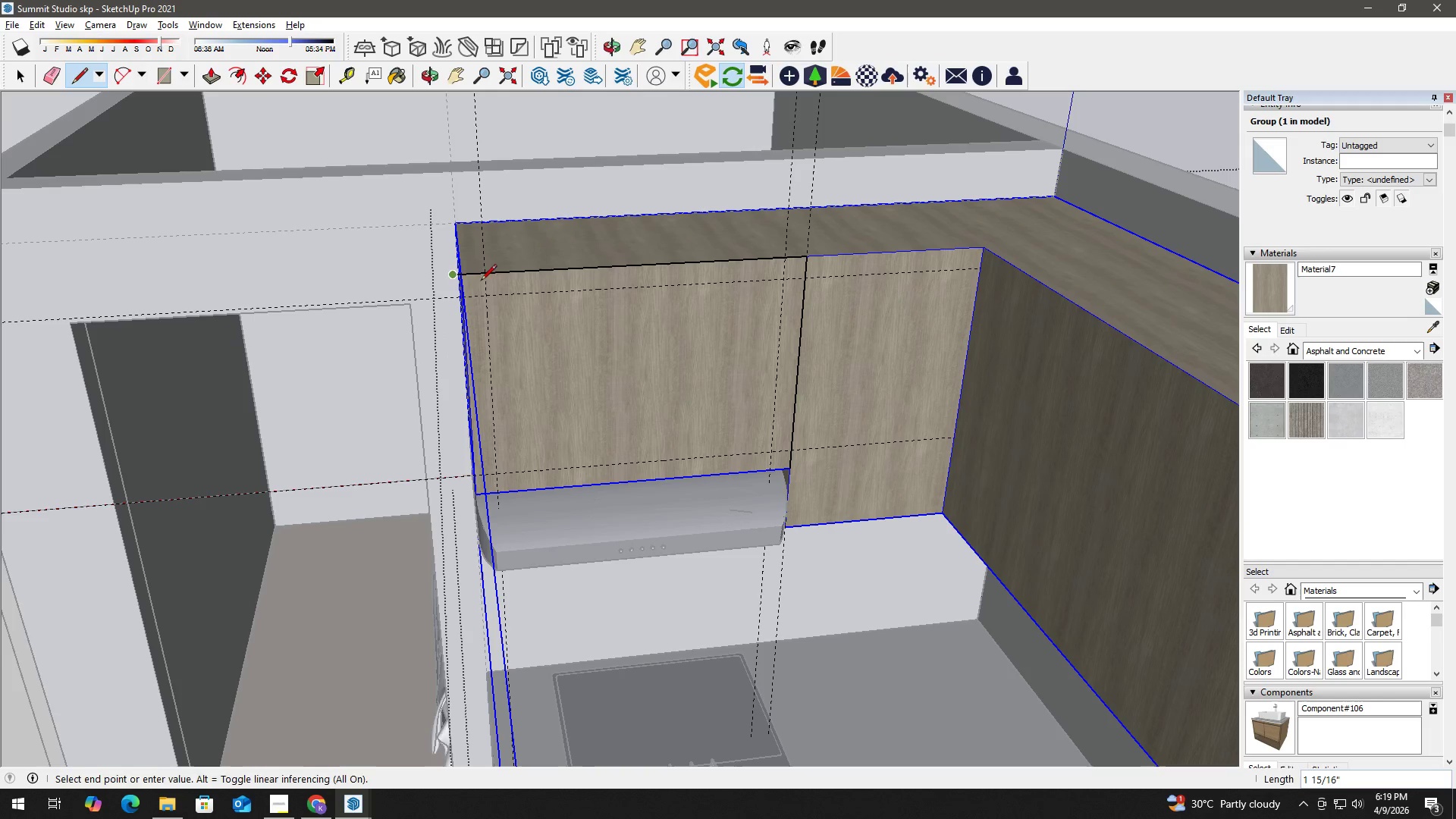 
key(Space)
 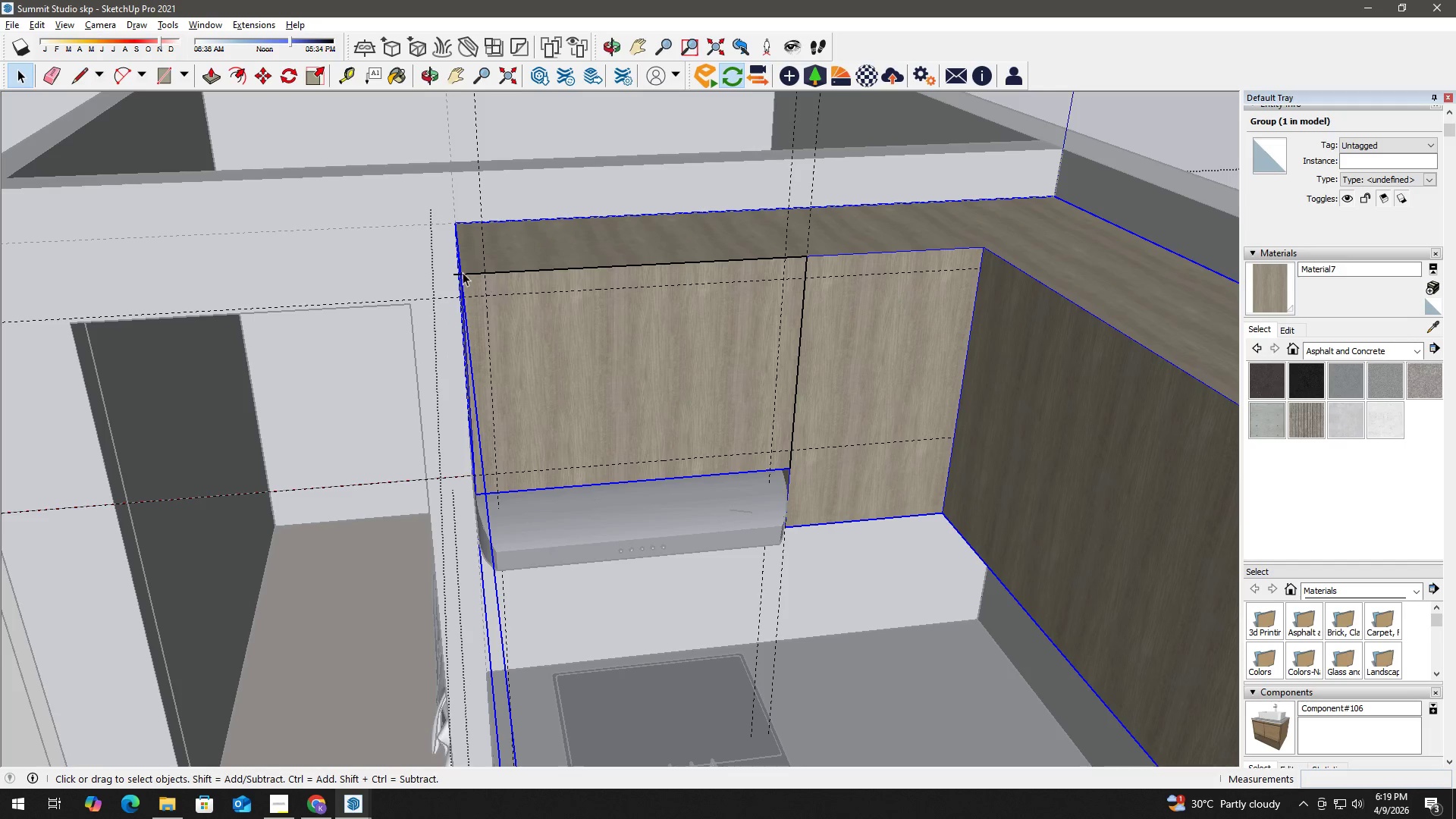 
key(E)
 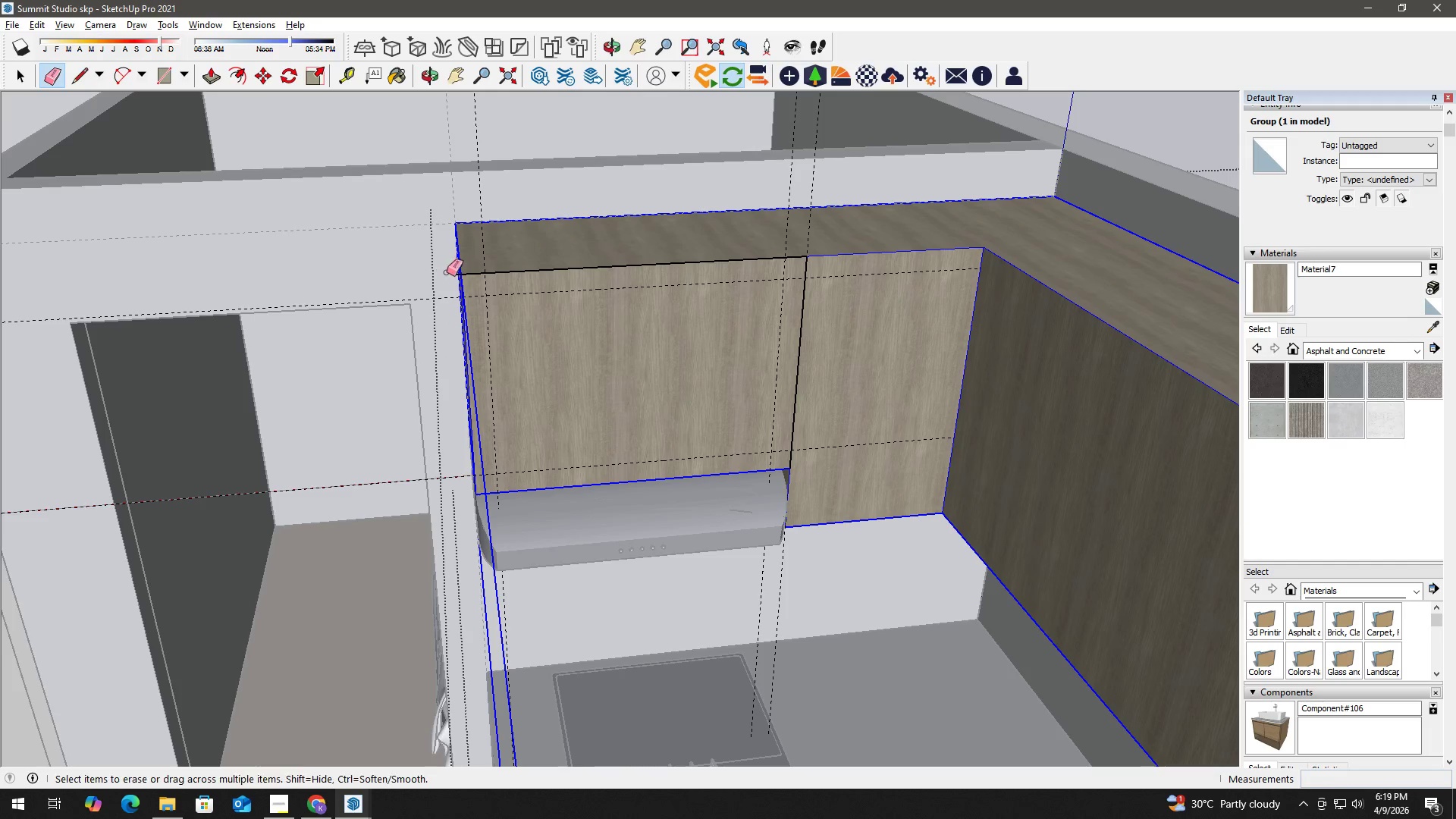 
left_click_drag(start_coordinate=[447, 272], to_coordinate=[453, 273])
 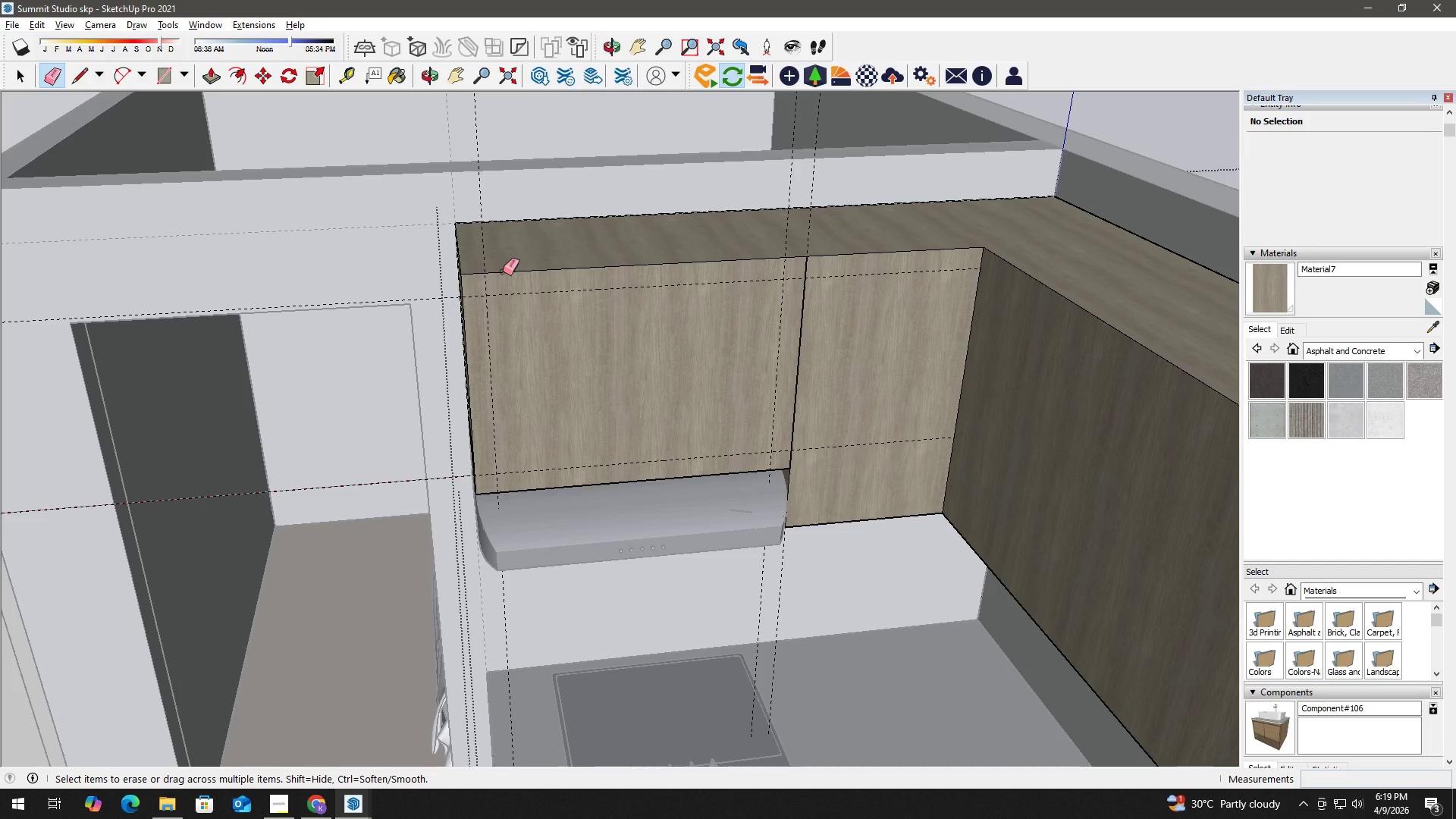 
key(Space)
 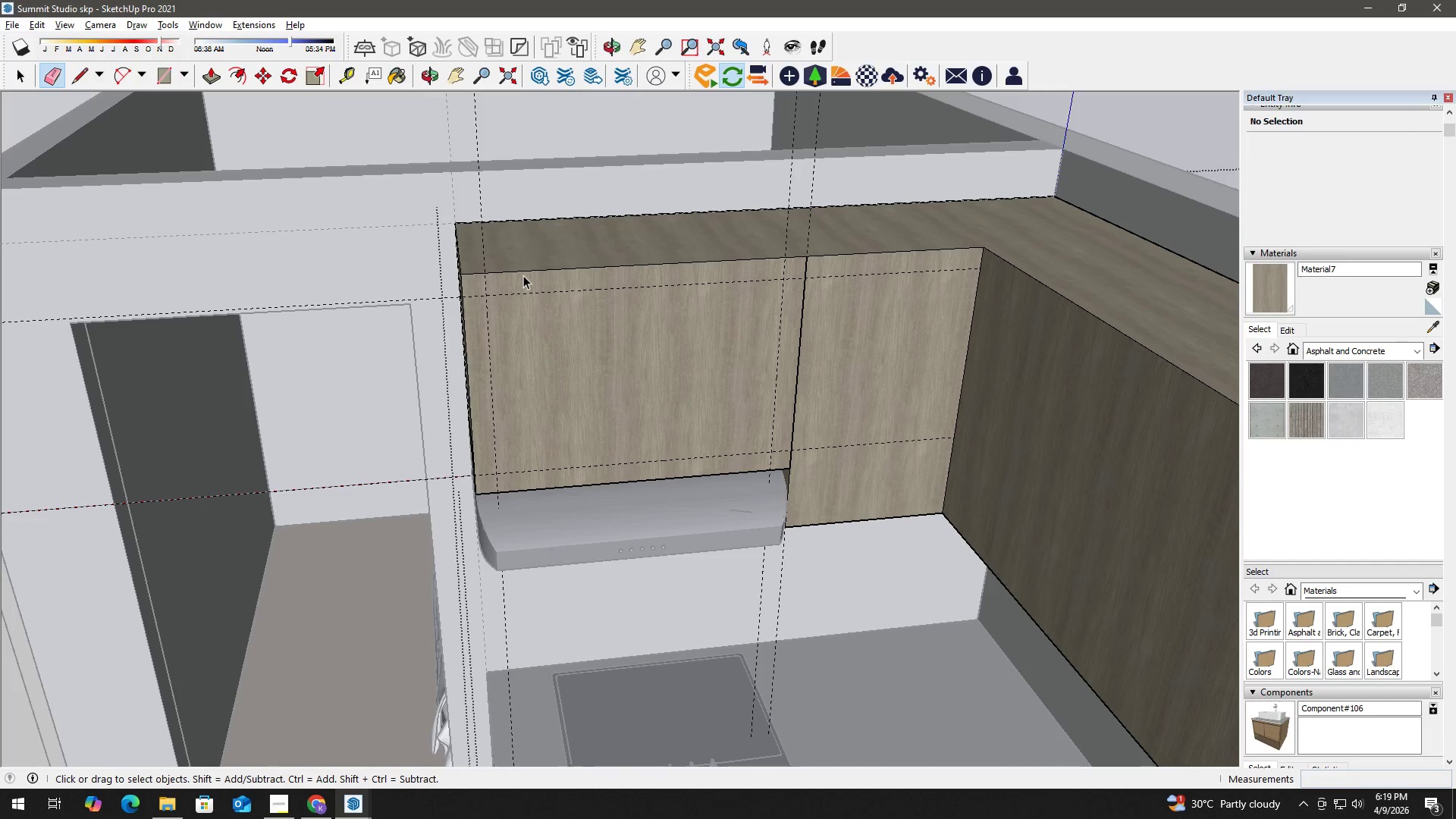 
left_click([523, 275])
 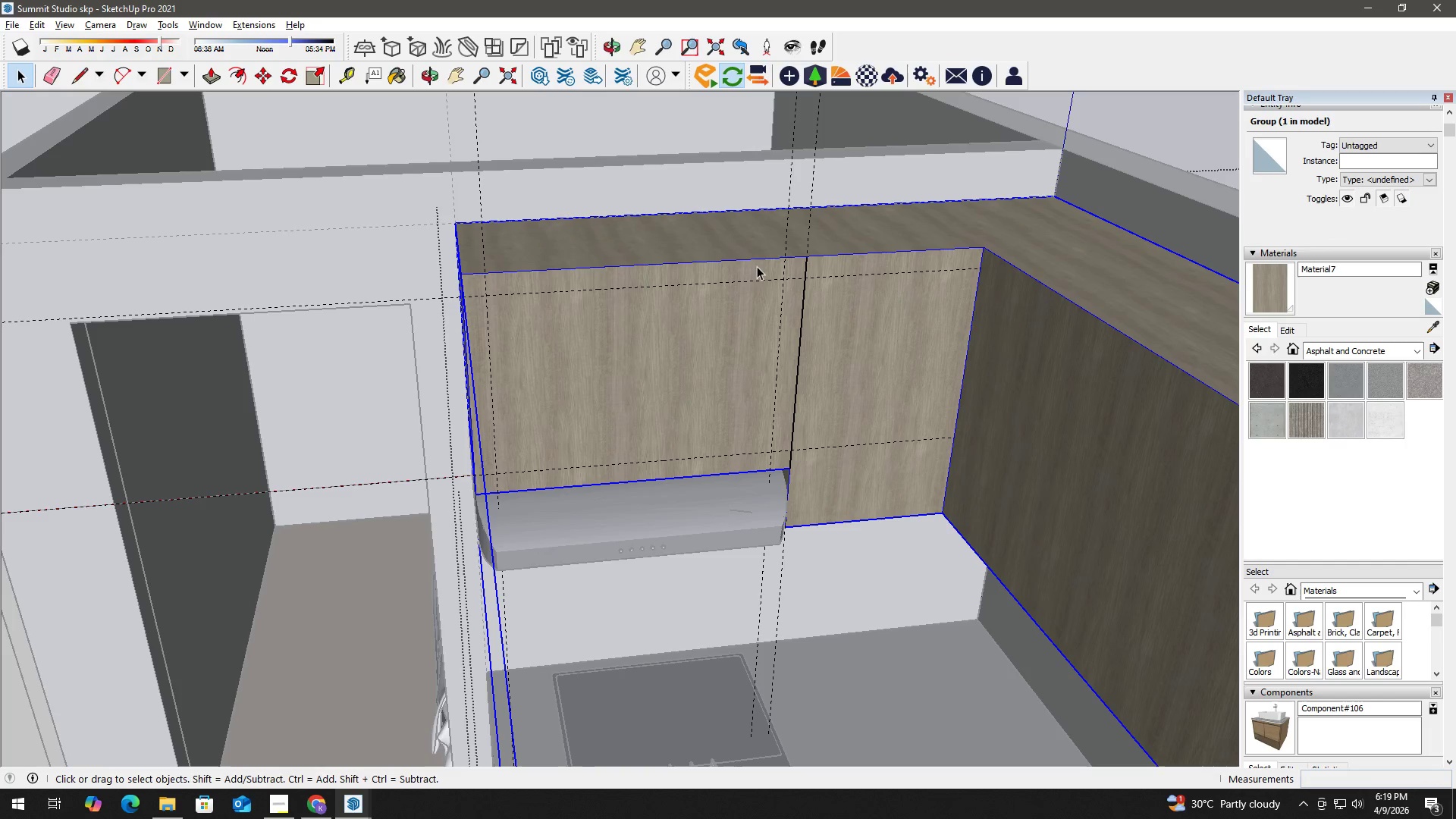 
key(L)
 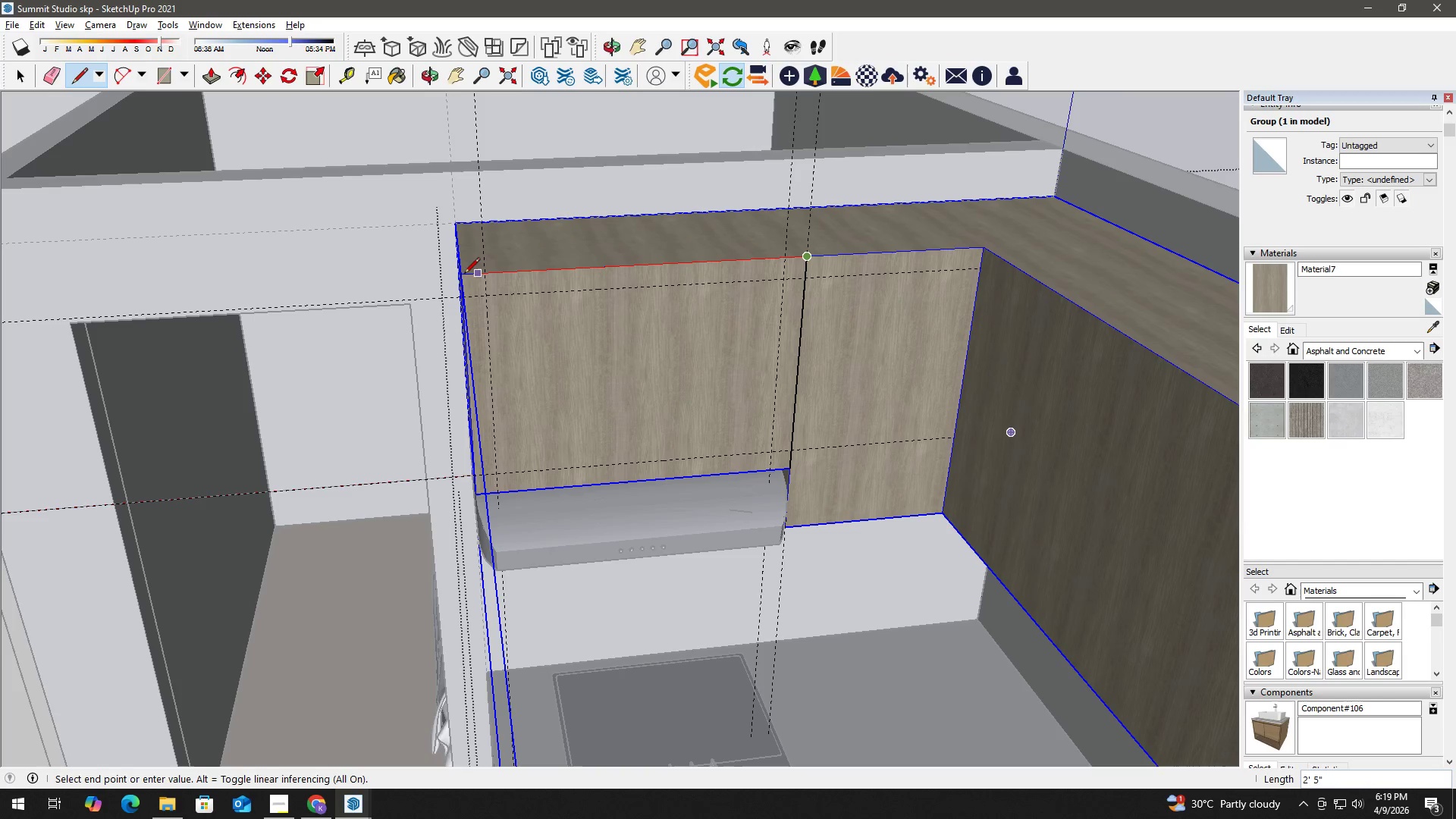 
left_click([461, 274])
 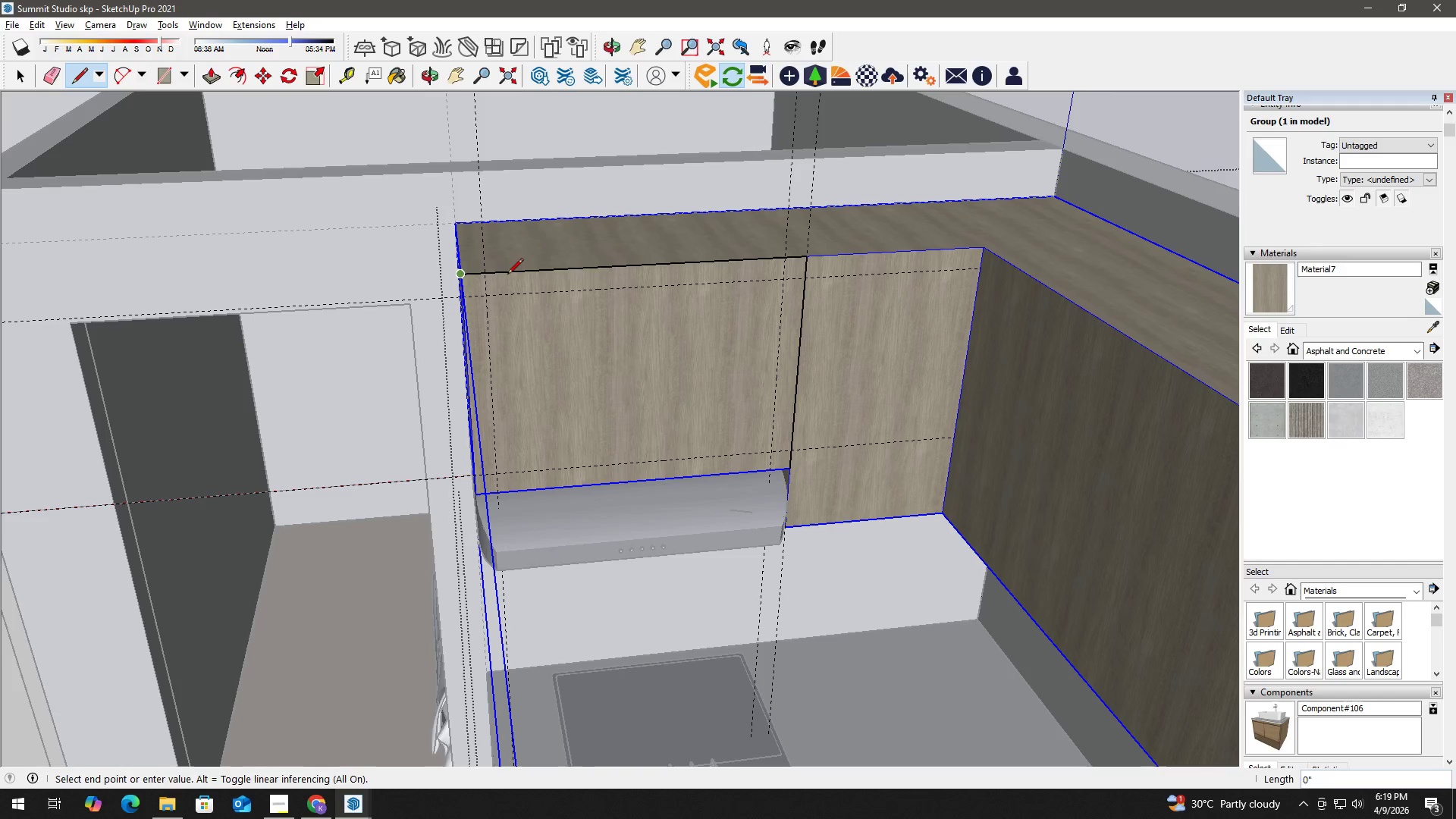 
key(Space)
 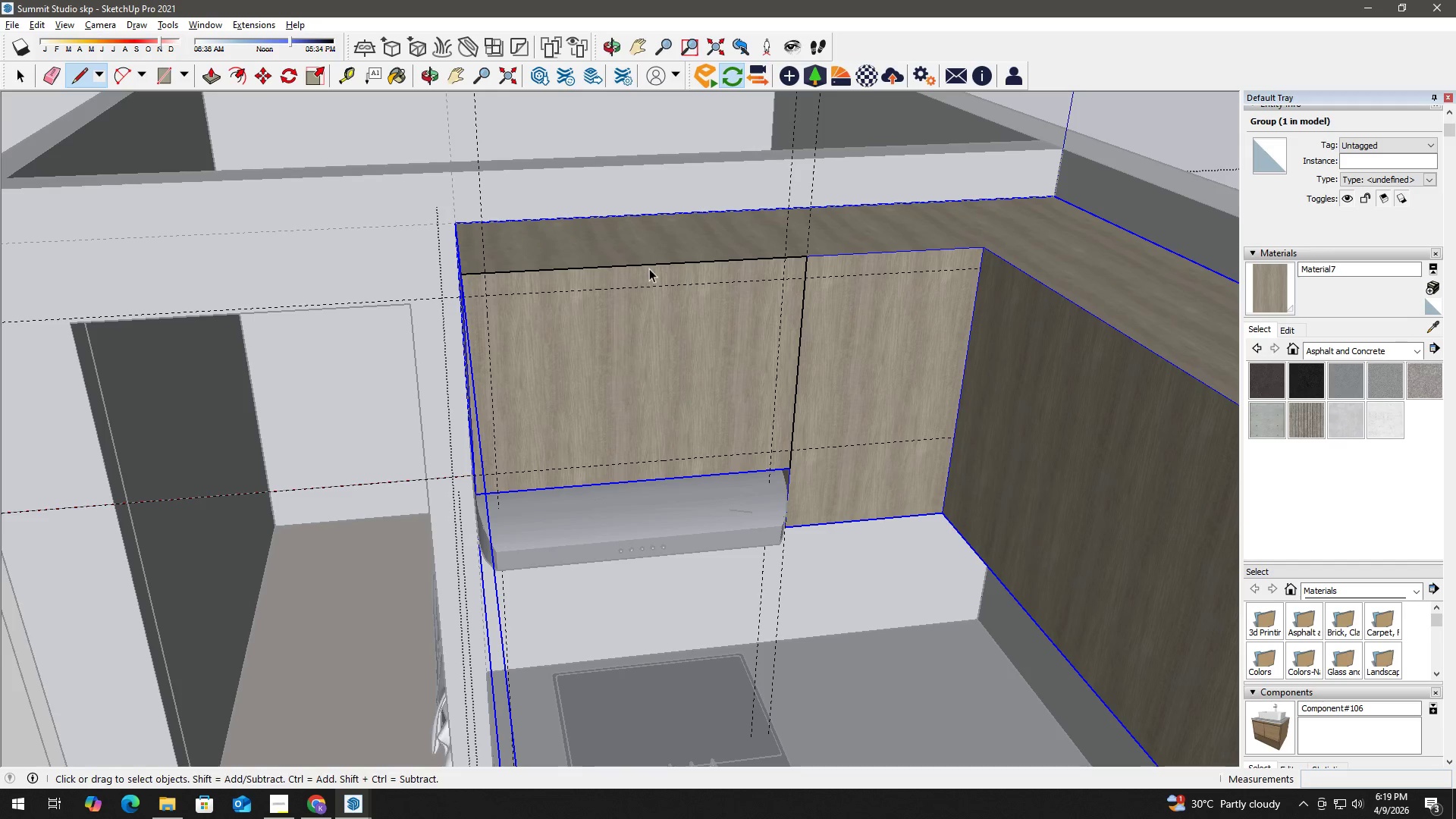 
key(R)
 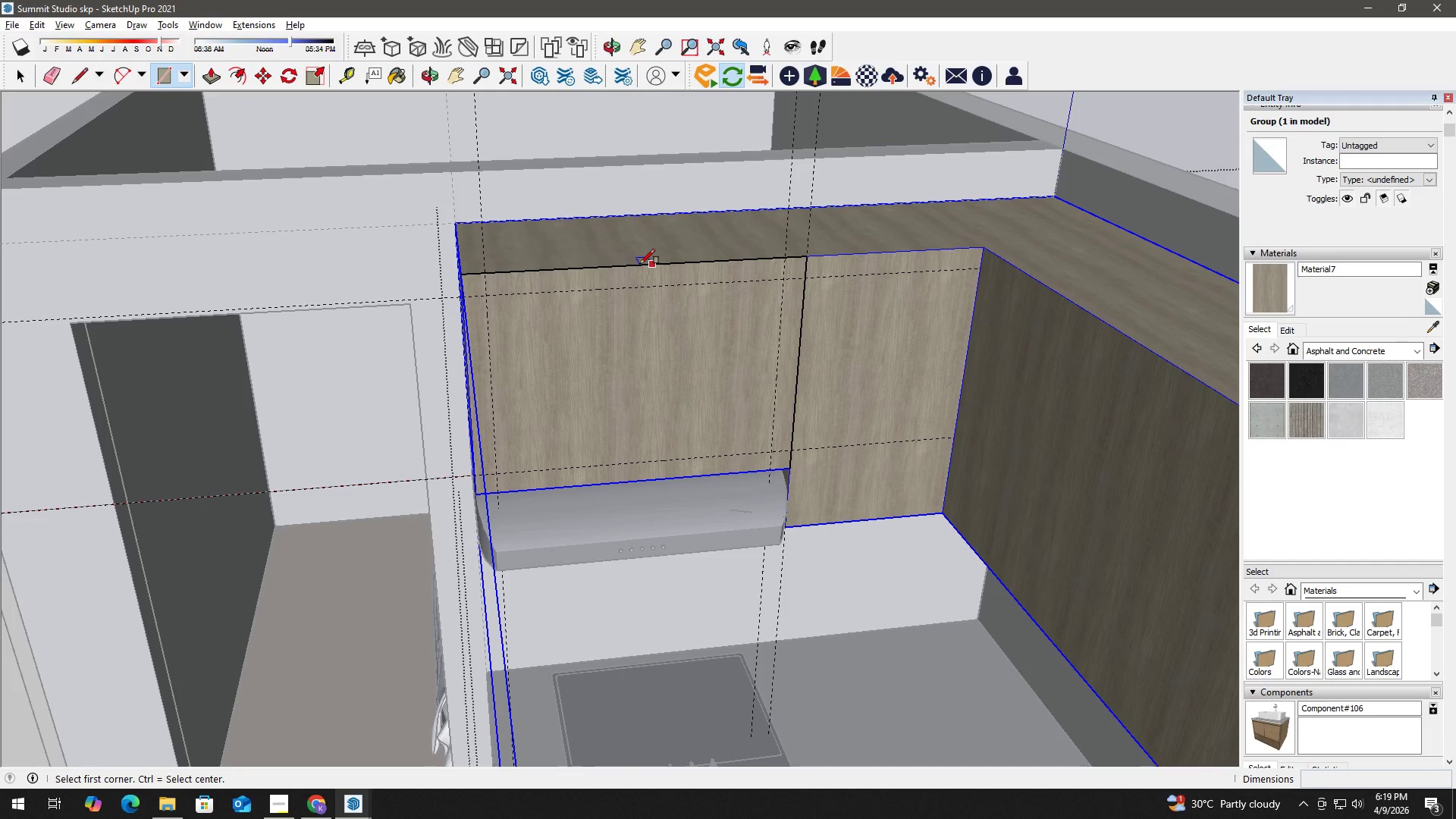 
left_click([638, 265])
 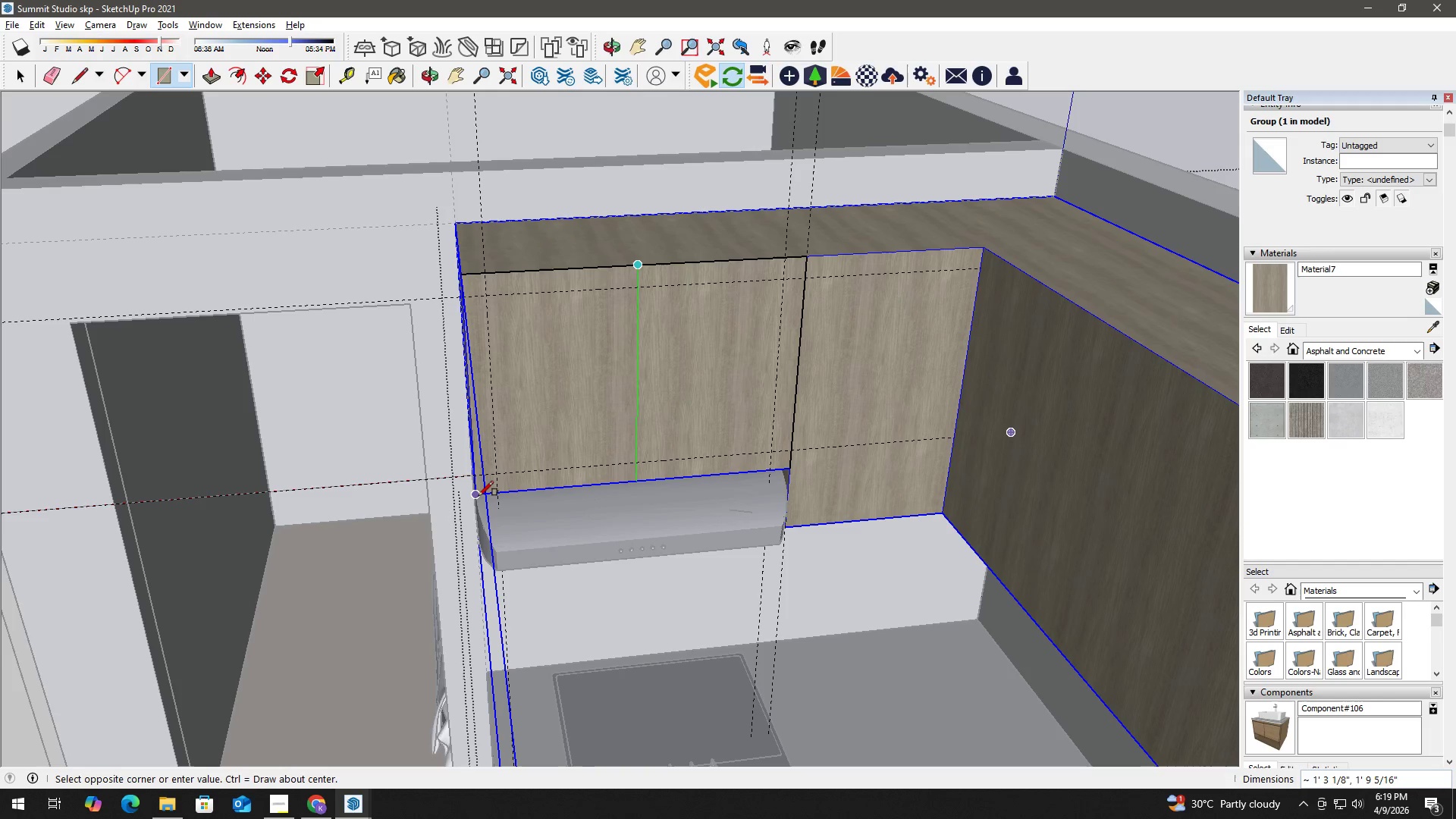 
left_click([479, 496])
 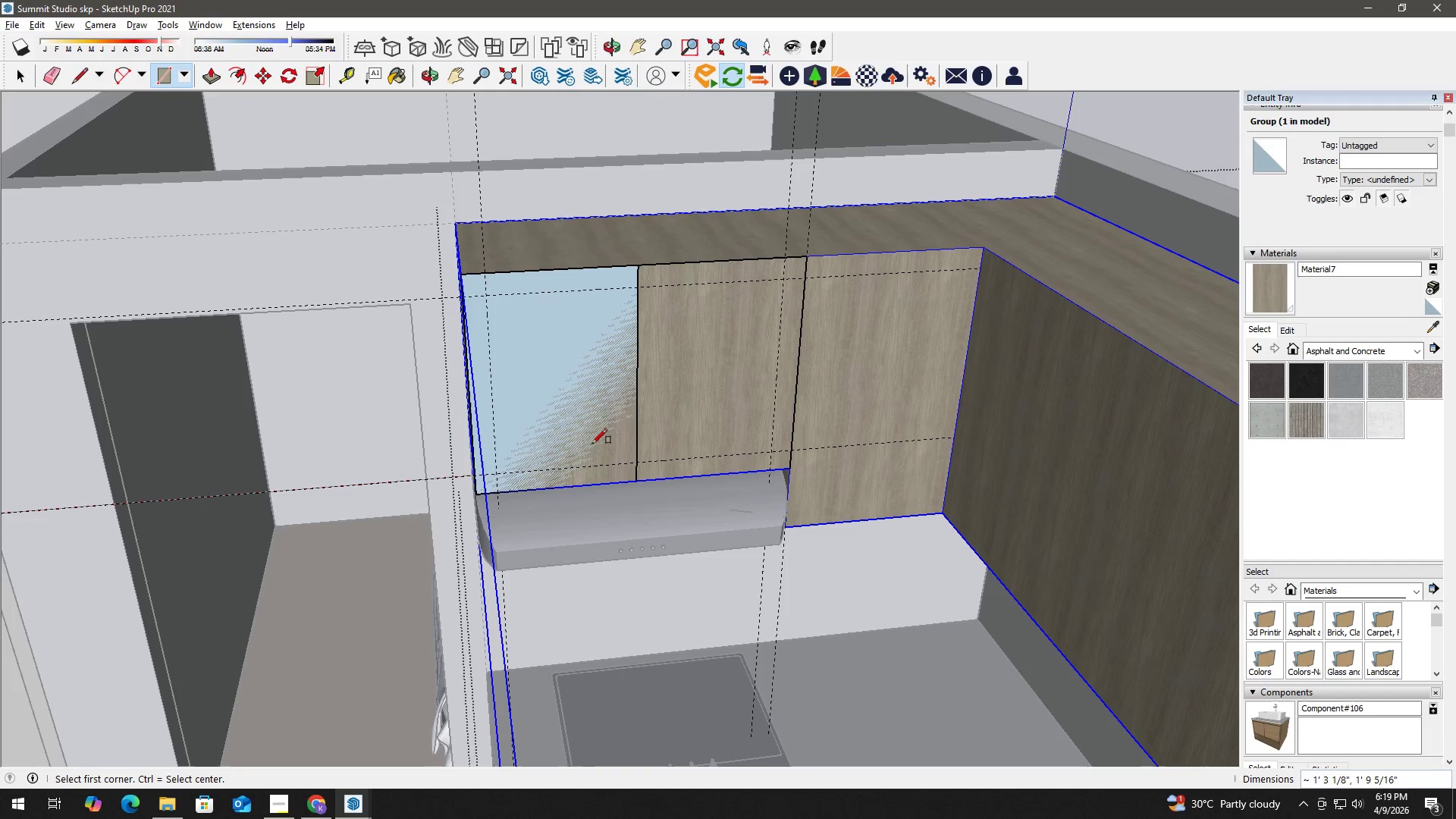 
key(Space)
 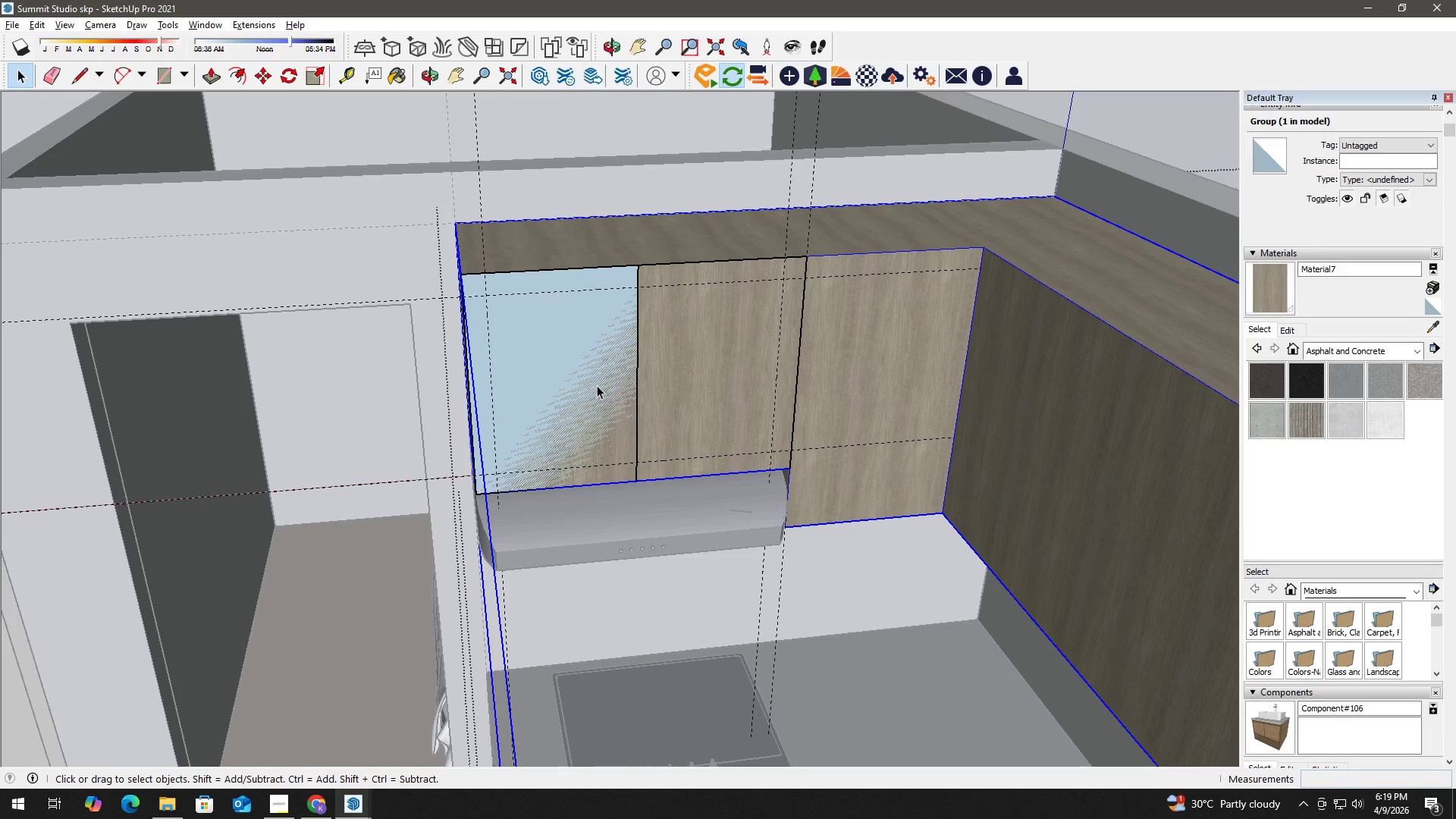 
left_click([589, 368])
 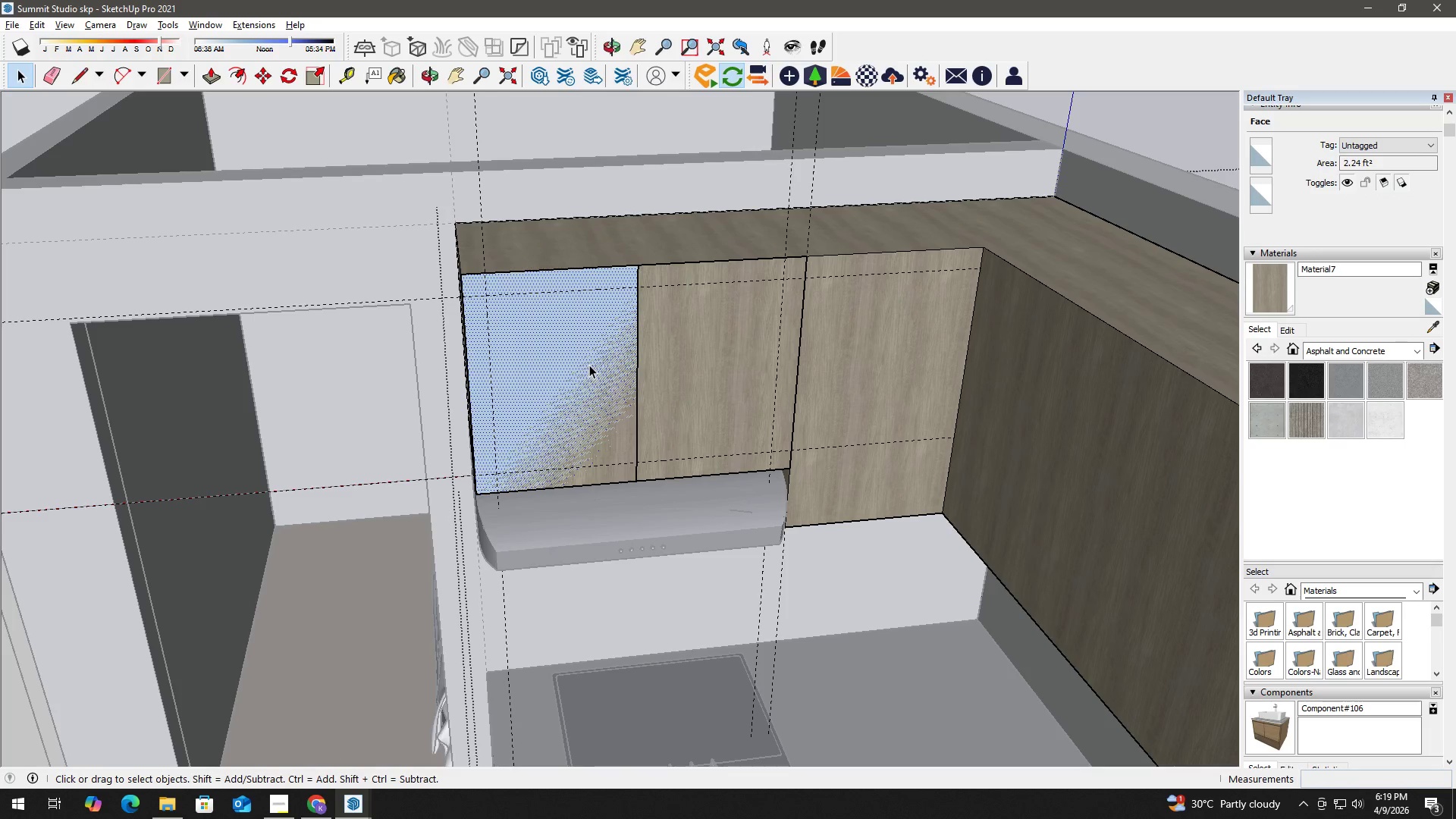 
scroll: coordinate [570, 345], scroll_direction: up, amount: 3.0
 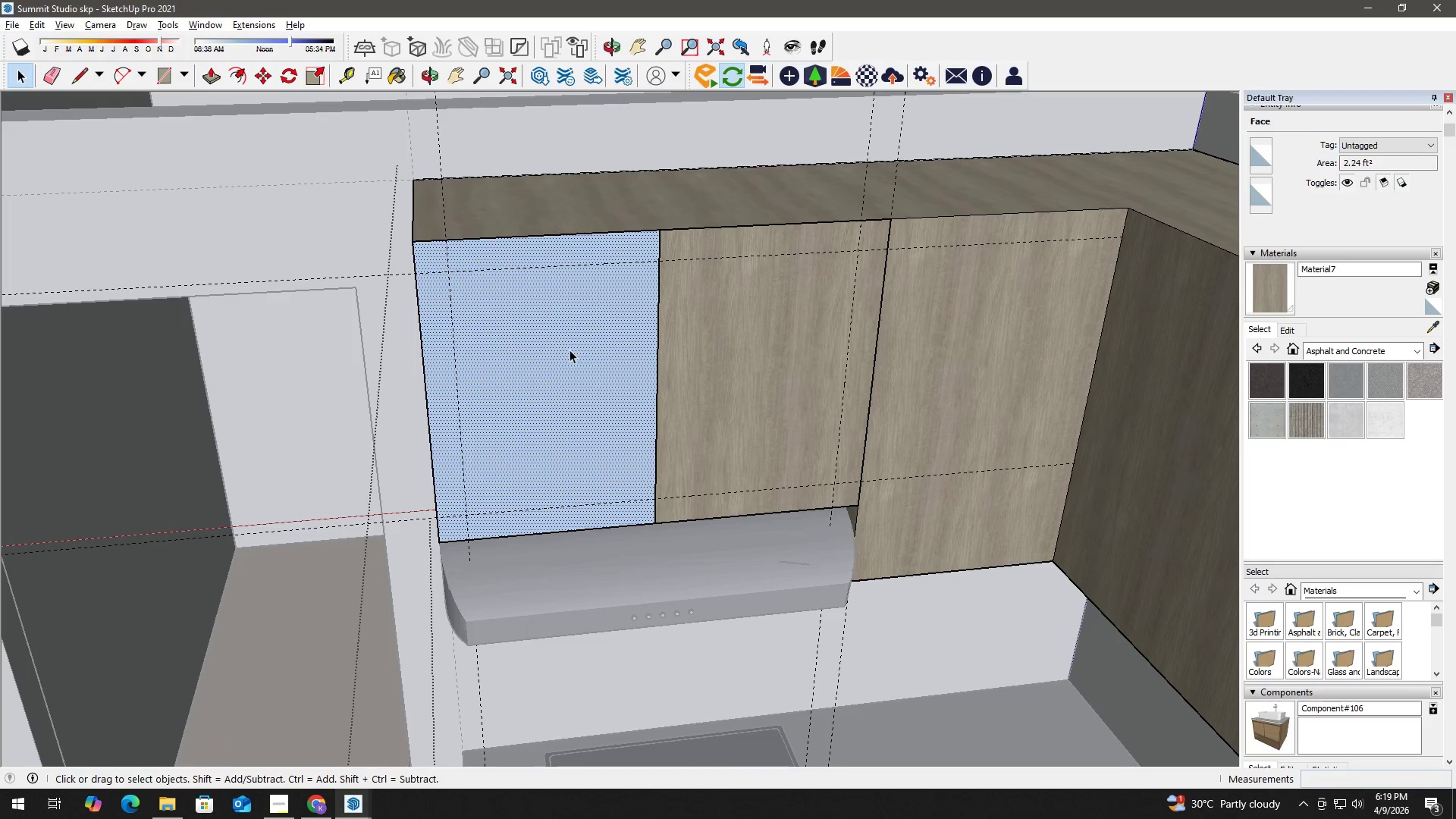 
hold_key(key=ControlLeft, duration=1.33)
 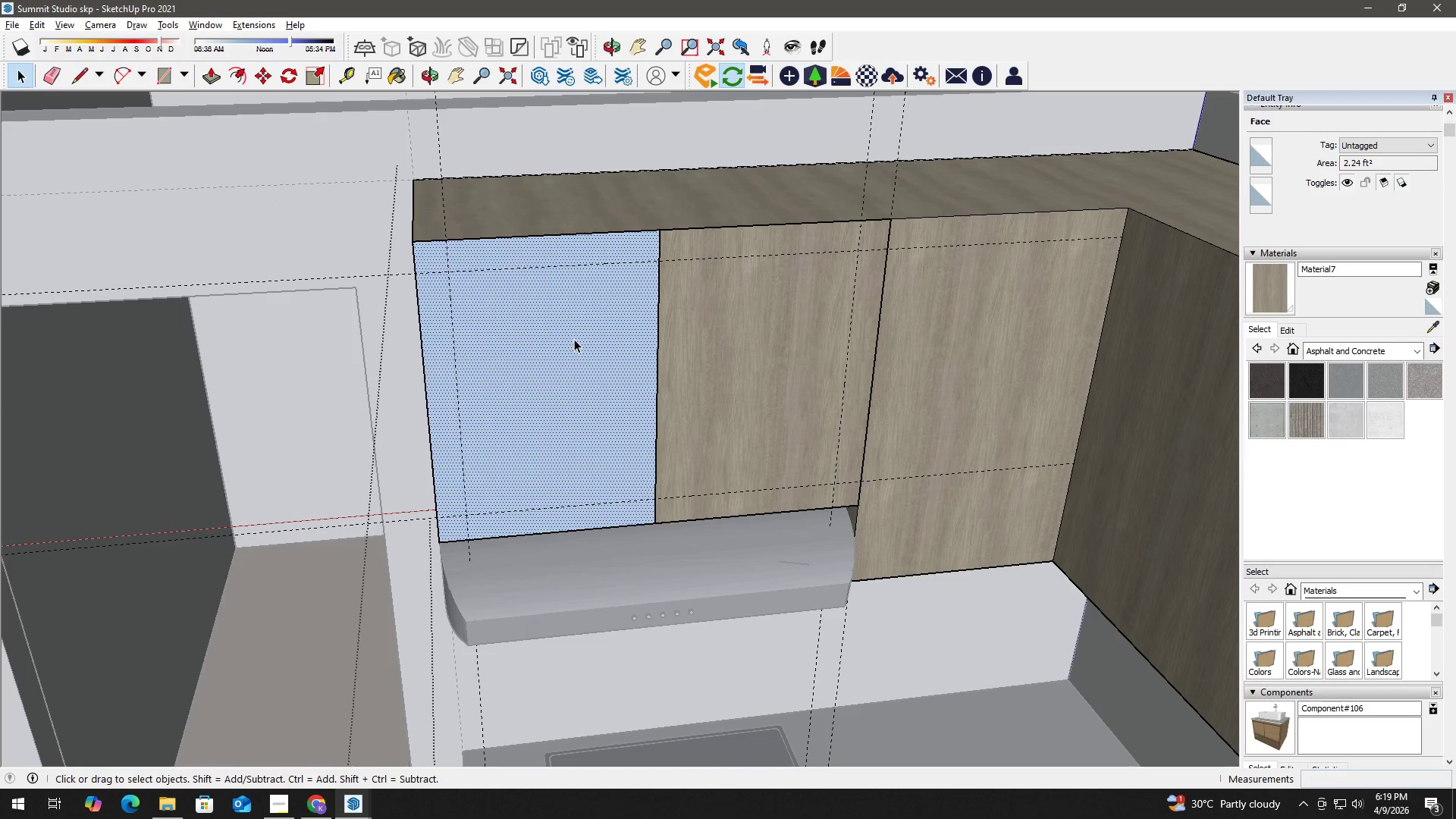 
key(F)
 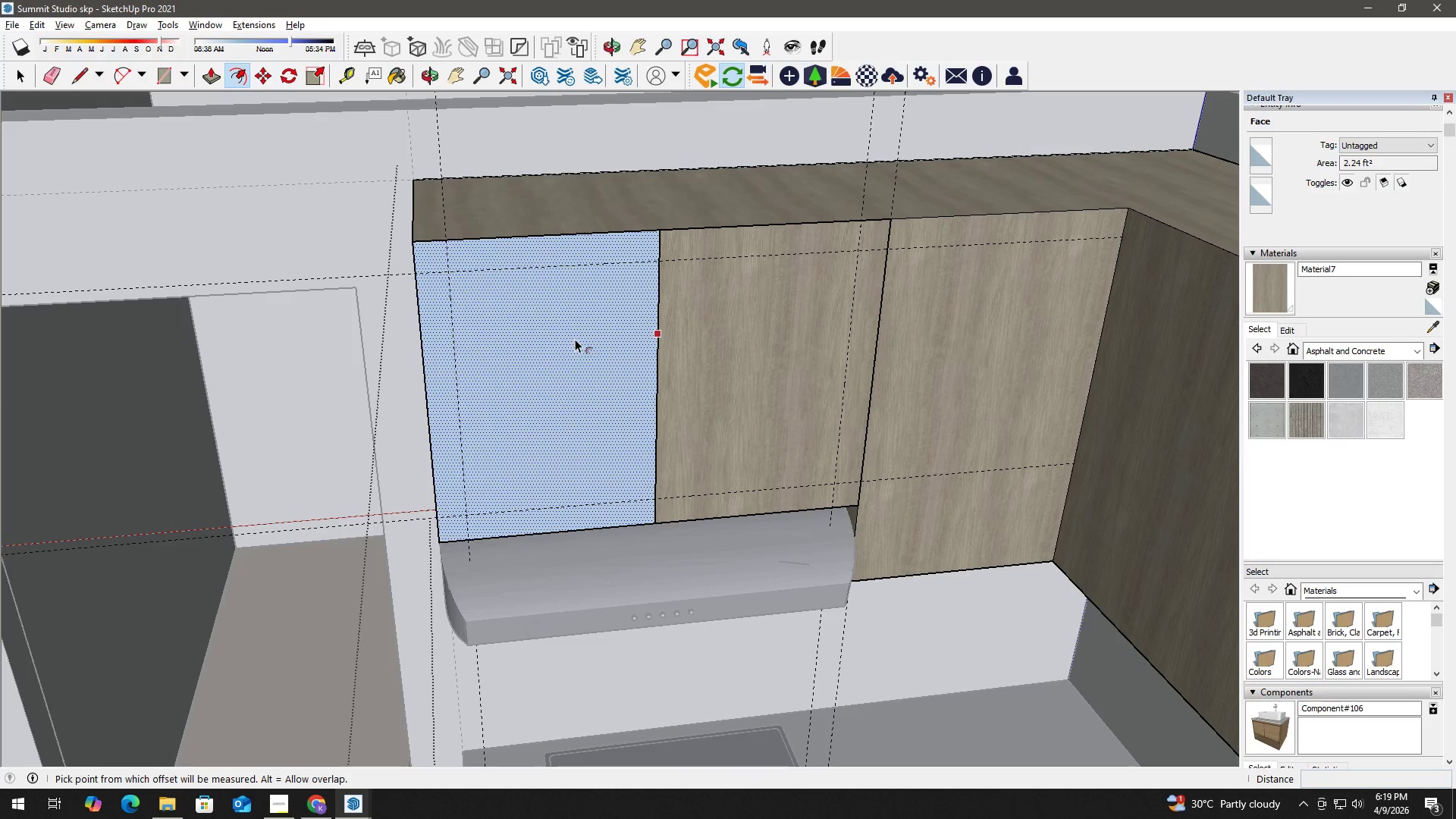 
left_click([575, 339])
 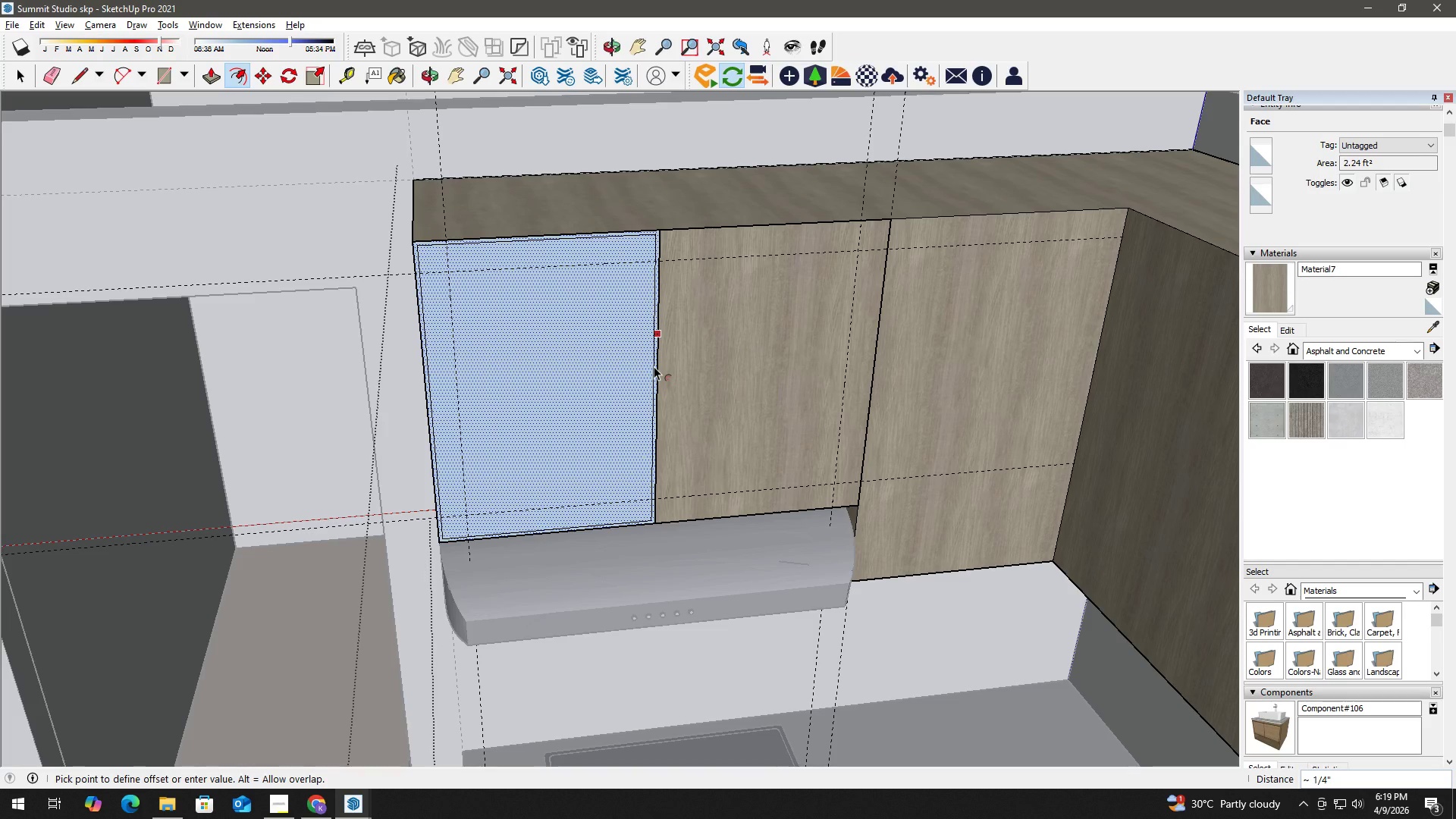 
key(Numpad1)
 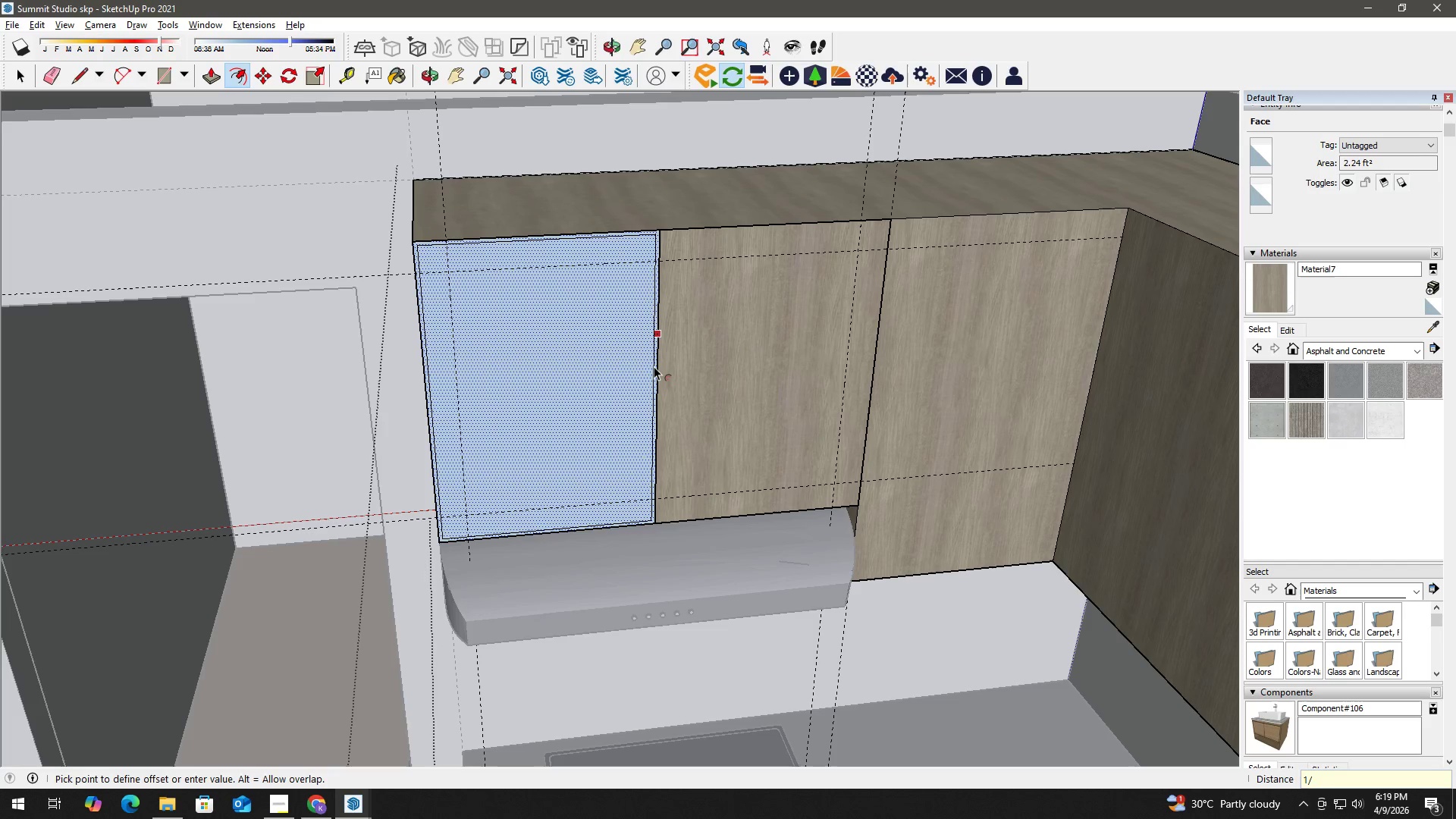 
key(NumpadDivide)
 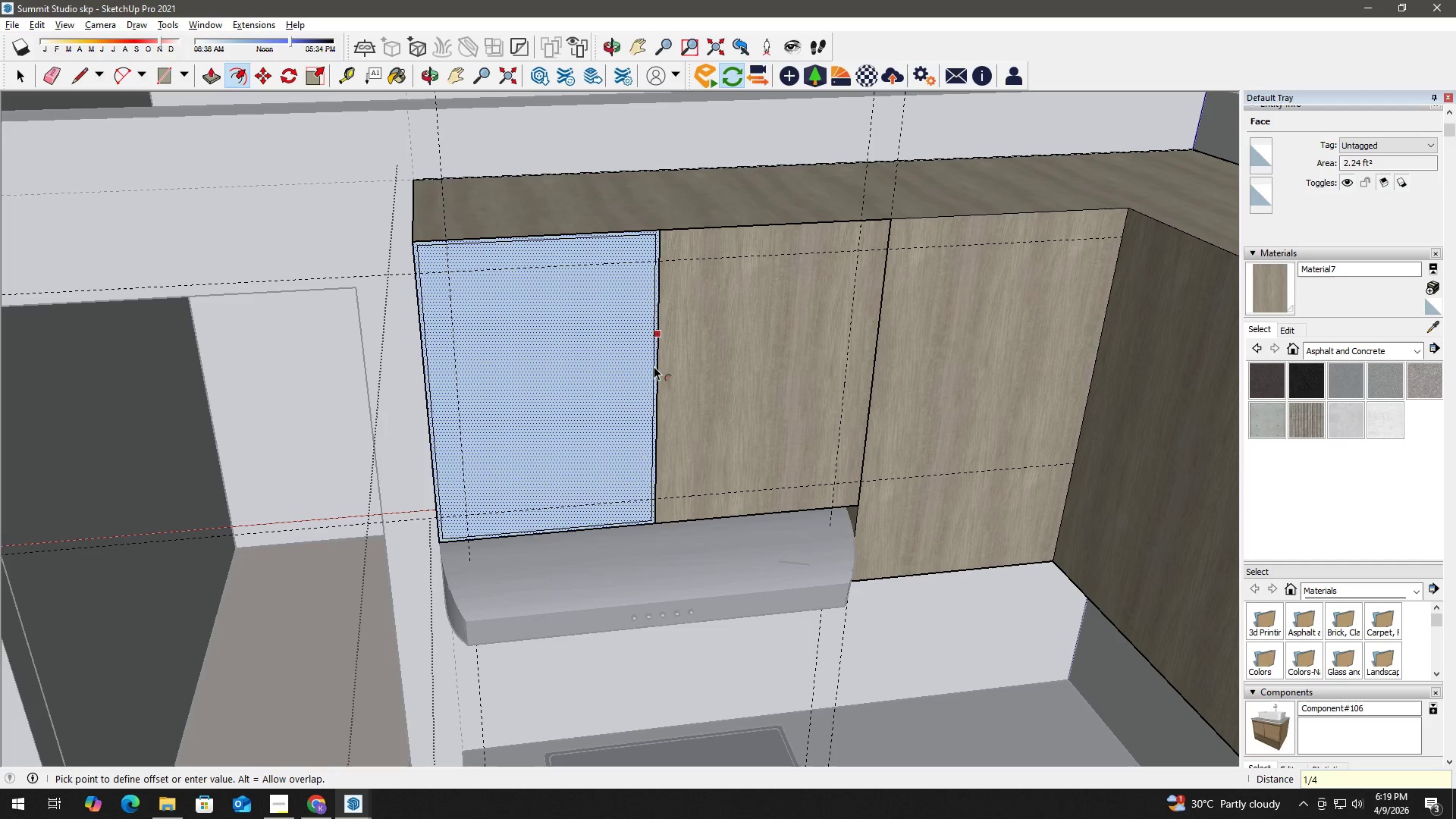 
key(Numpad4)
 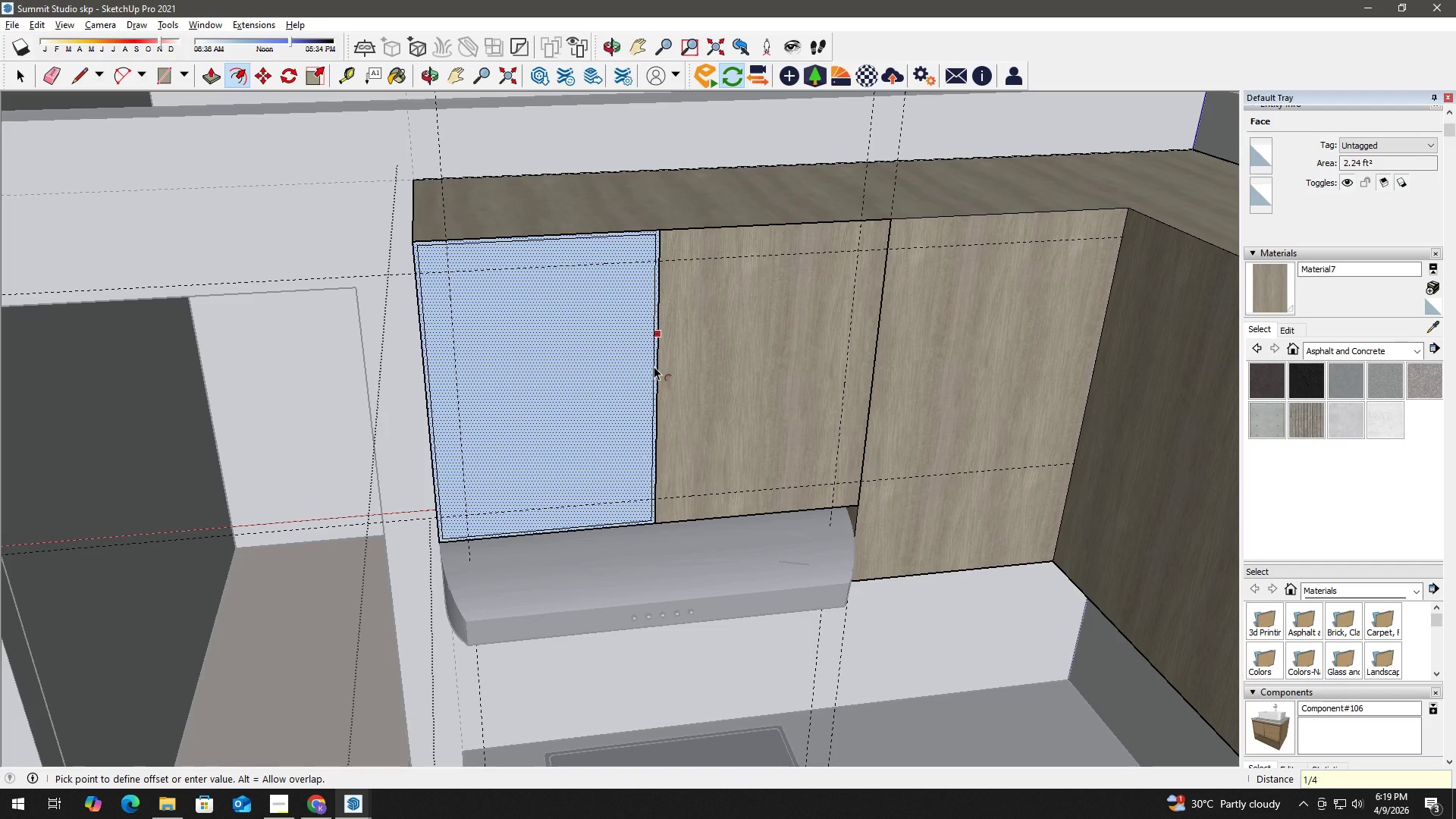 
key(Shift+Quote)
 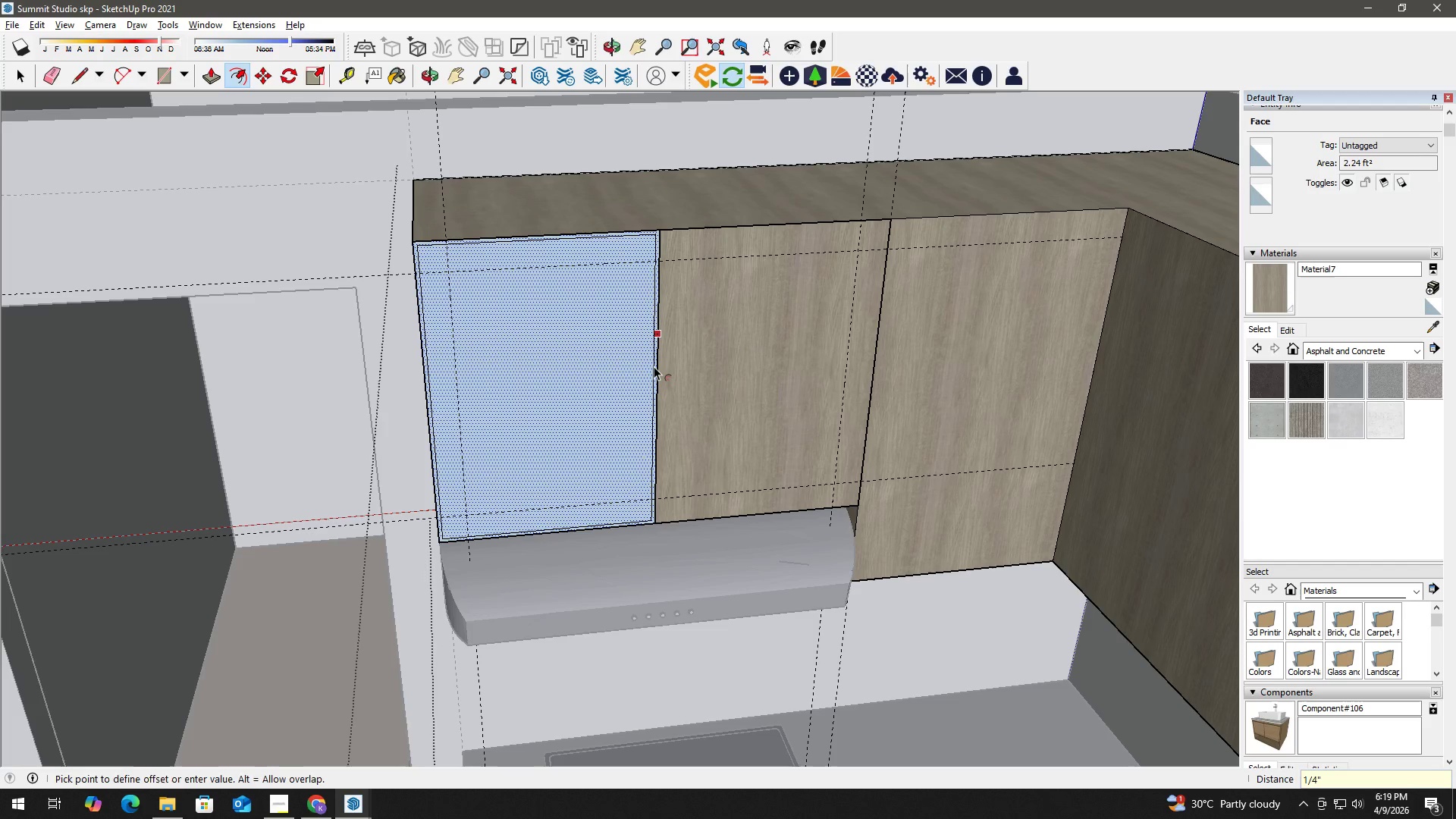 
key(Enter)
 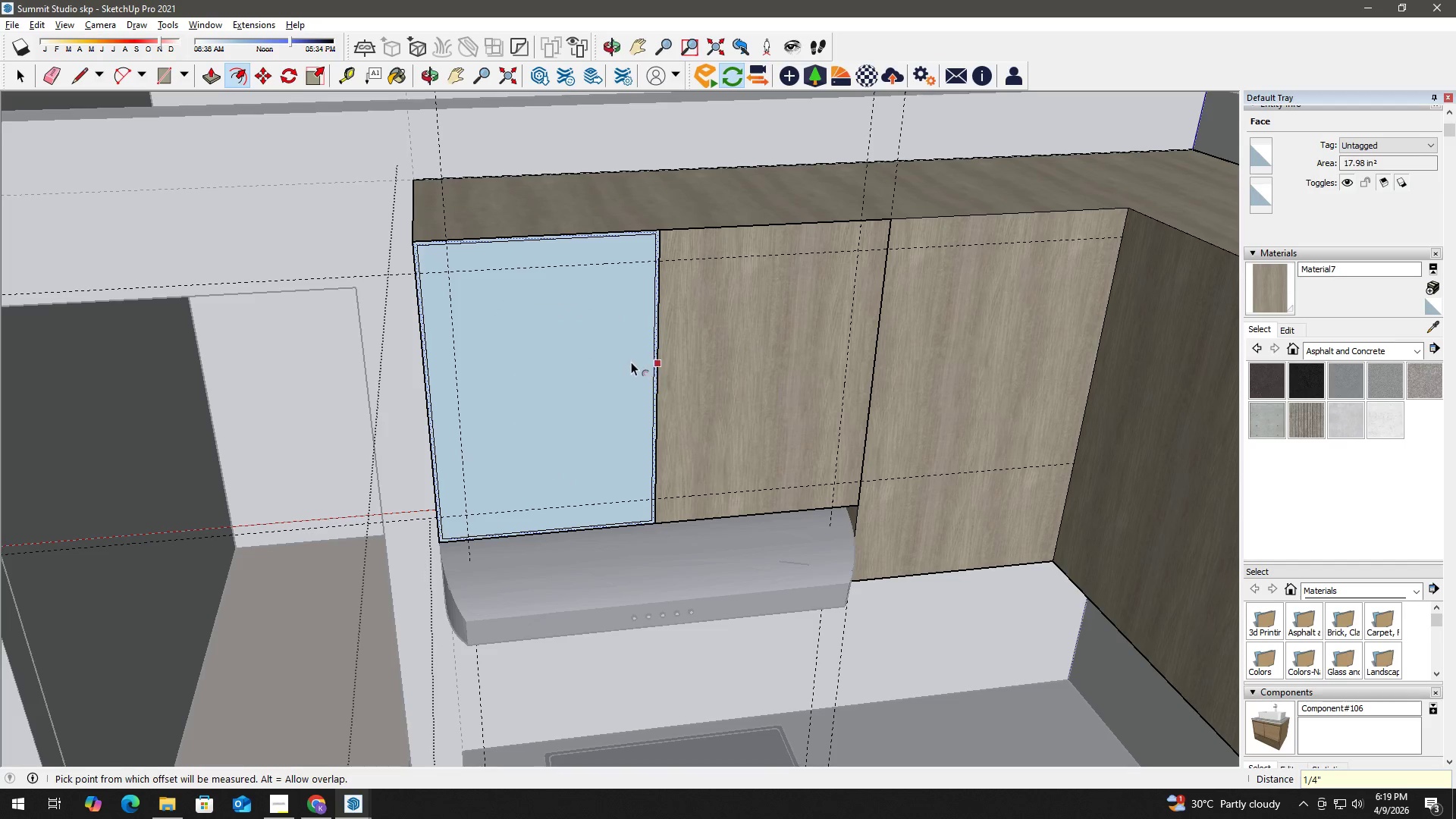 
key(Space)
 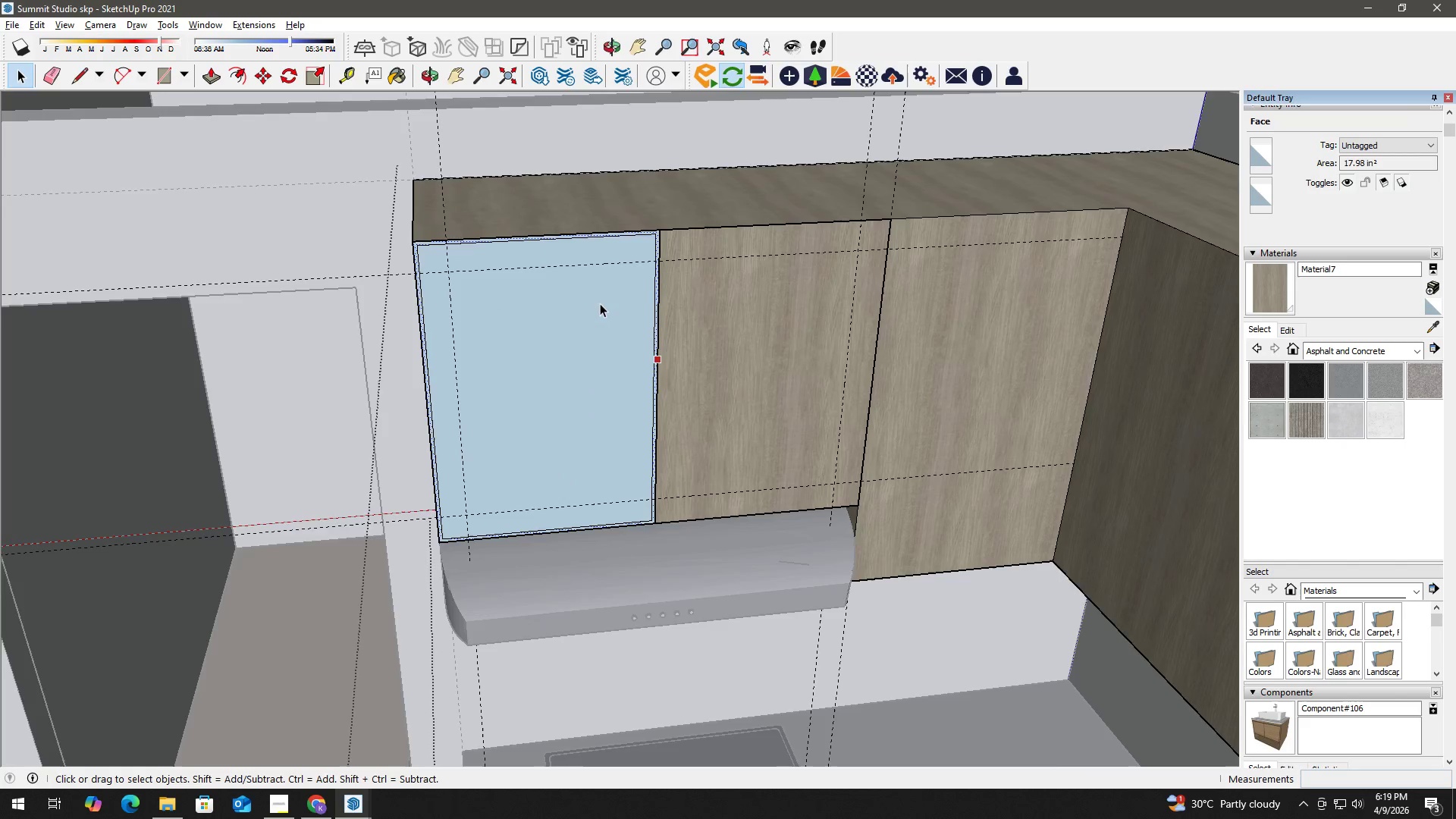 
key(E)
 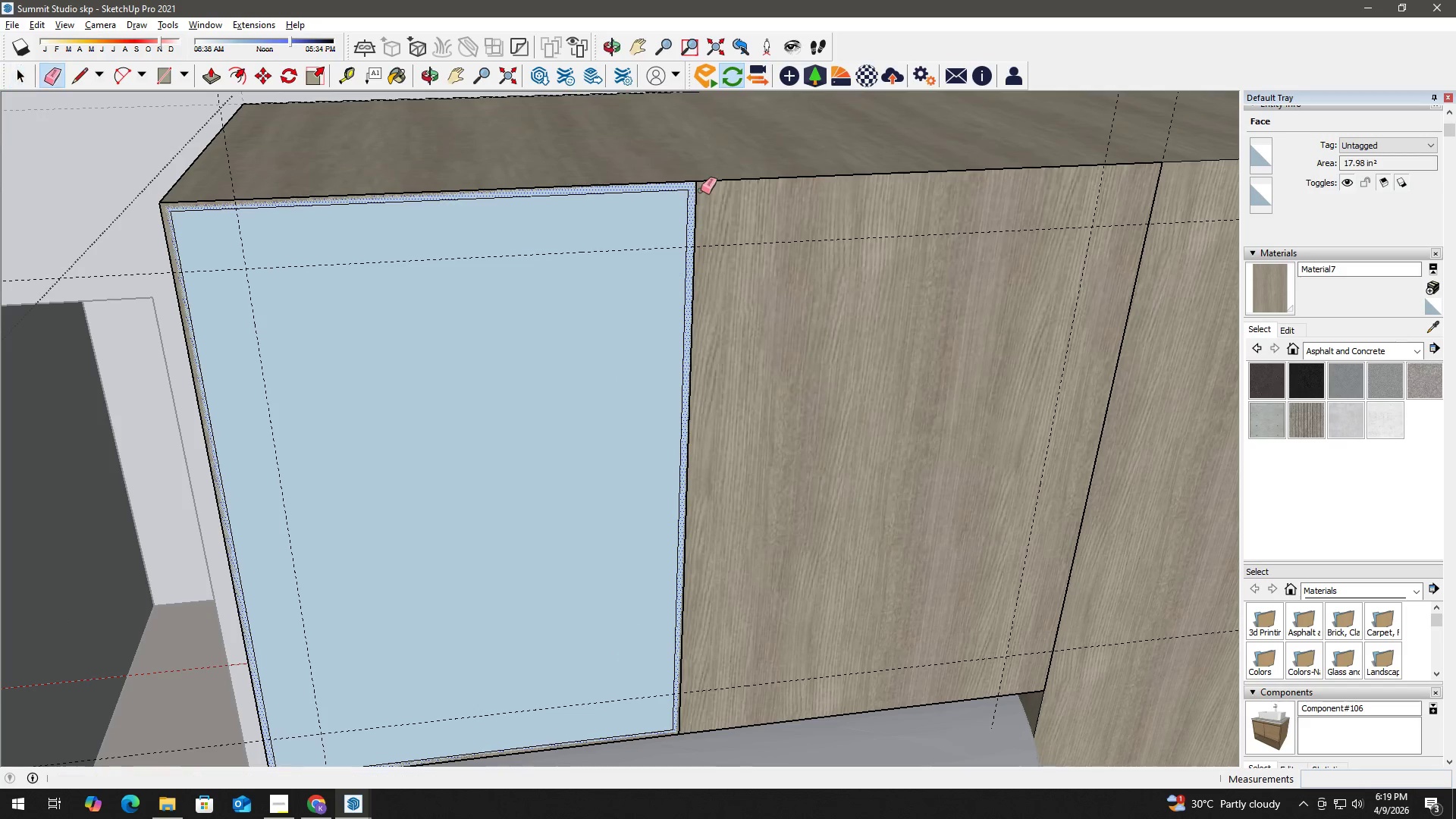 
scroll: coordinate [694, 181], scroll_direction: up, amount: 7.0
 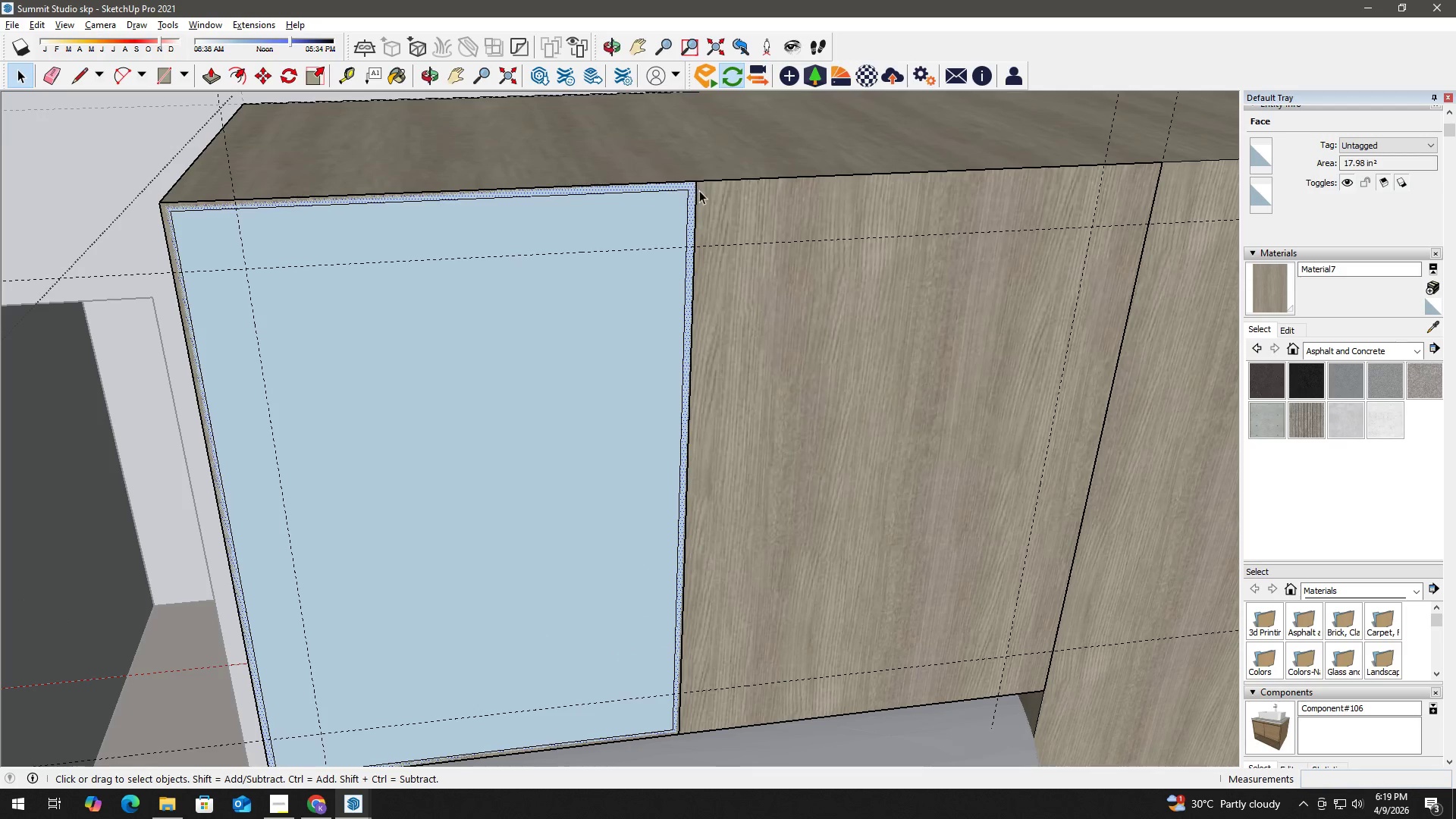 
left_click_drag(start_coordinate=[701, 190], to_coordinate=[695, 189])
 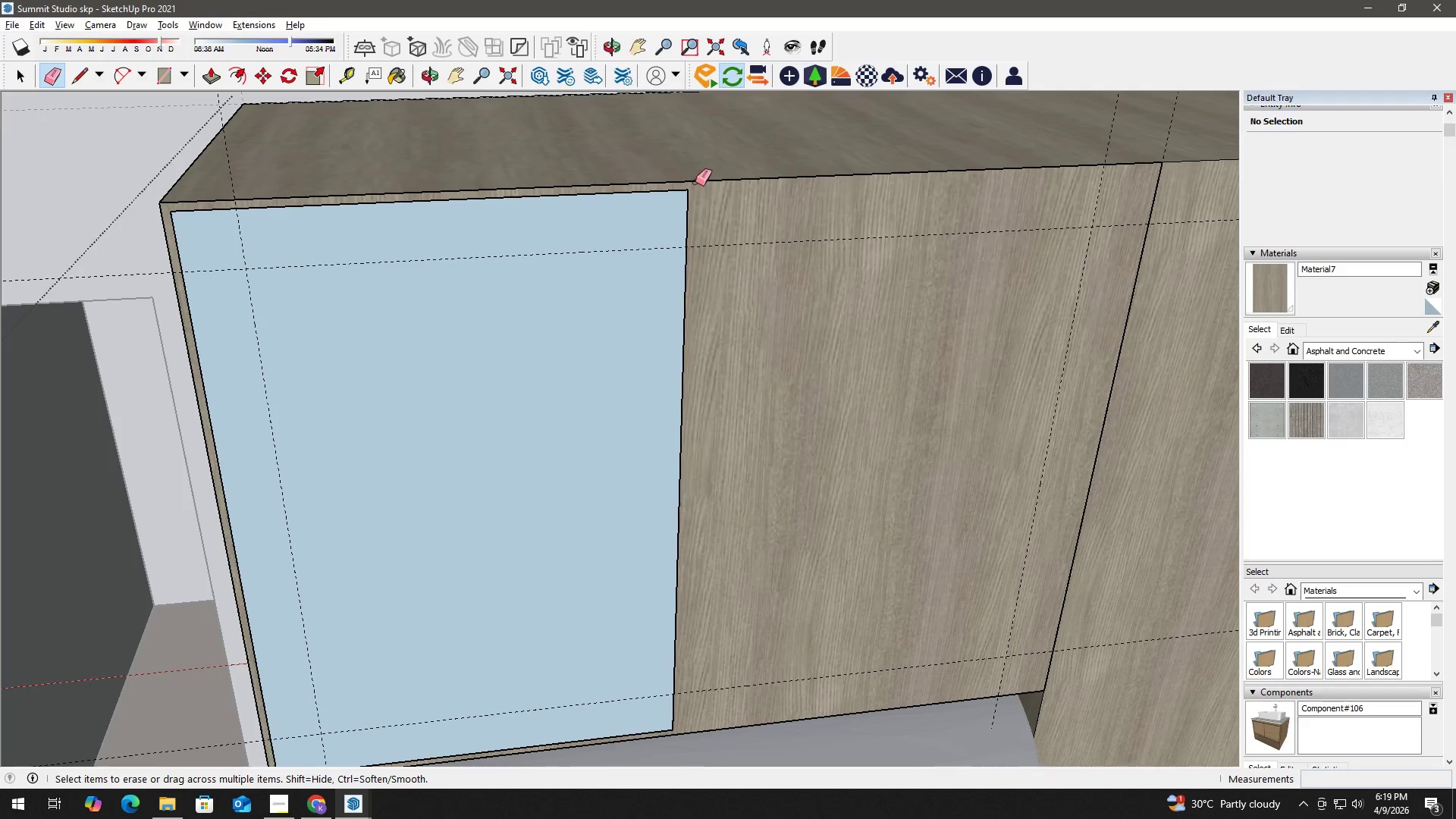 
left_click([695, 181])
 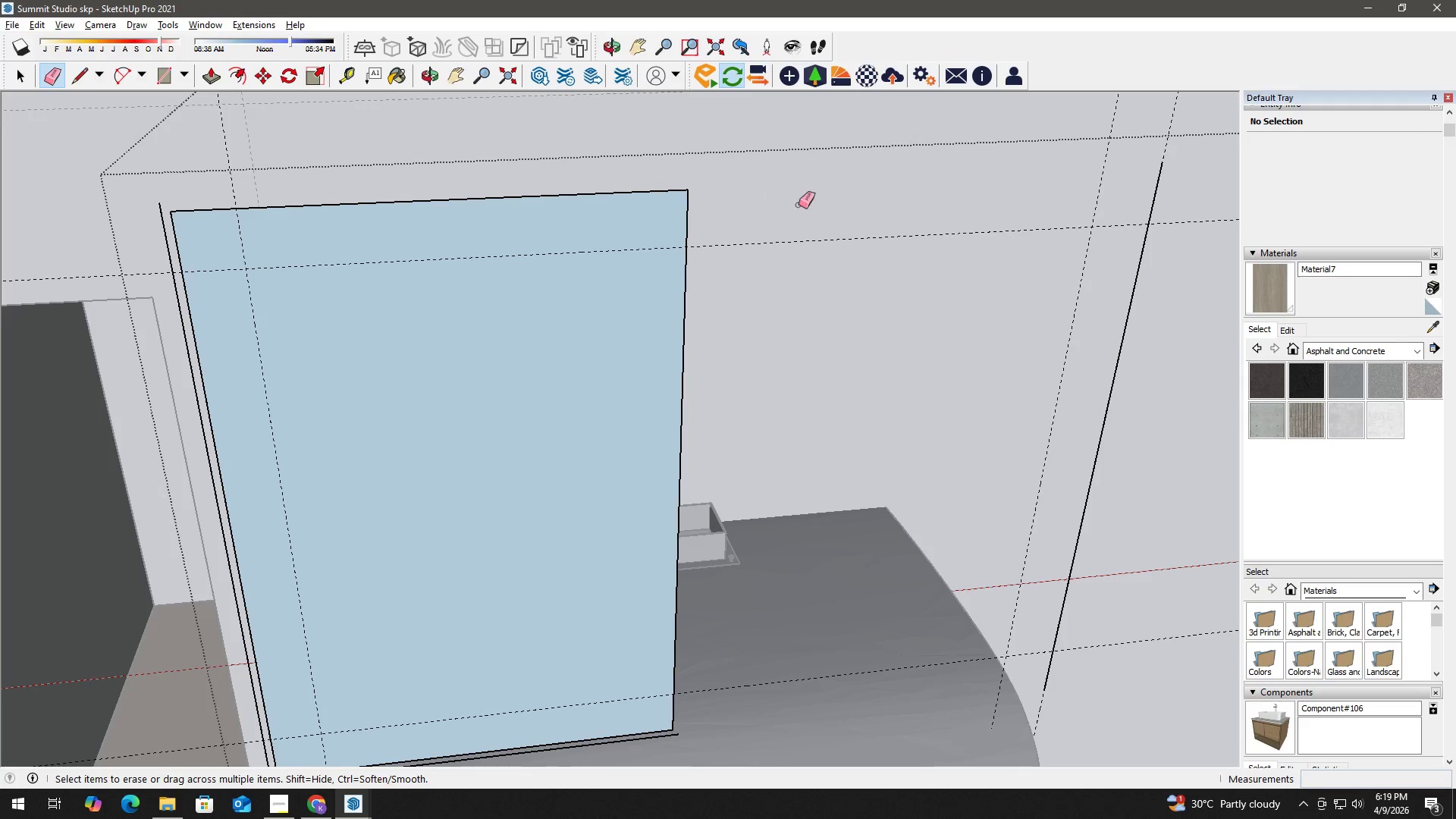 
key(Control+Z)
 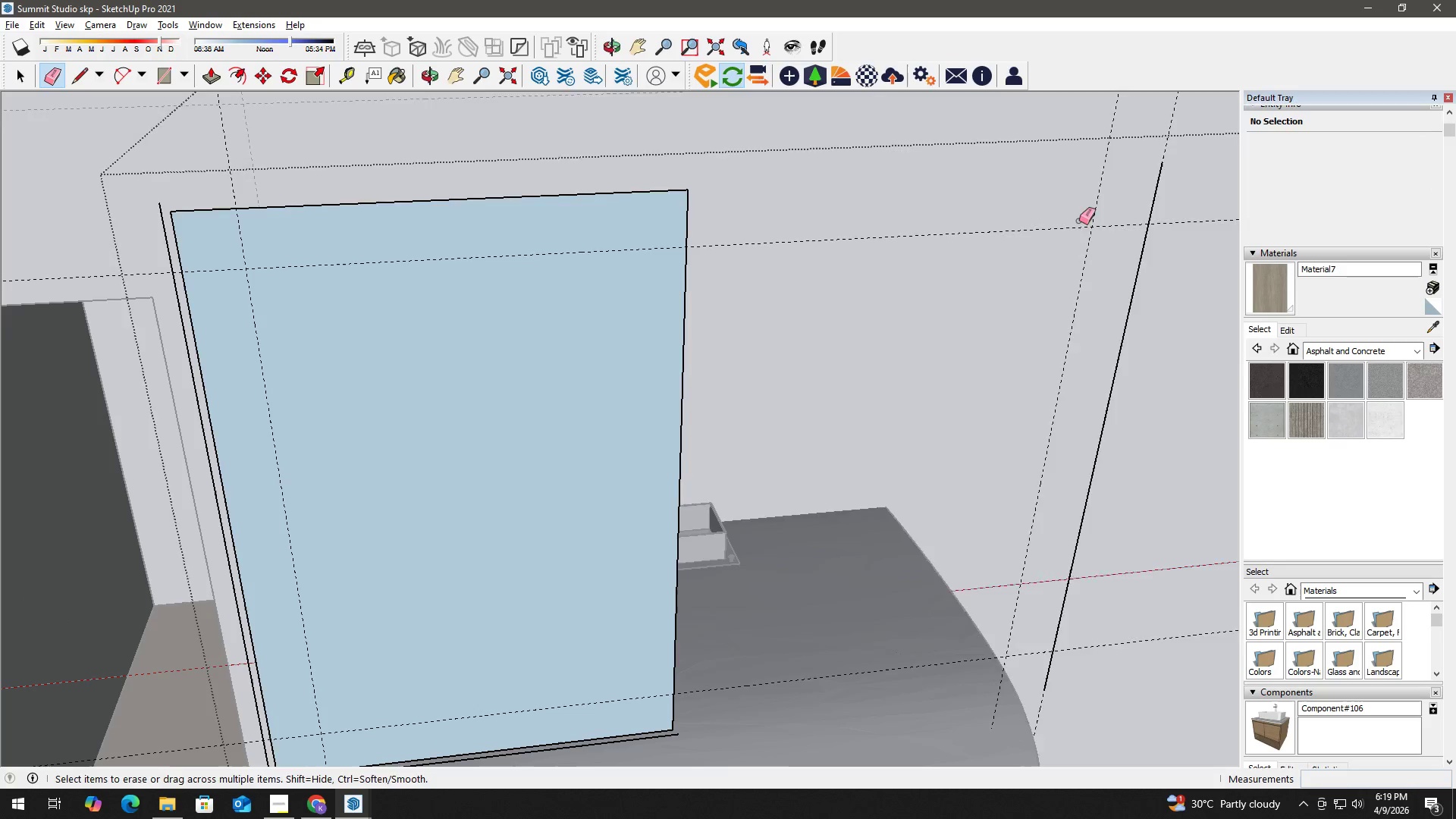 
key(Space)
 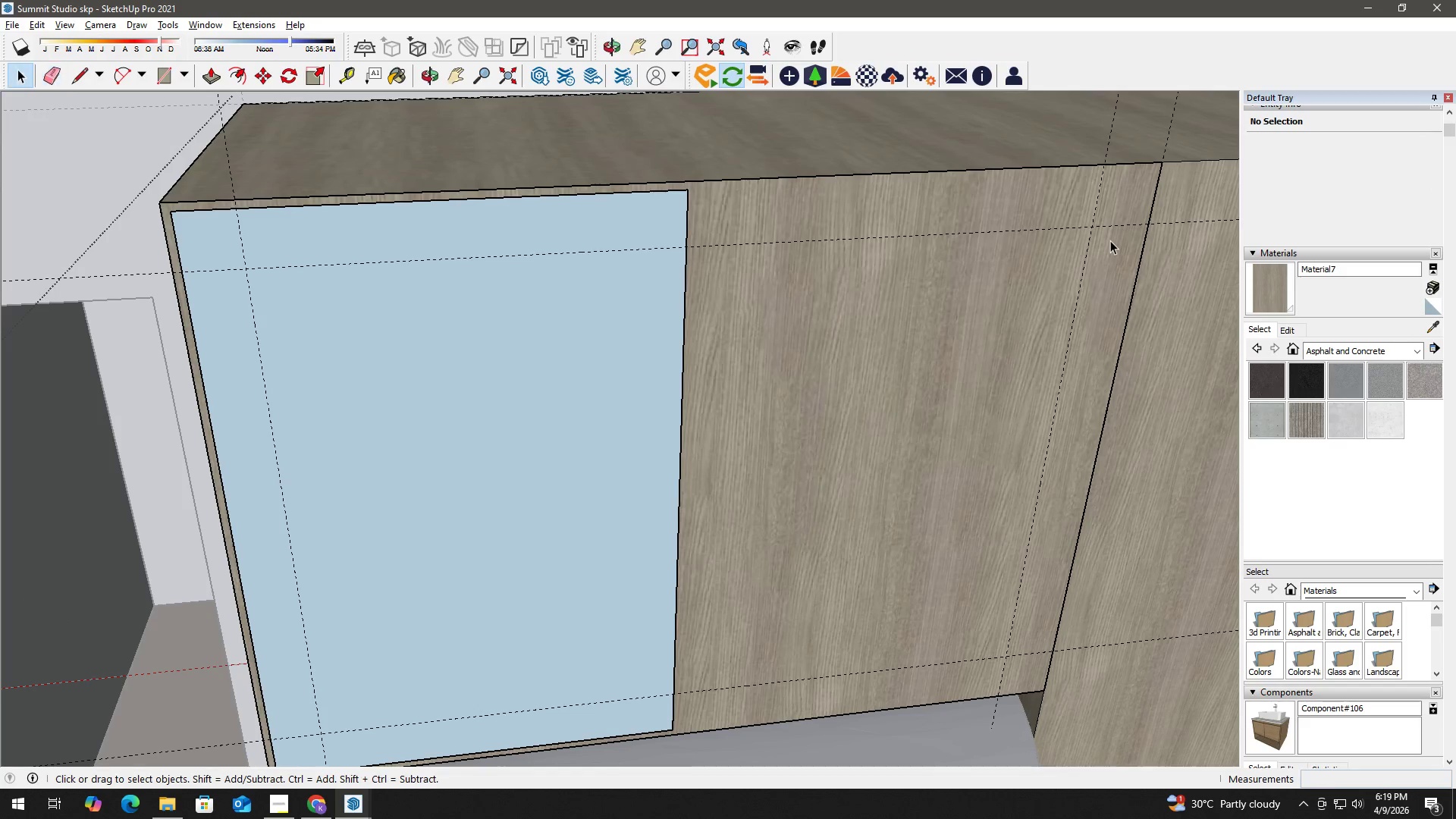 
key(E)
 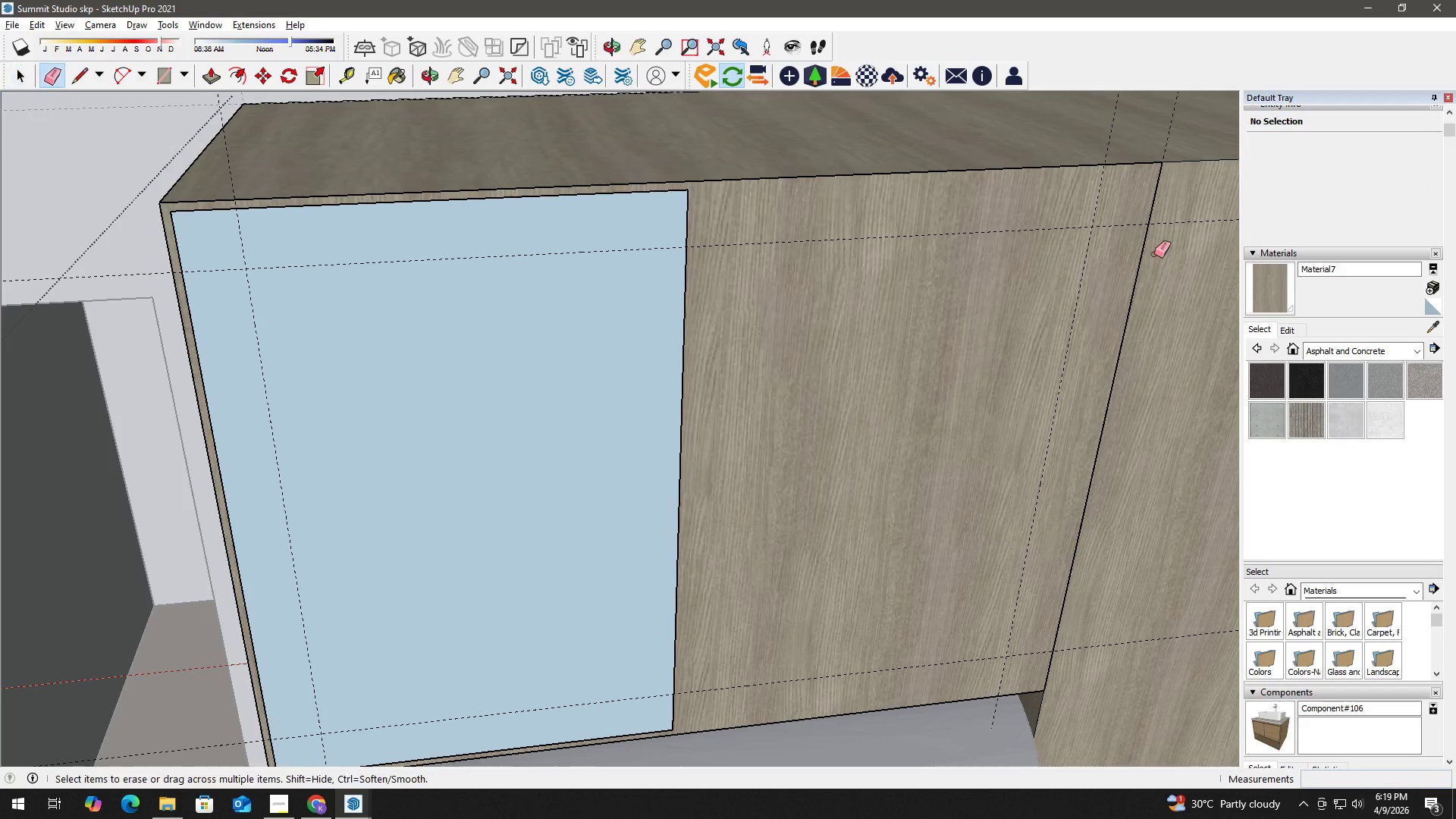 
left_click_drag(start_coordinate=[1154, 254], to_coordinate=[1131, 249])
 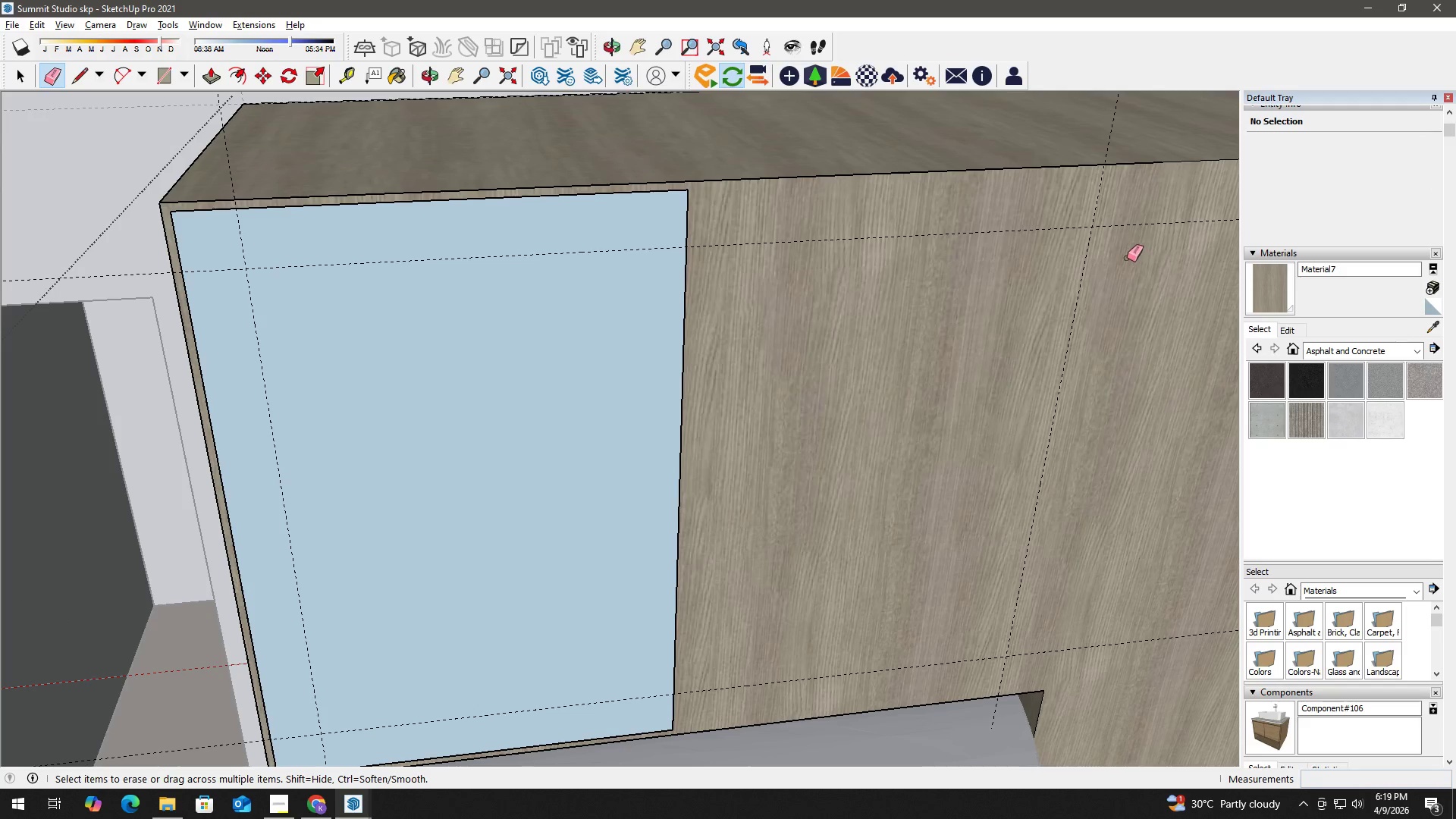 
key(Space)
 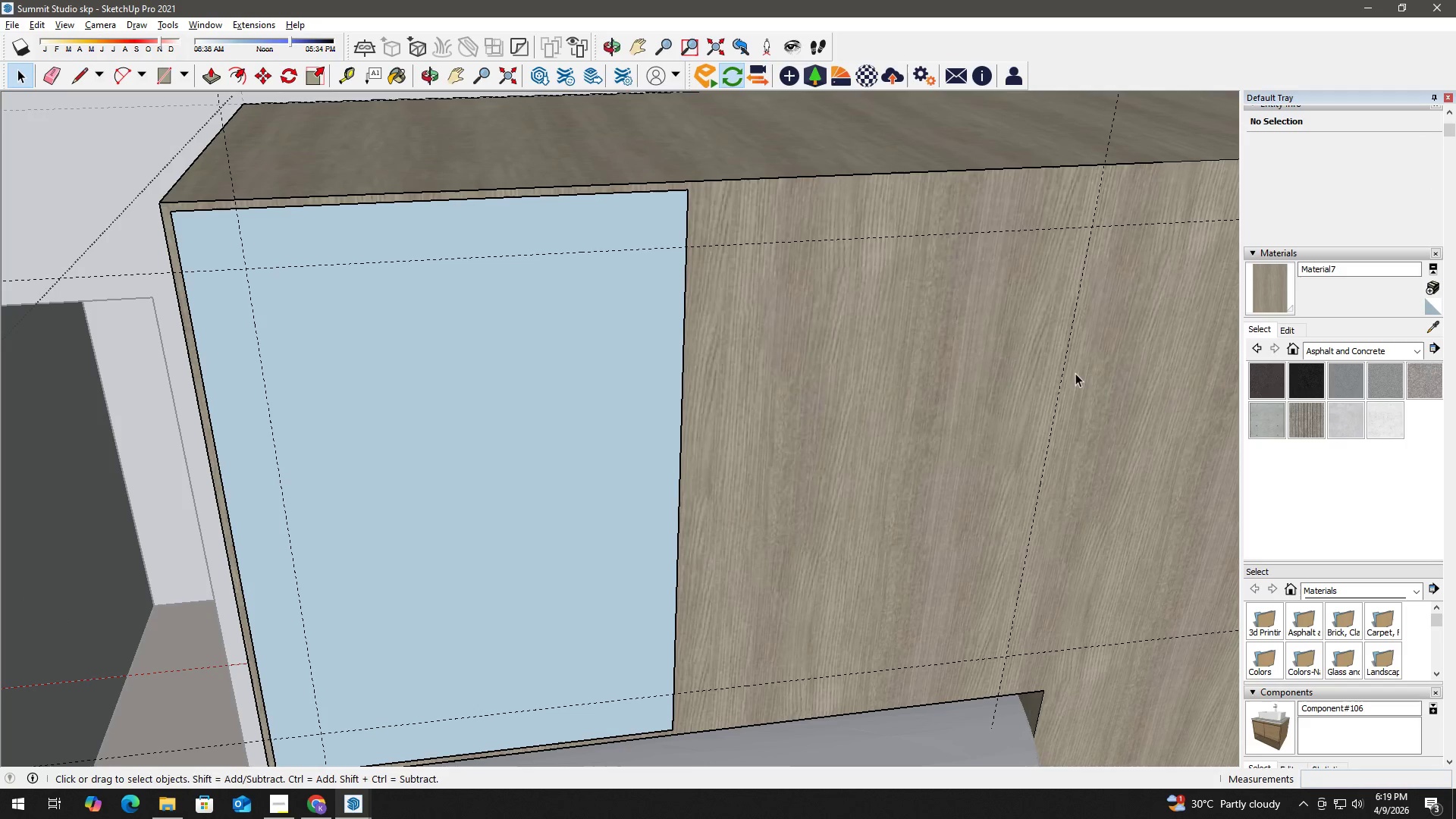 
key(E)
 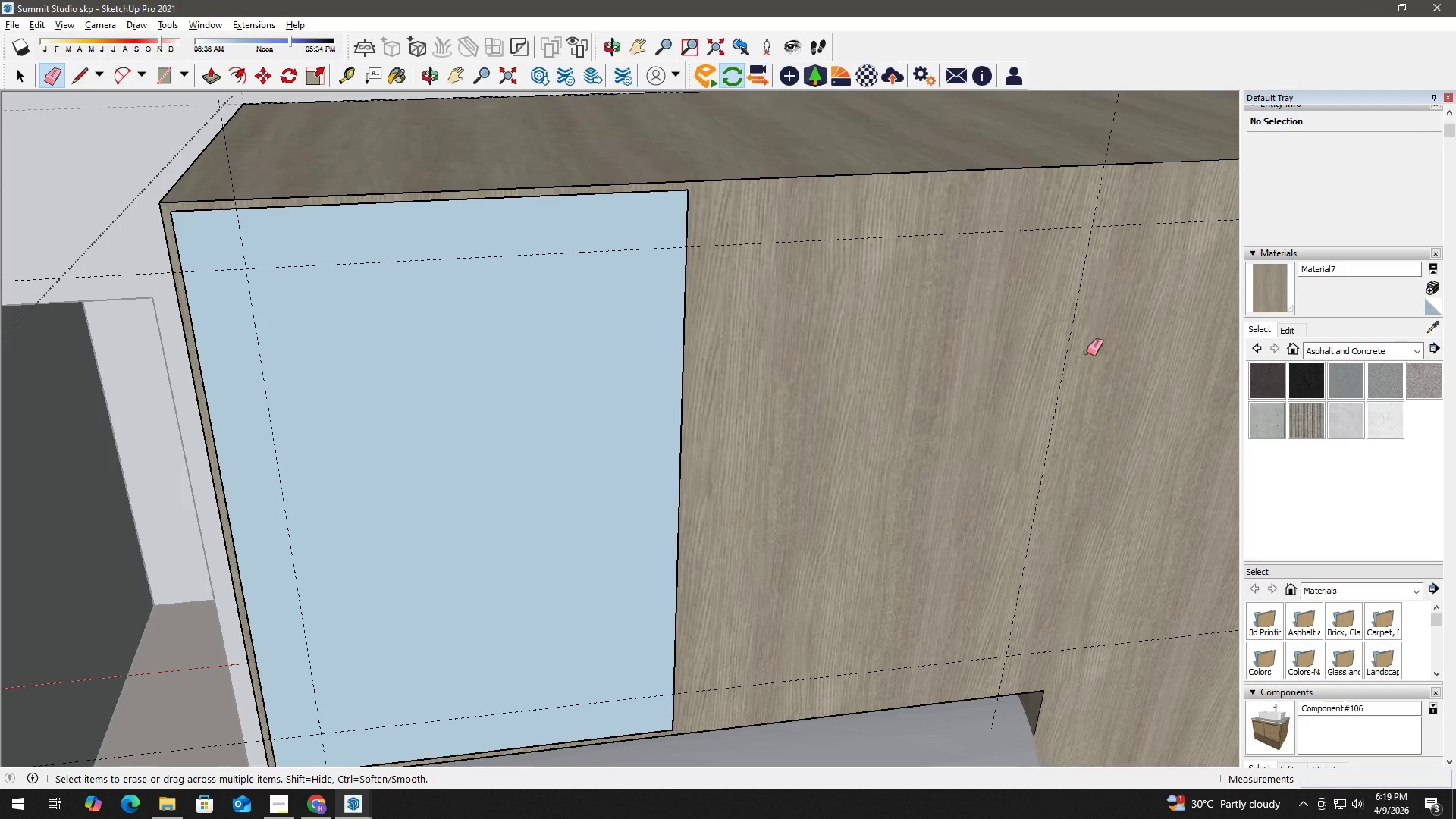 
left_click_drag(start_coordinate=[1084, 350], to_coordinate=[1048, 334])
 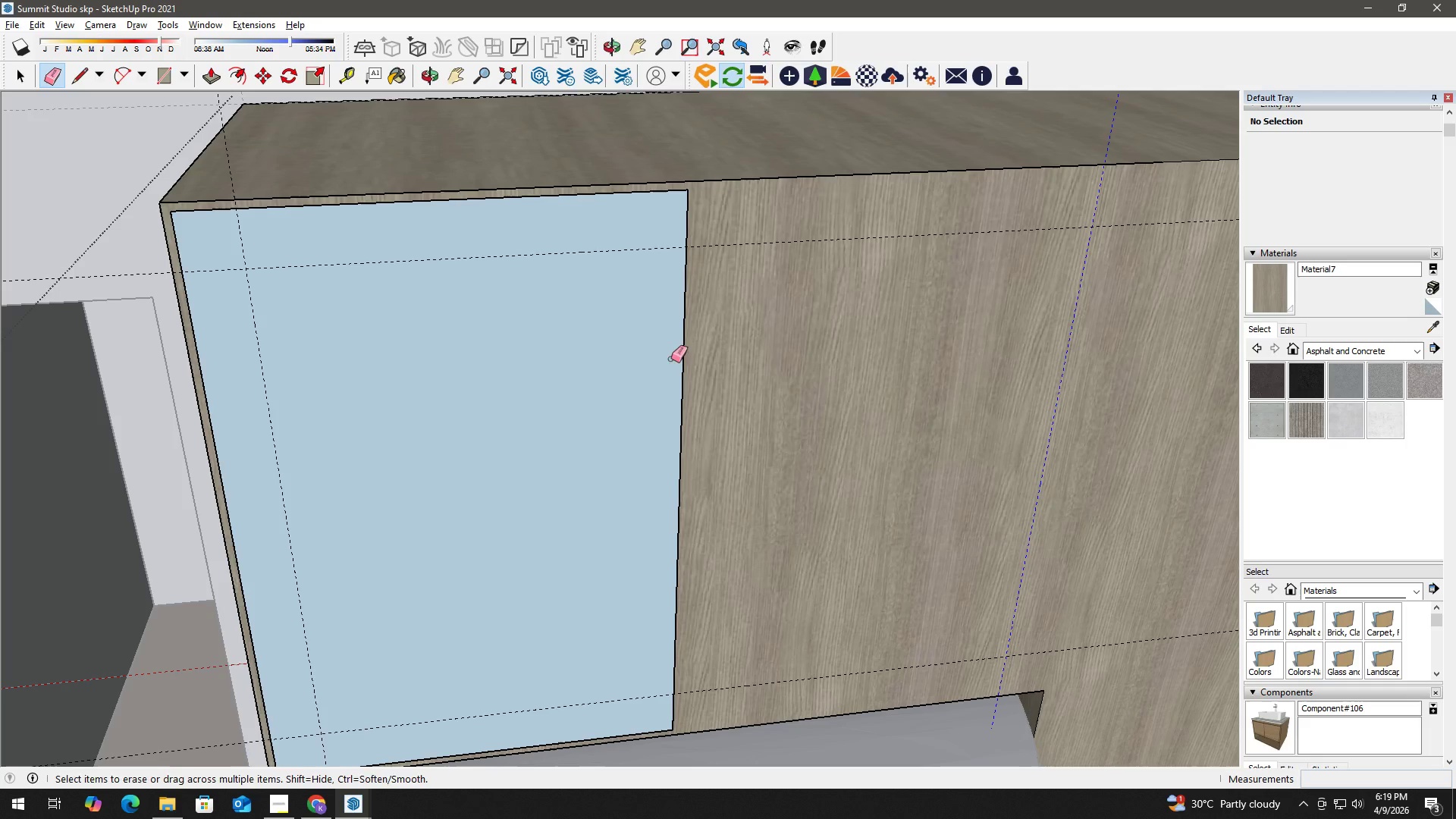 
key(Space)
 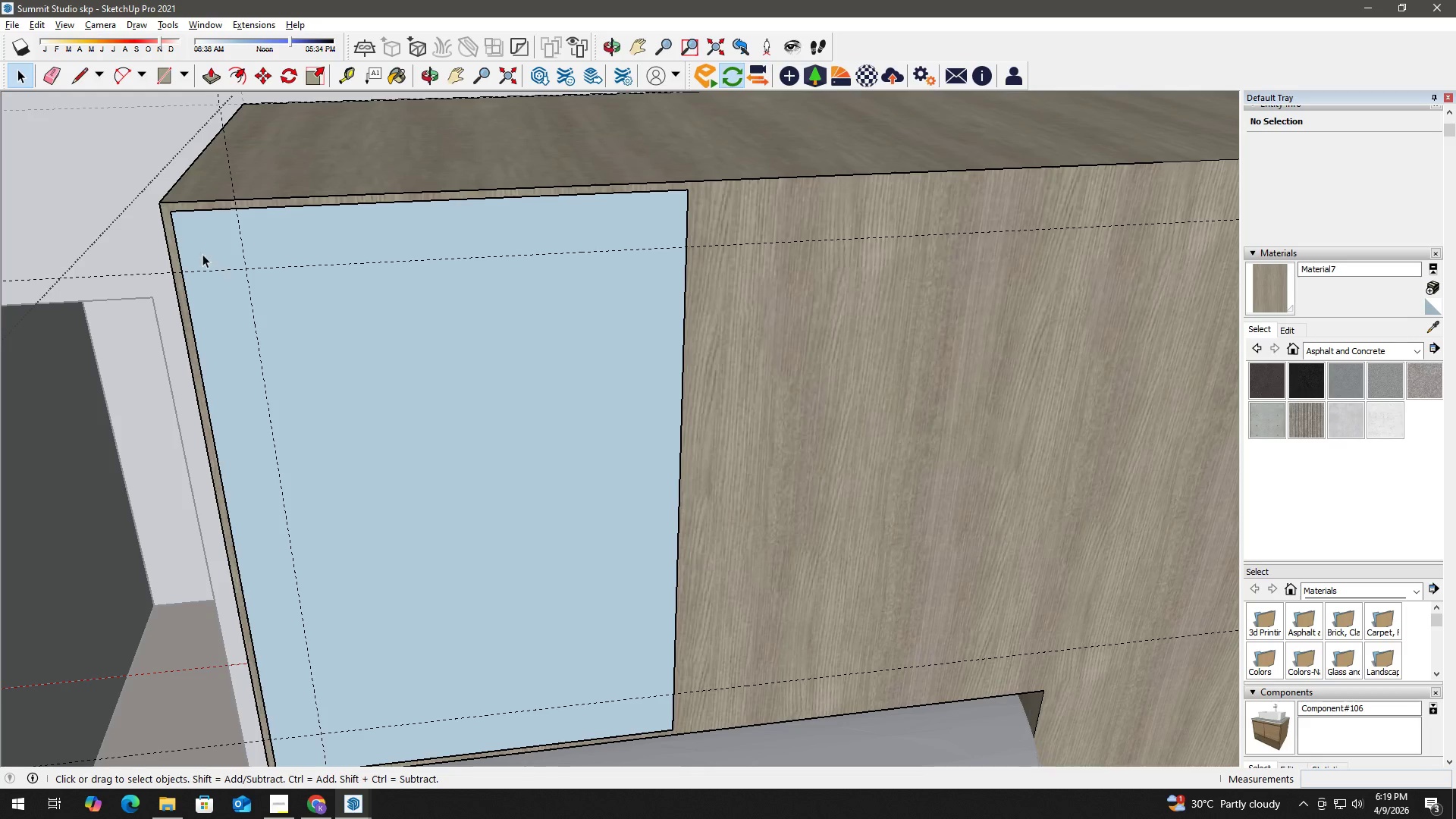 
key(E)
 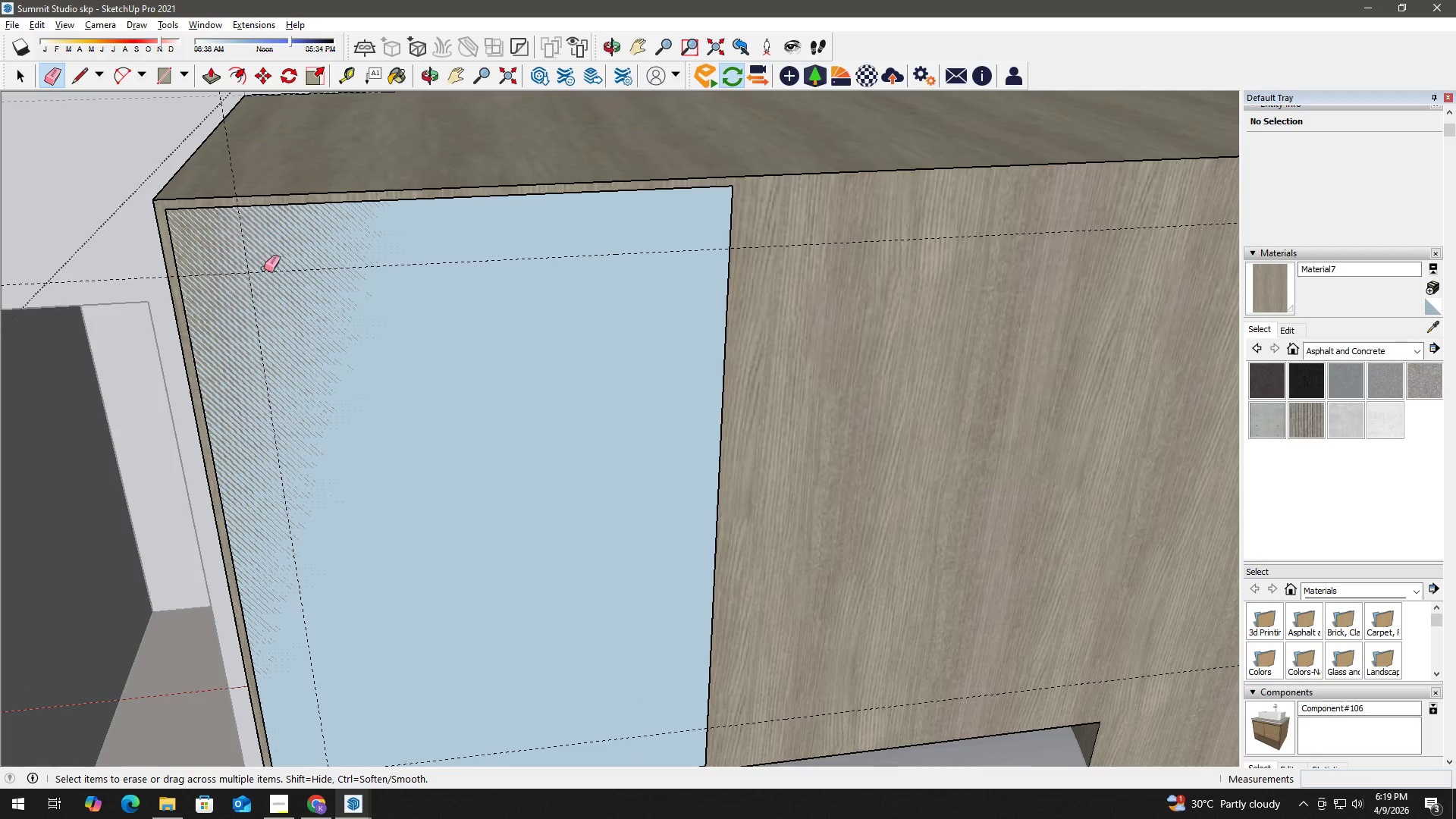 
left_click_drag(start_coordinate=[264, 275], to_coordinate=[238, 266])
 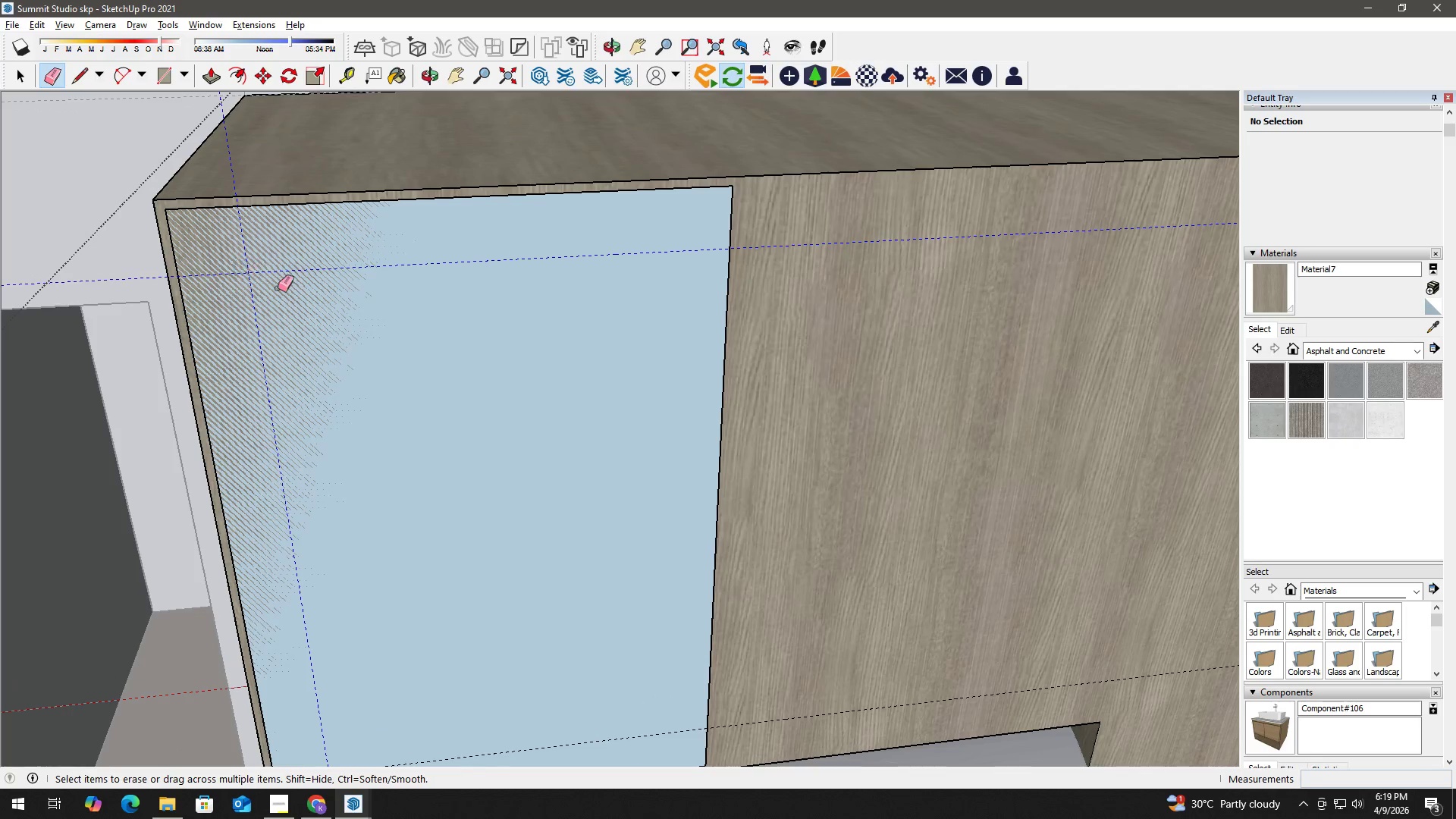 
scroll: coordinate [221, 231], scroll_direction: up, amount: 1.0
 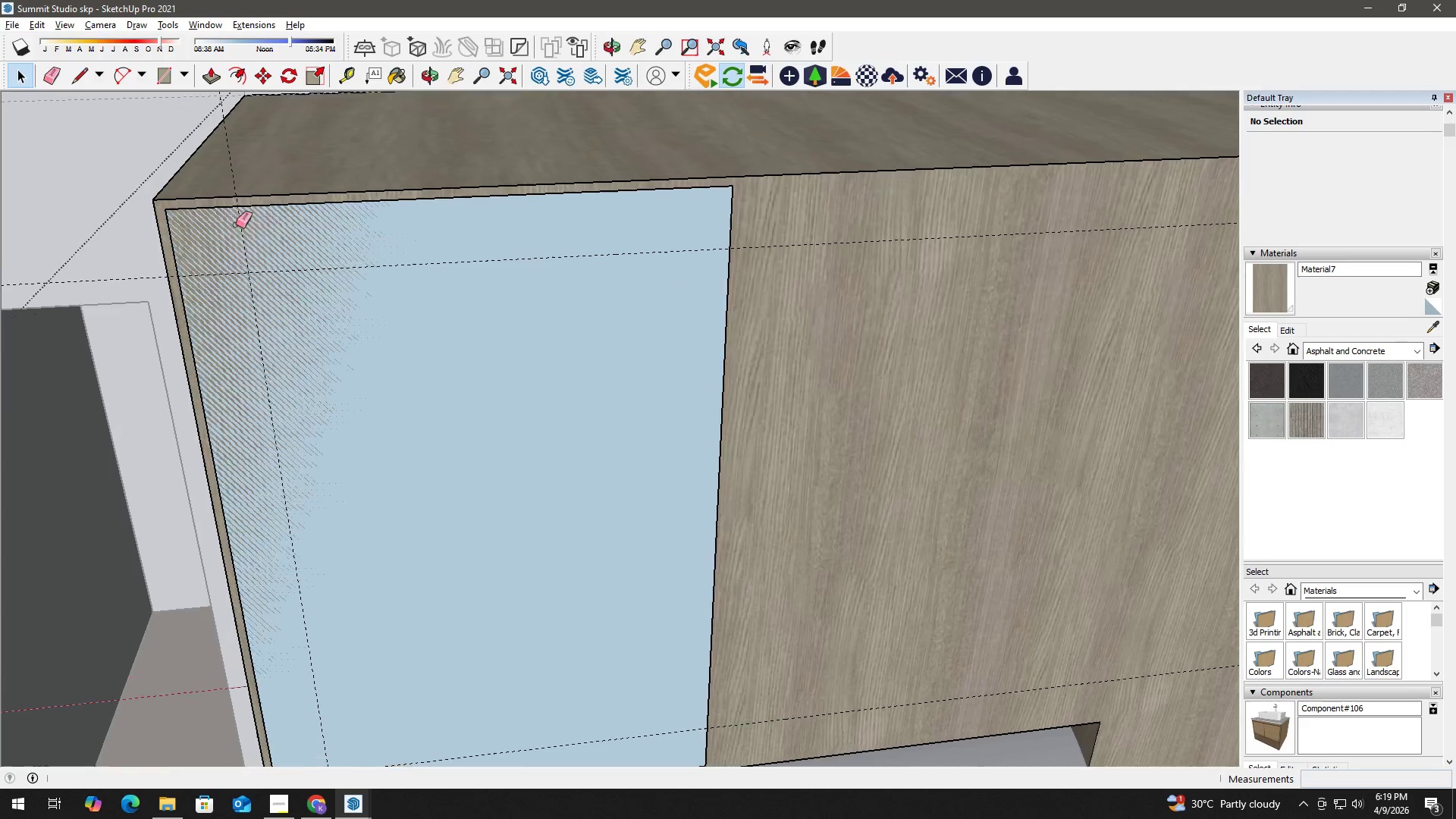 
key(Space)
 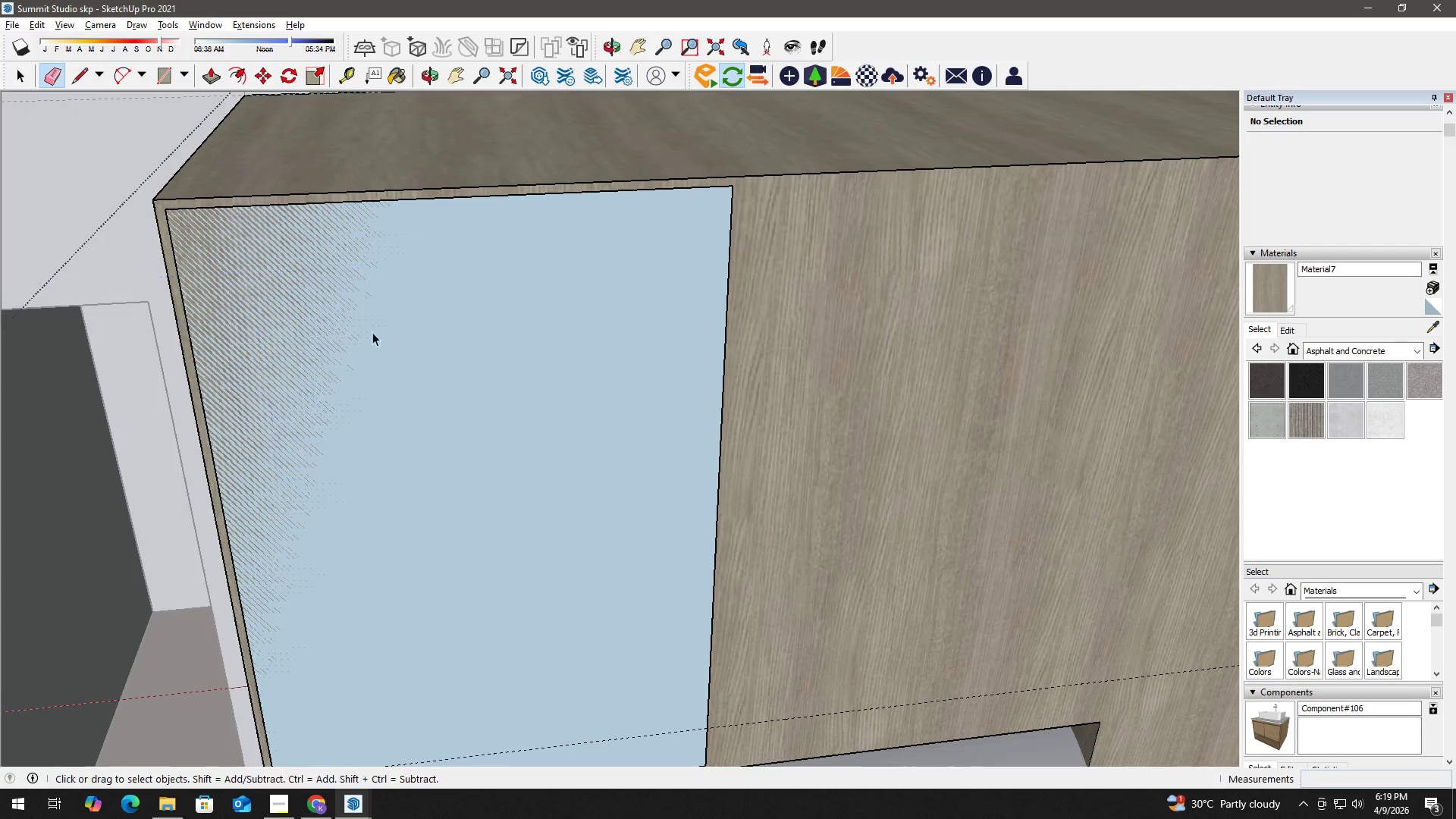 
left_click([422, 337])
 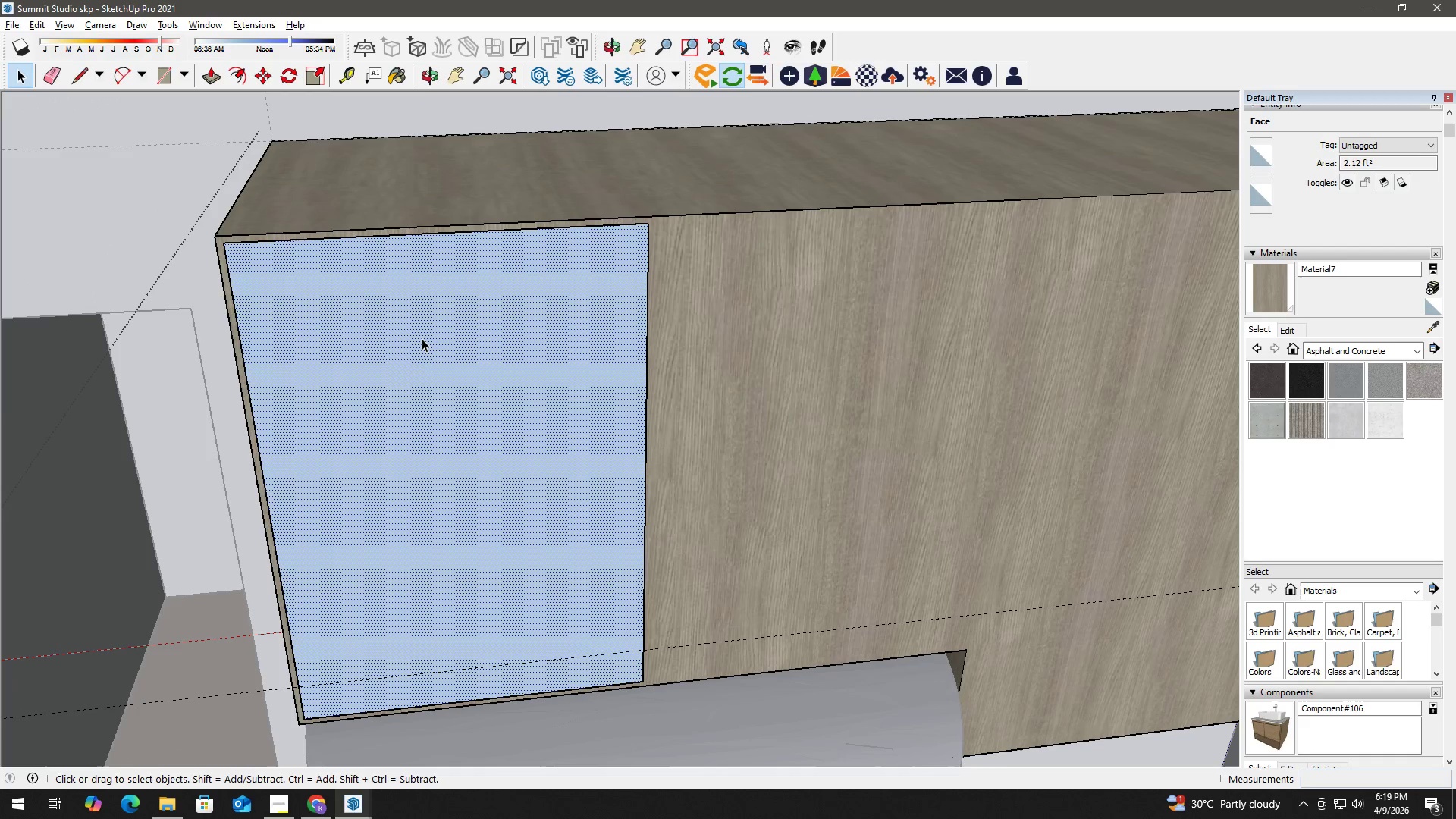 
scroll: coordinate [390, 339], scroll_direction: down, amount: 4.0
 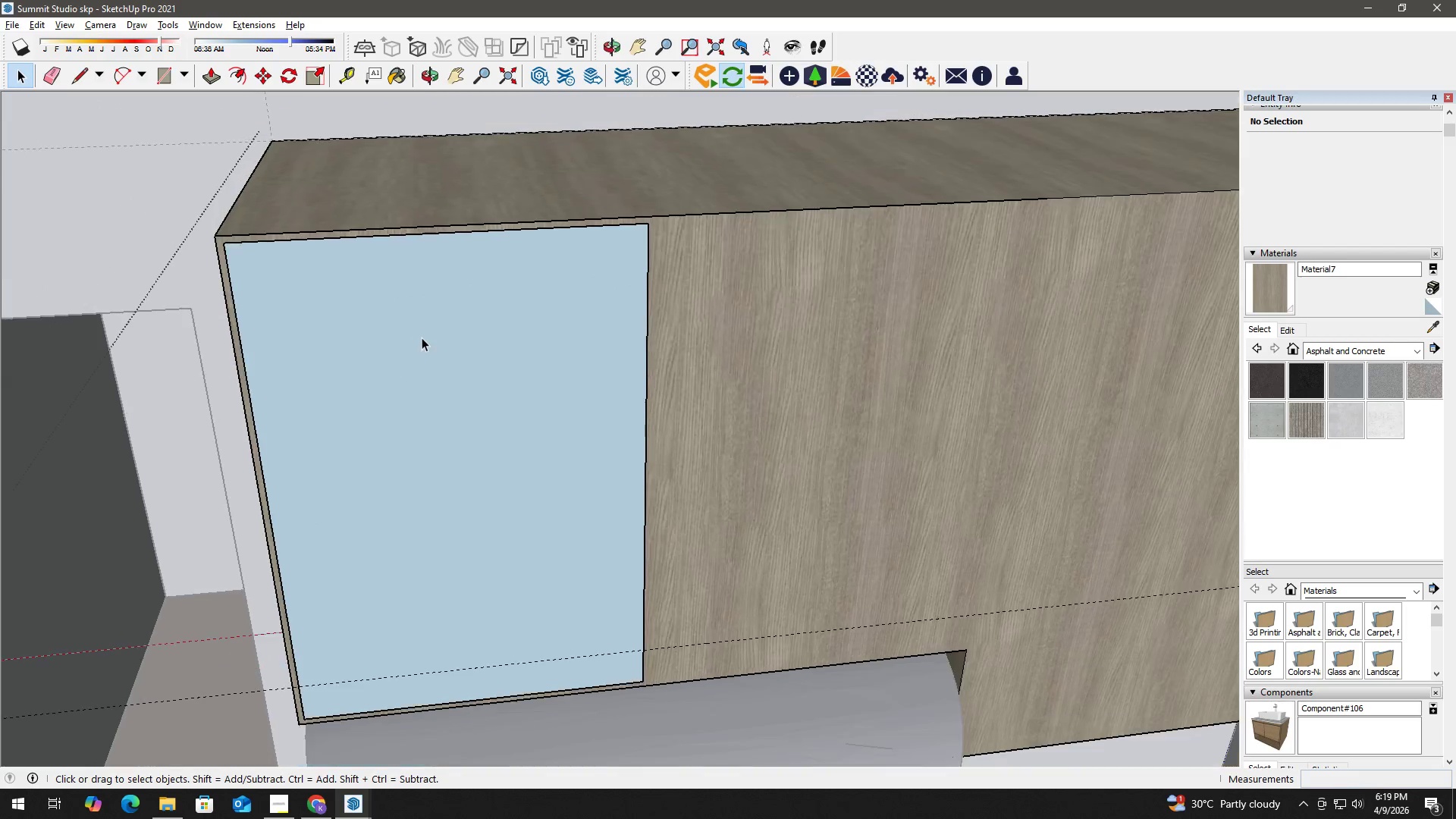 
key(P)
 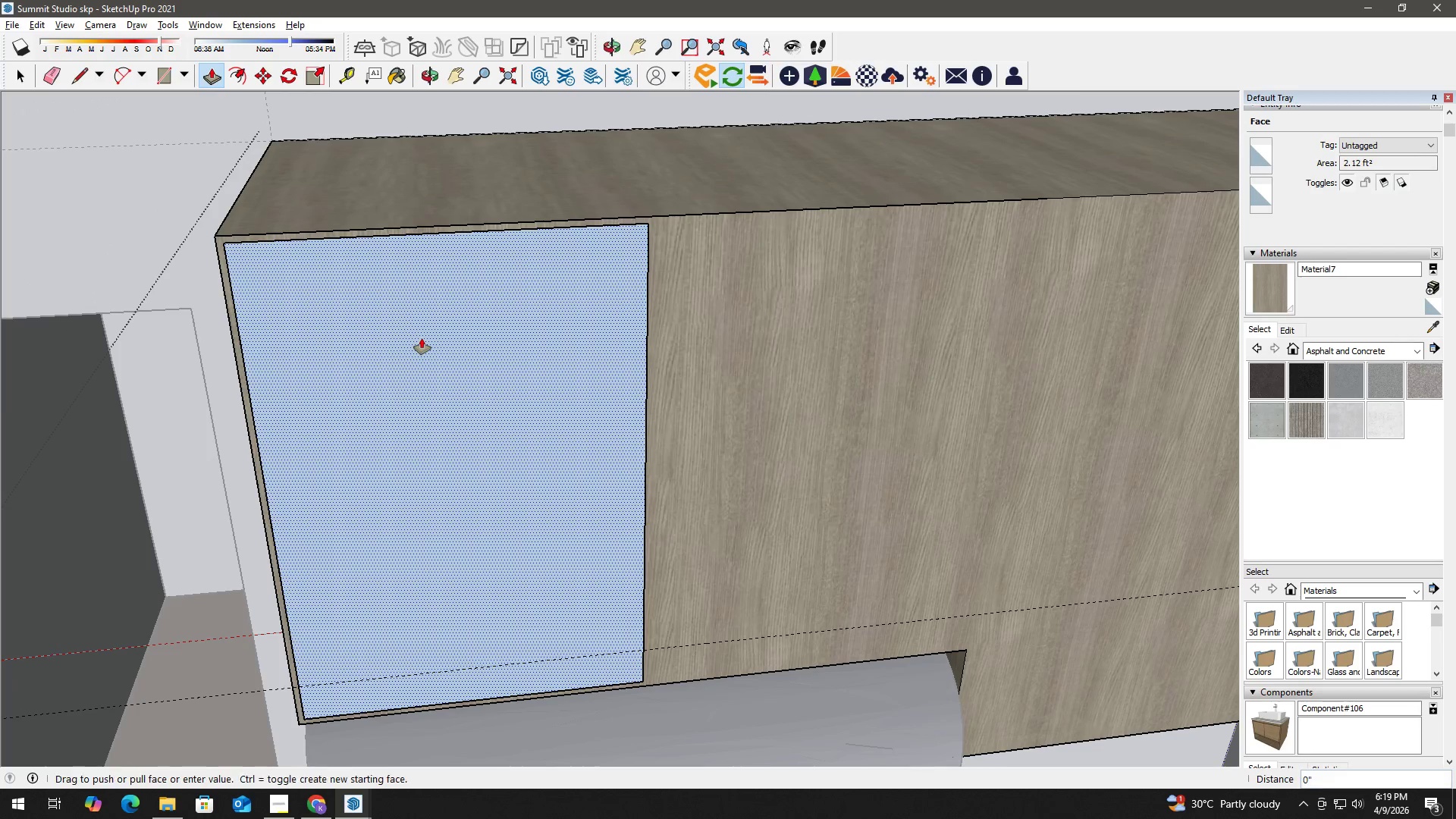 
left_click([422, 338])
 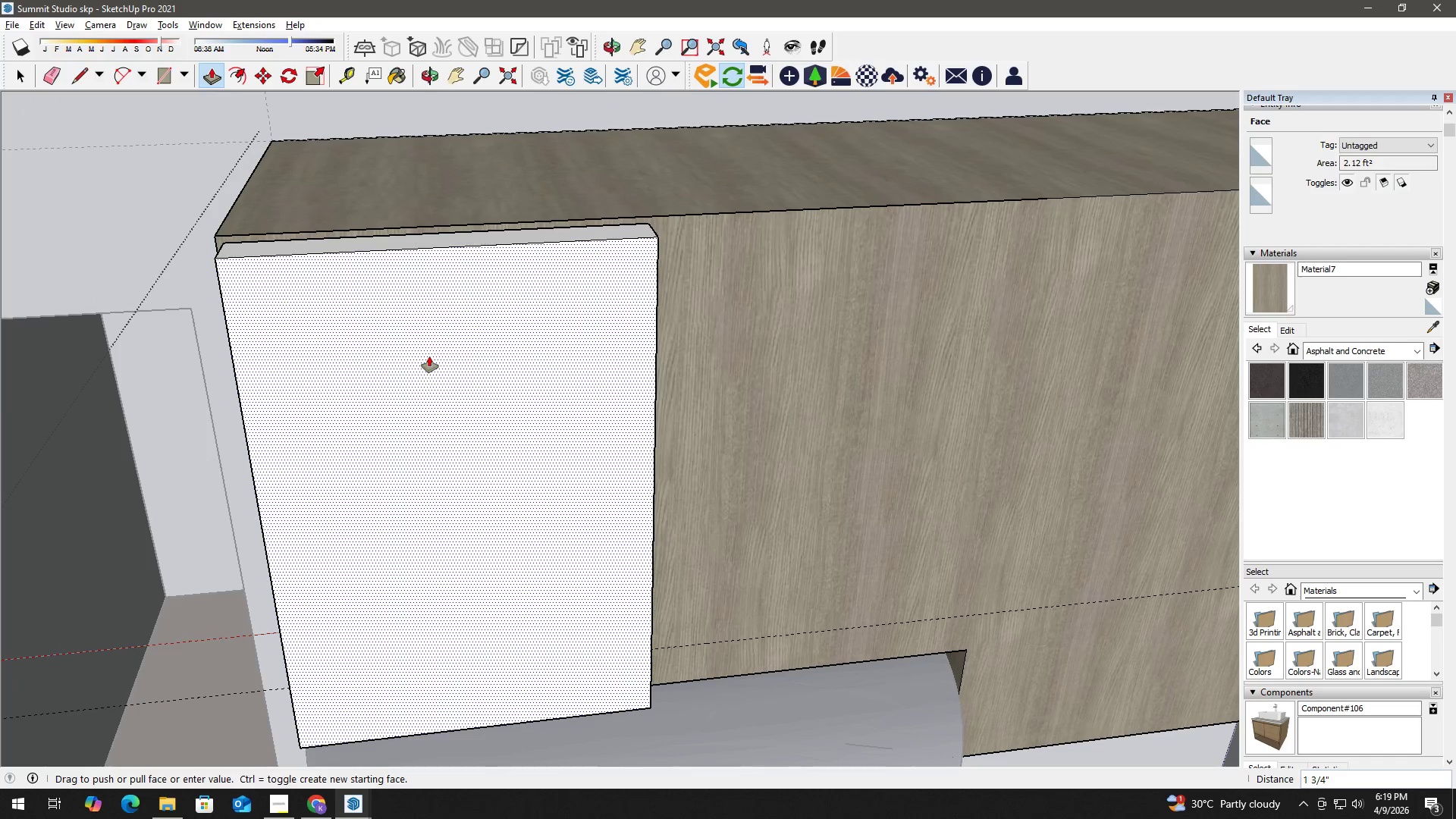 
key(Numpad1)
 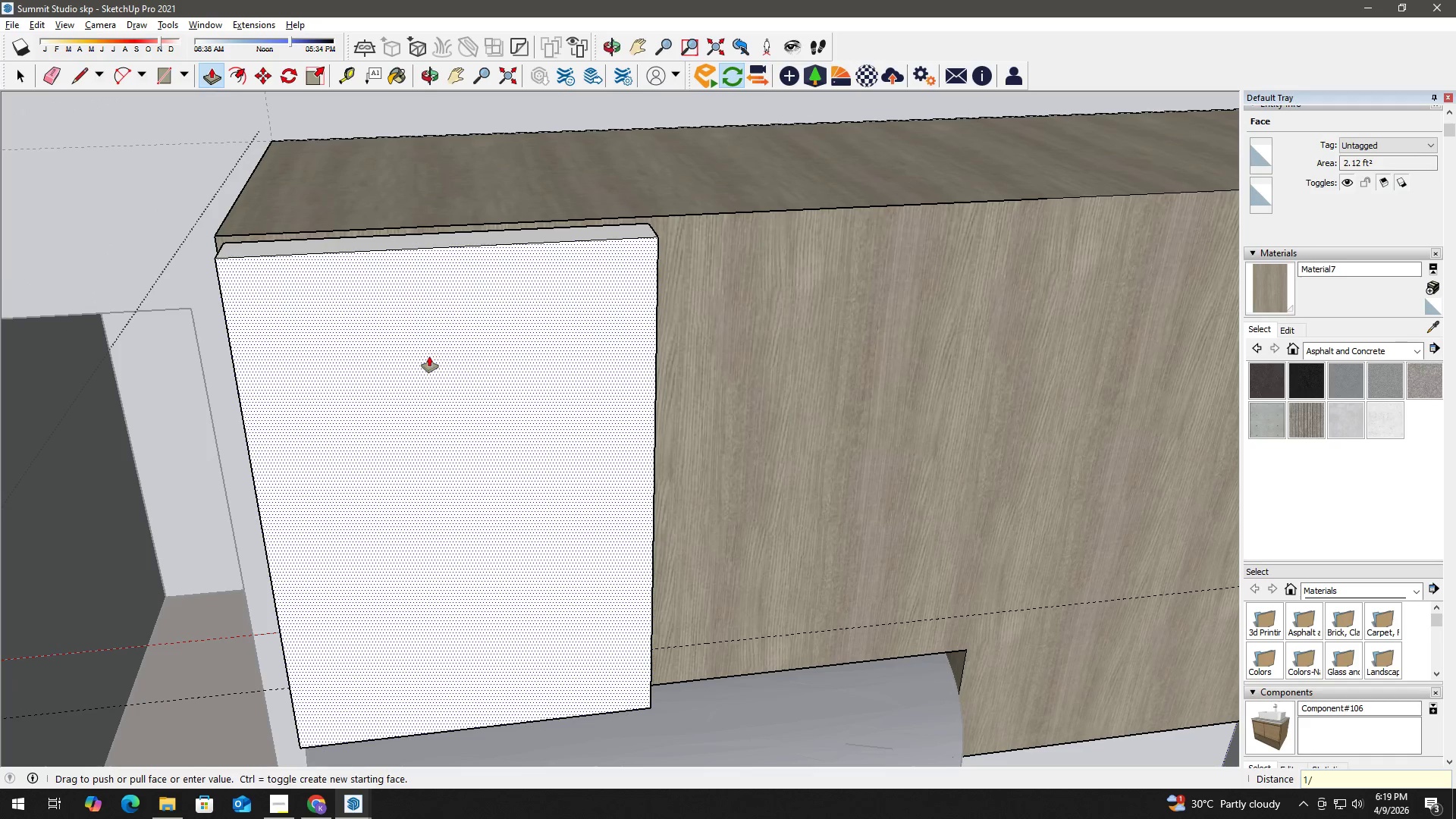 
key(NumpadDivide)
 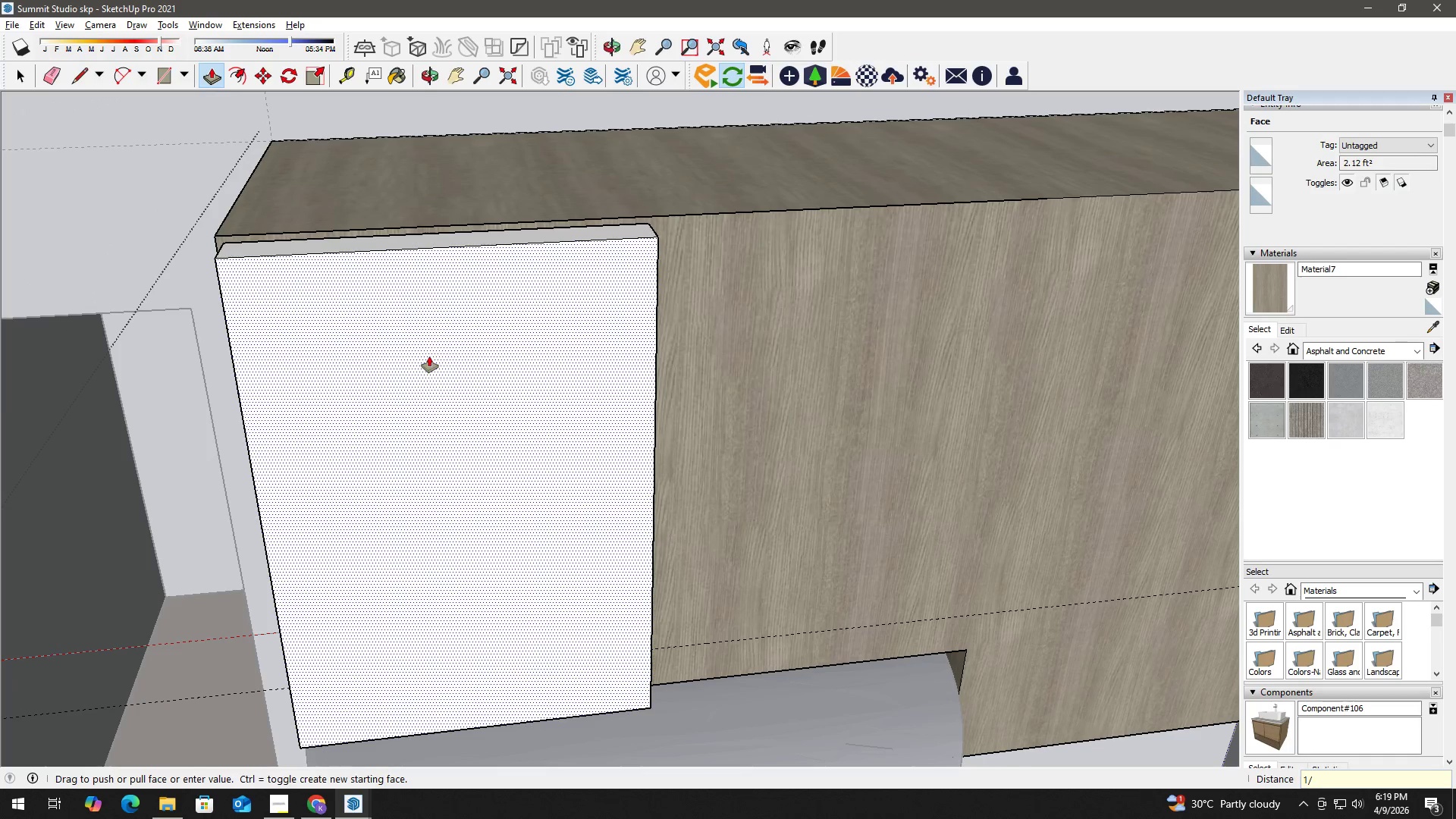 
key(Numpad2)
 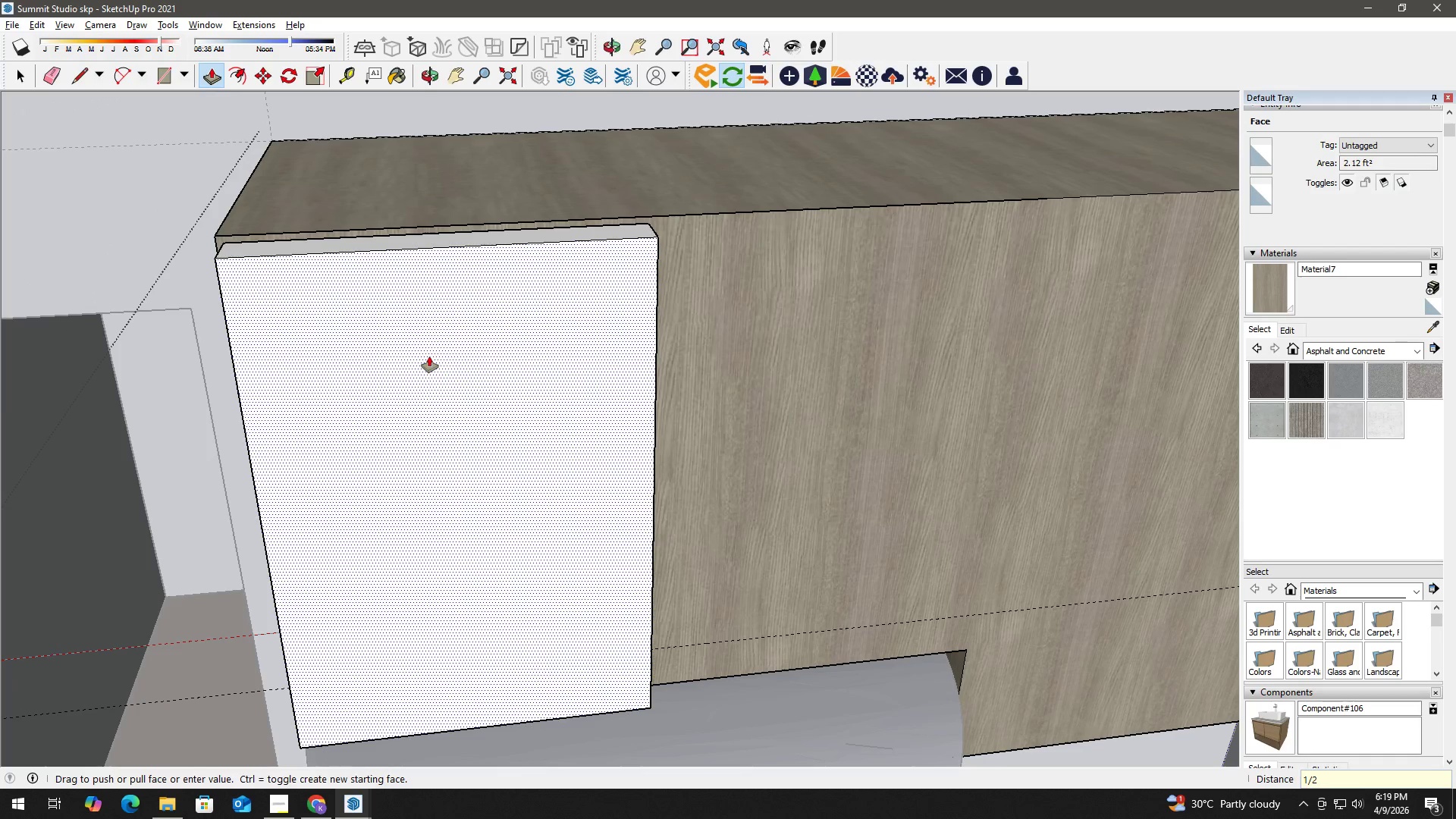 
key(Shift+Quote)
 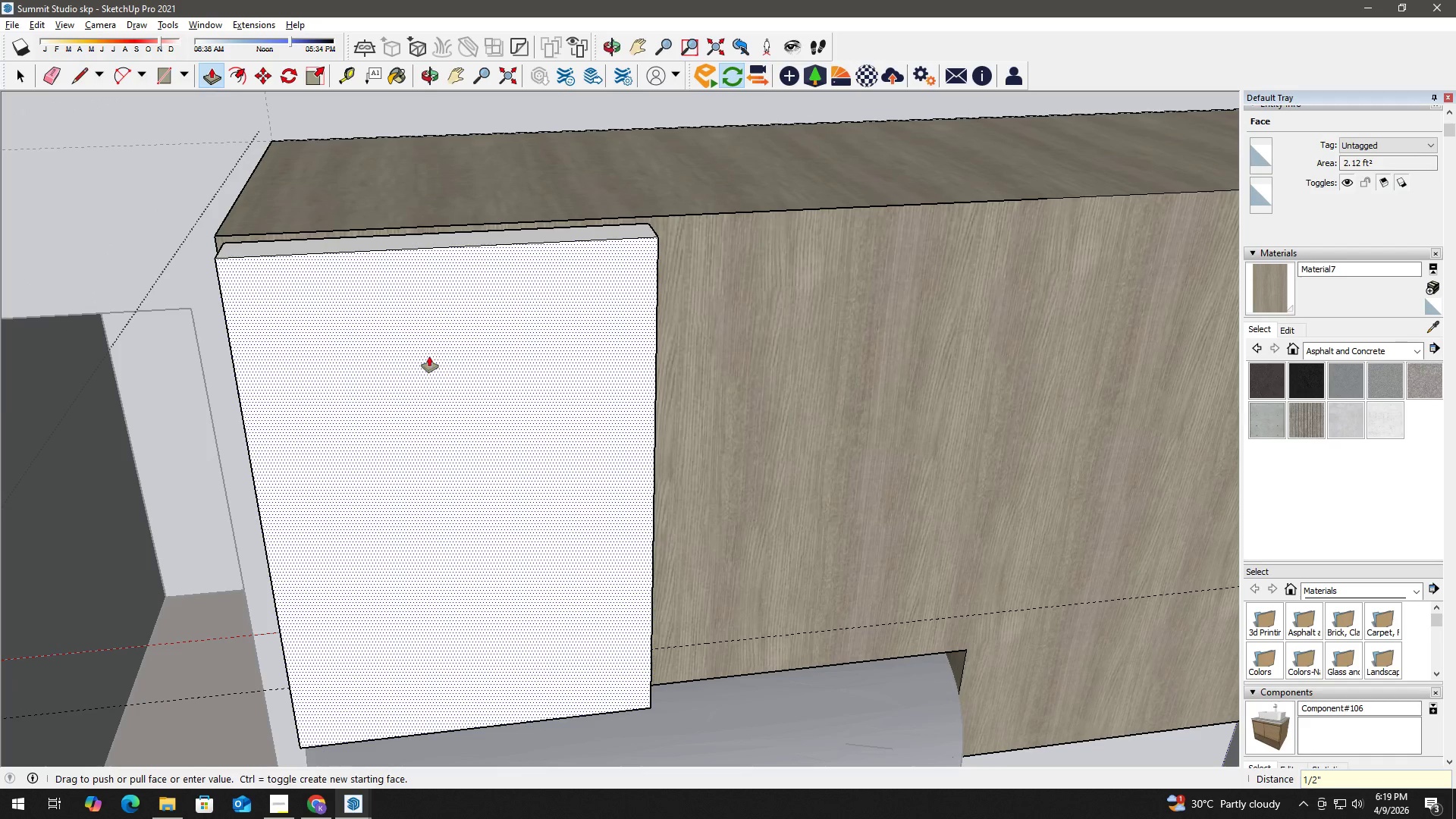 
key(Enter)
 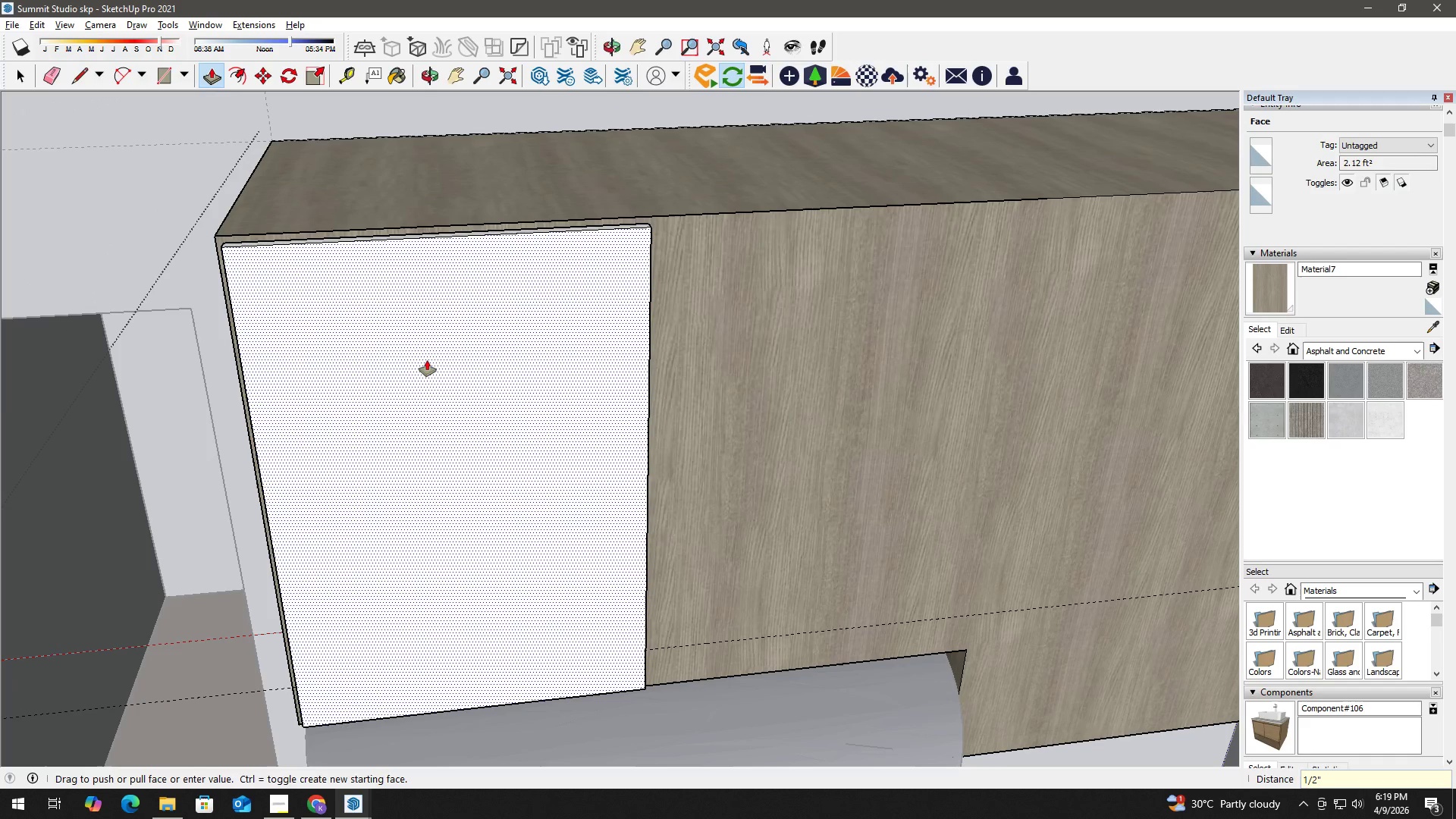 
key(Control+Z)
 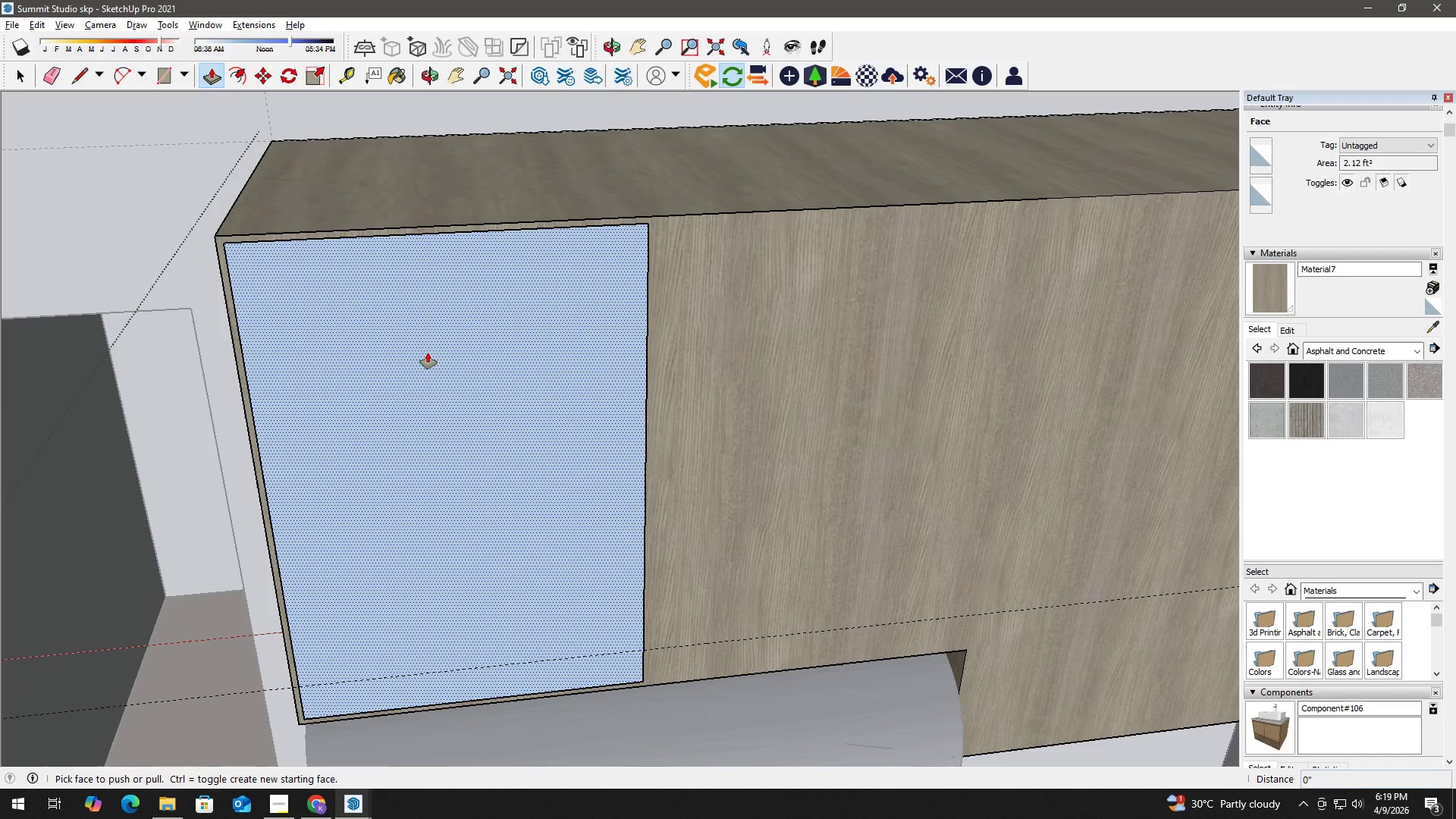 
left_click([428, 353])
 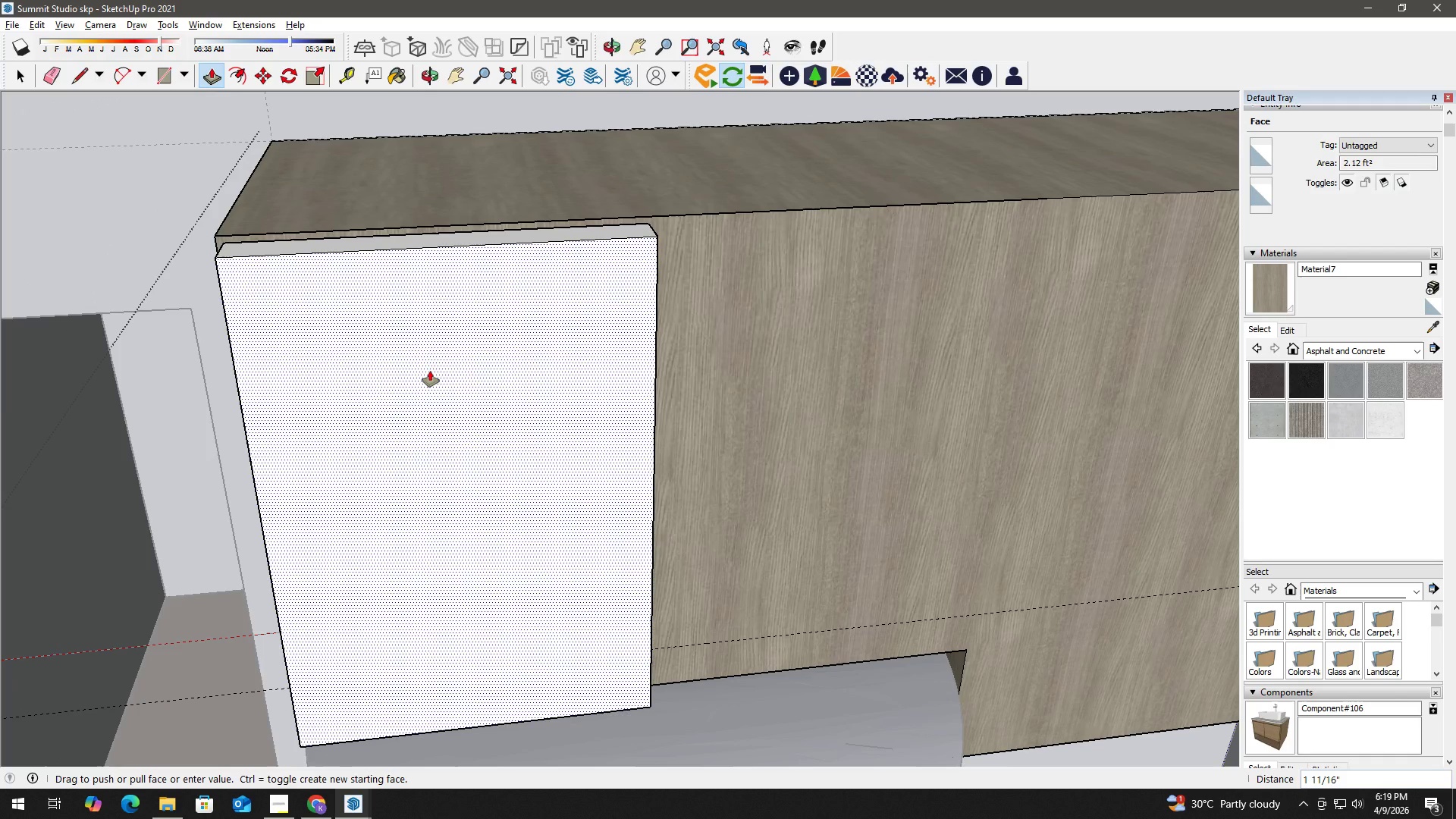 
key(Numpad3)
 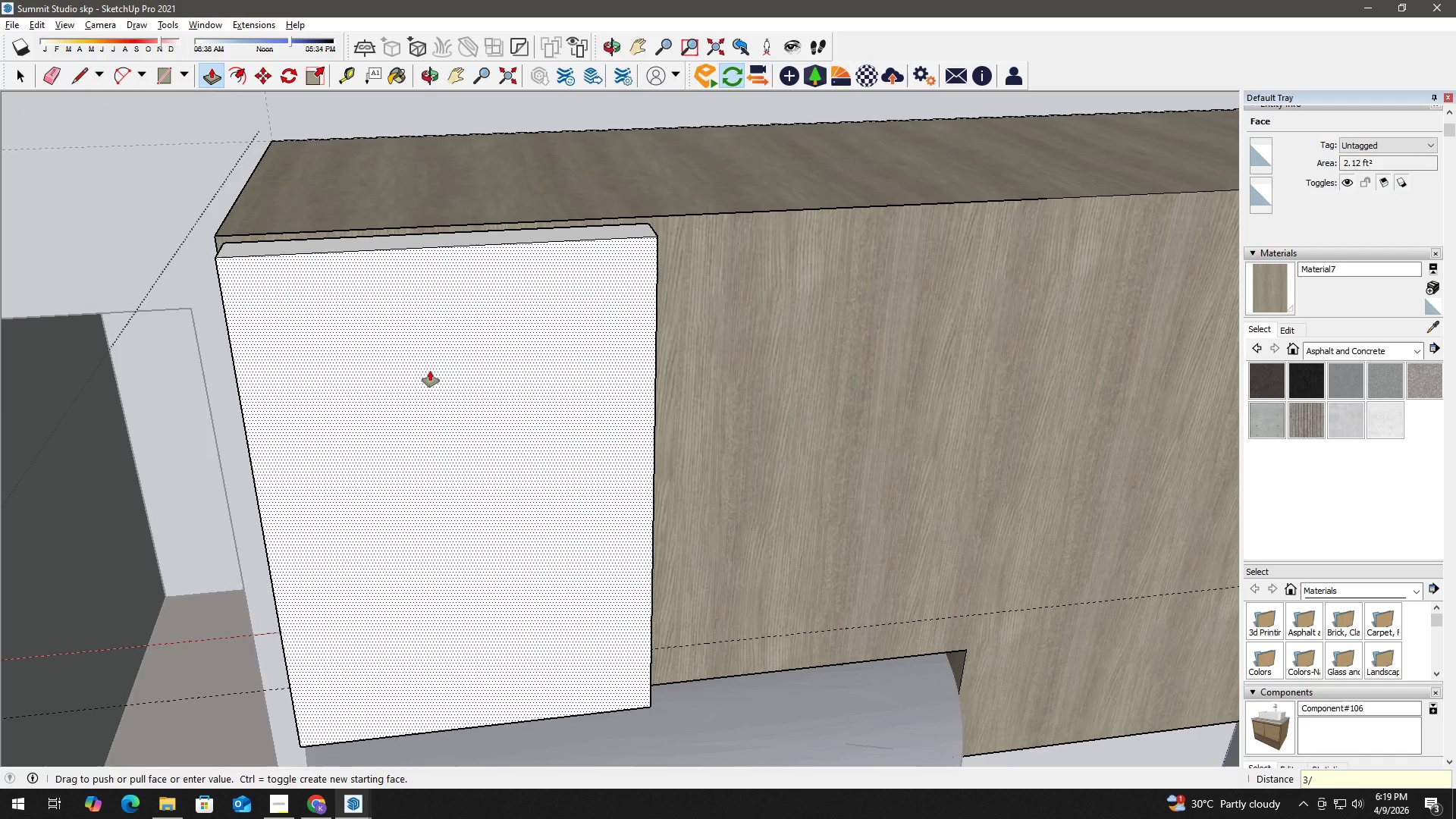 
key(NumpadDivide)
 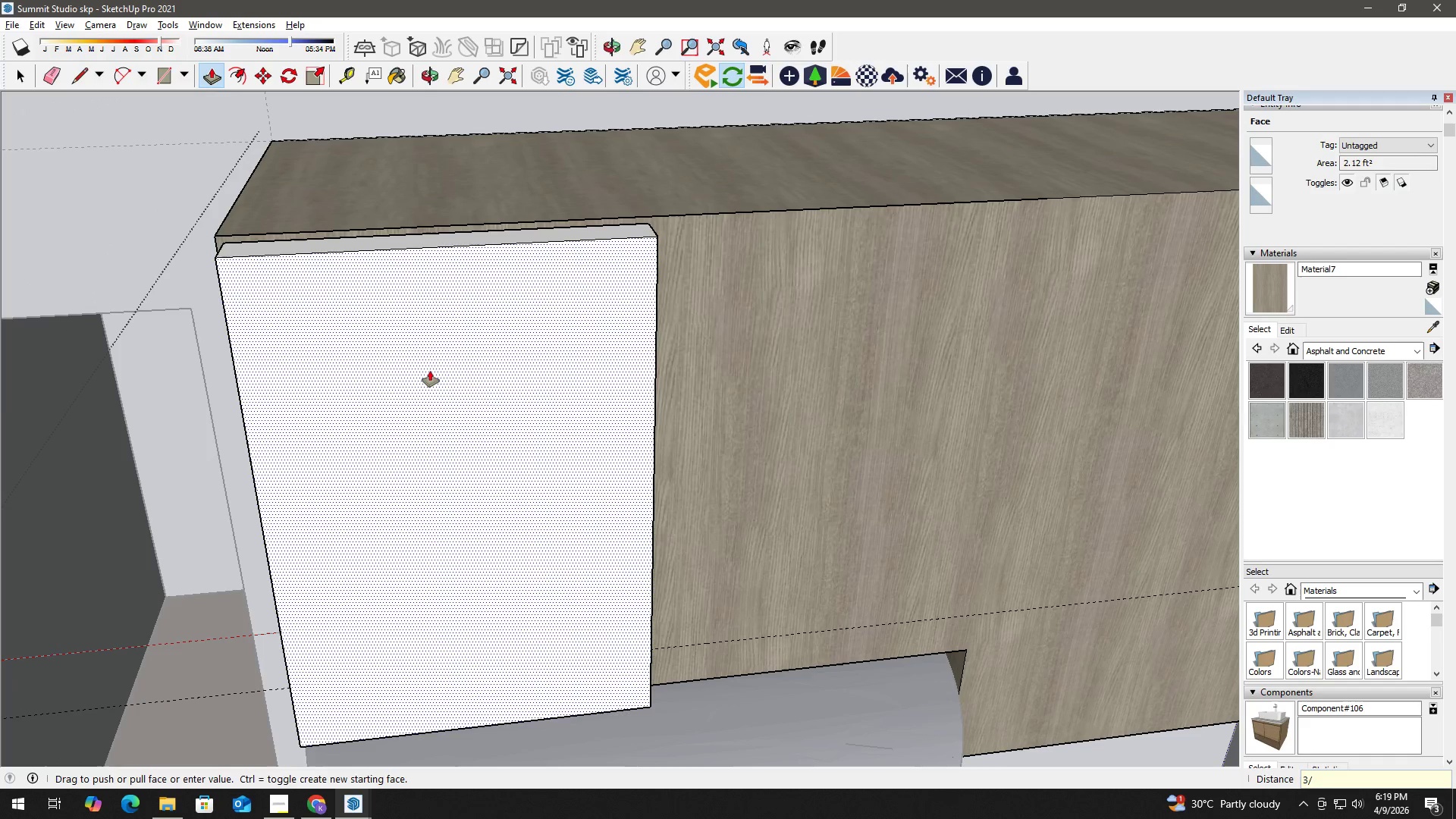 
key(Numpad4)
 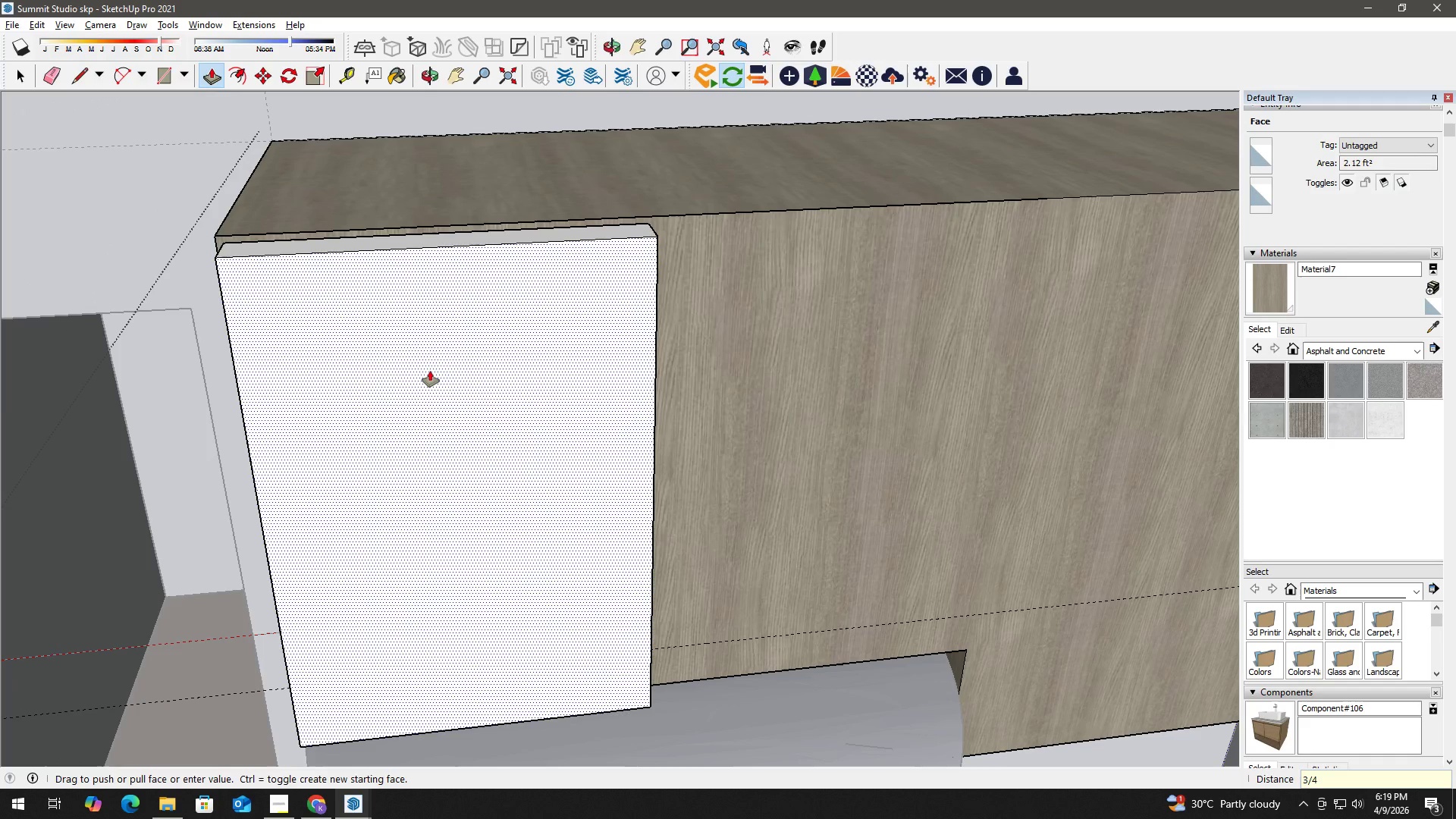 
key(Shift+ShiftLeft)
 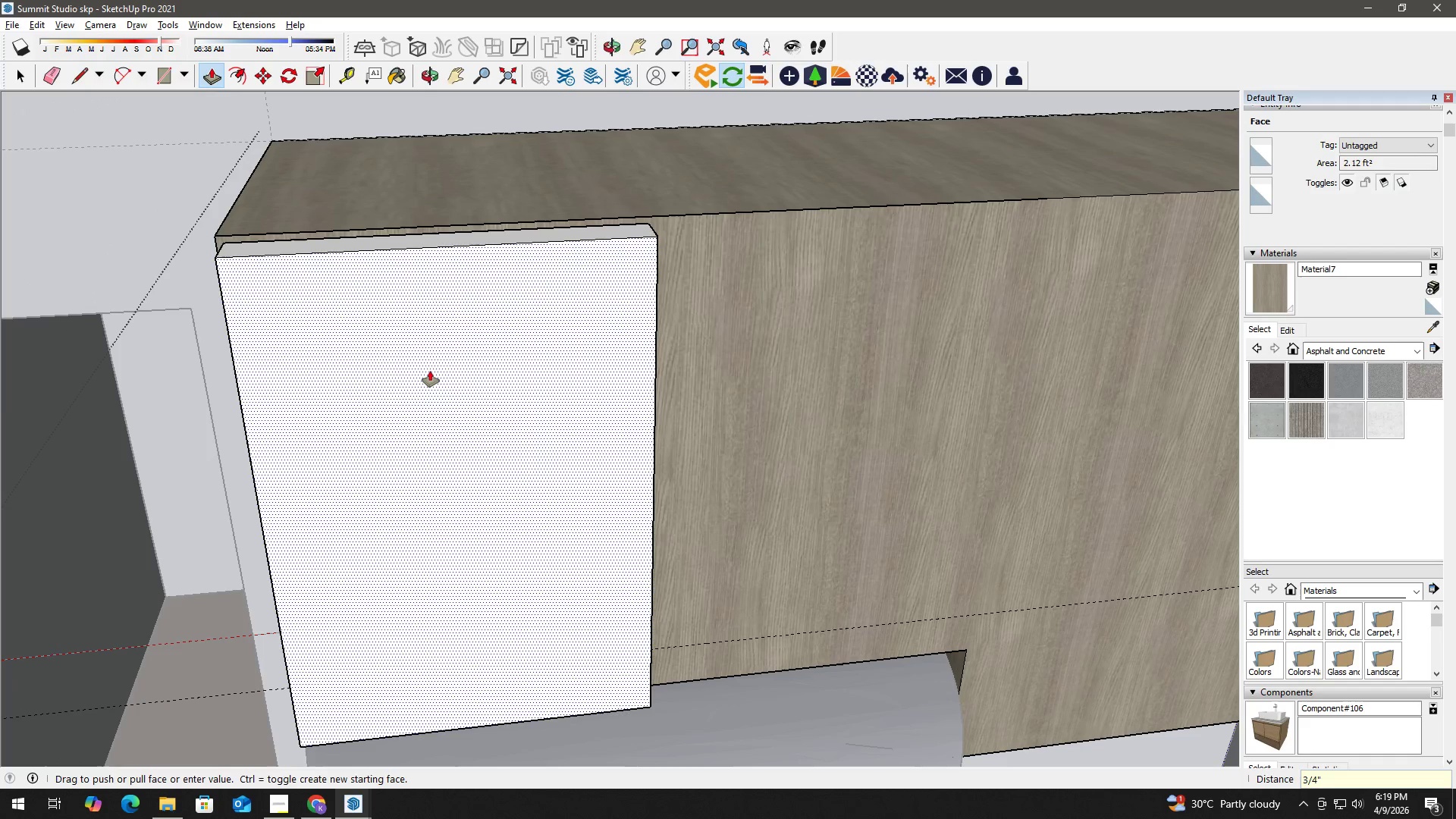 
key(Shift+Quote)
 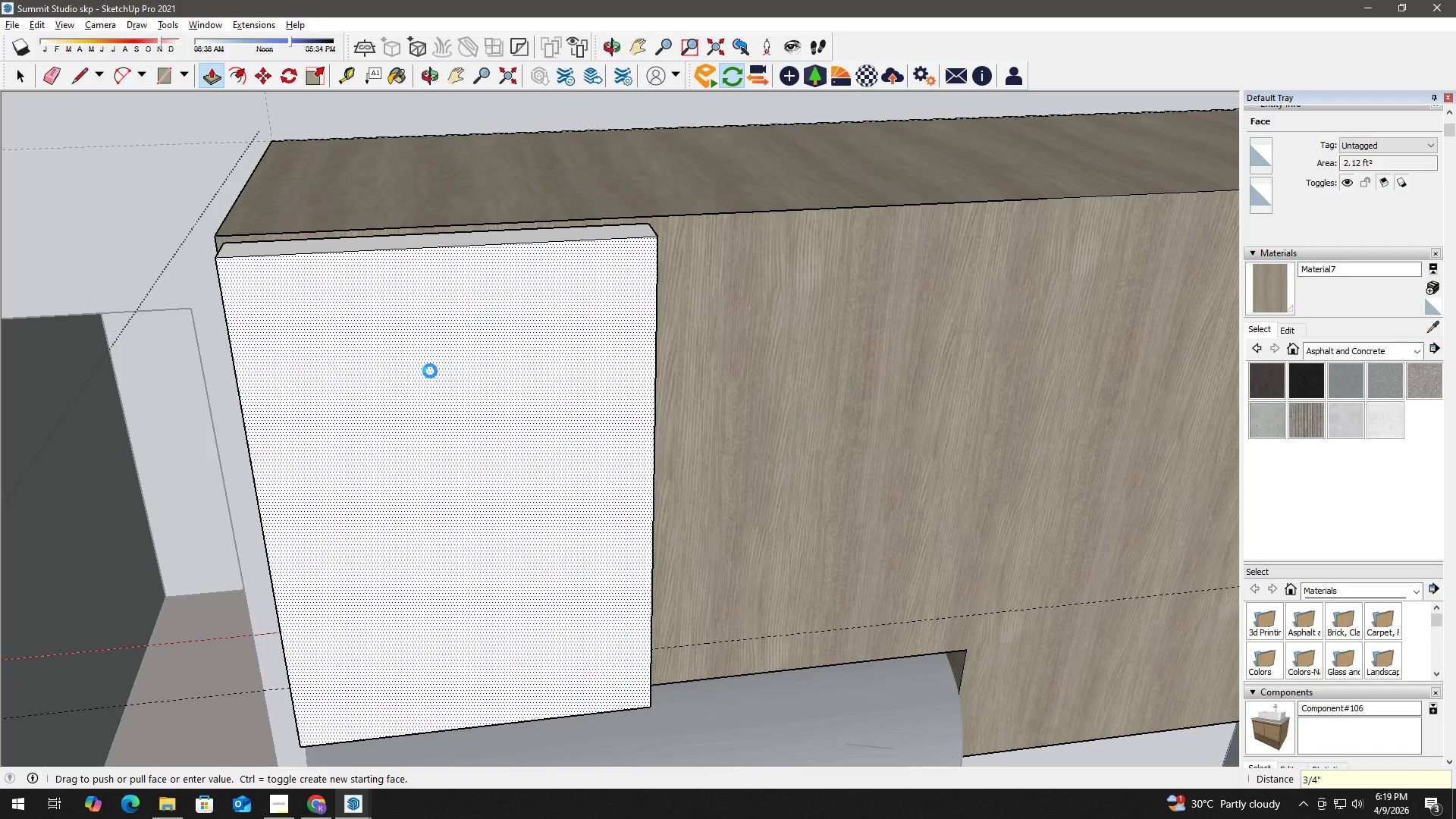 
key(Enter)
 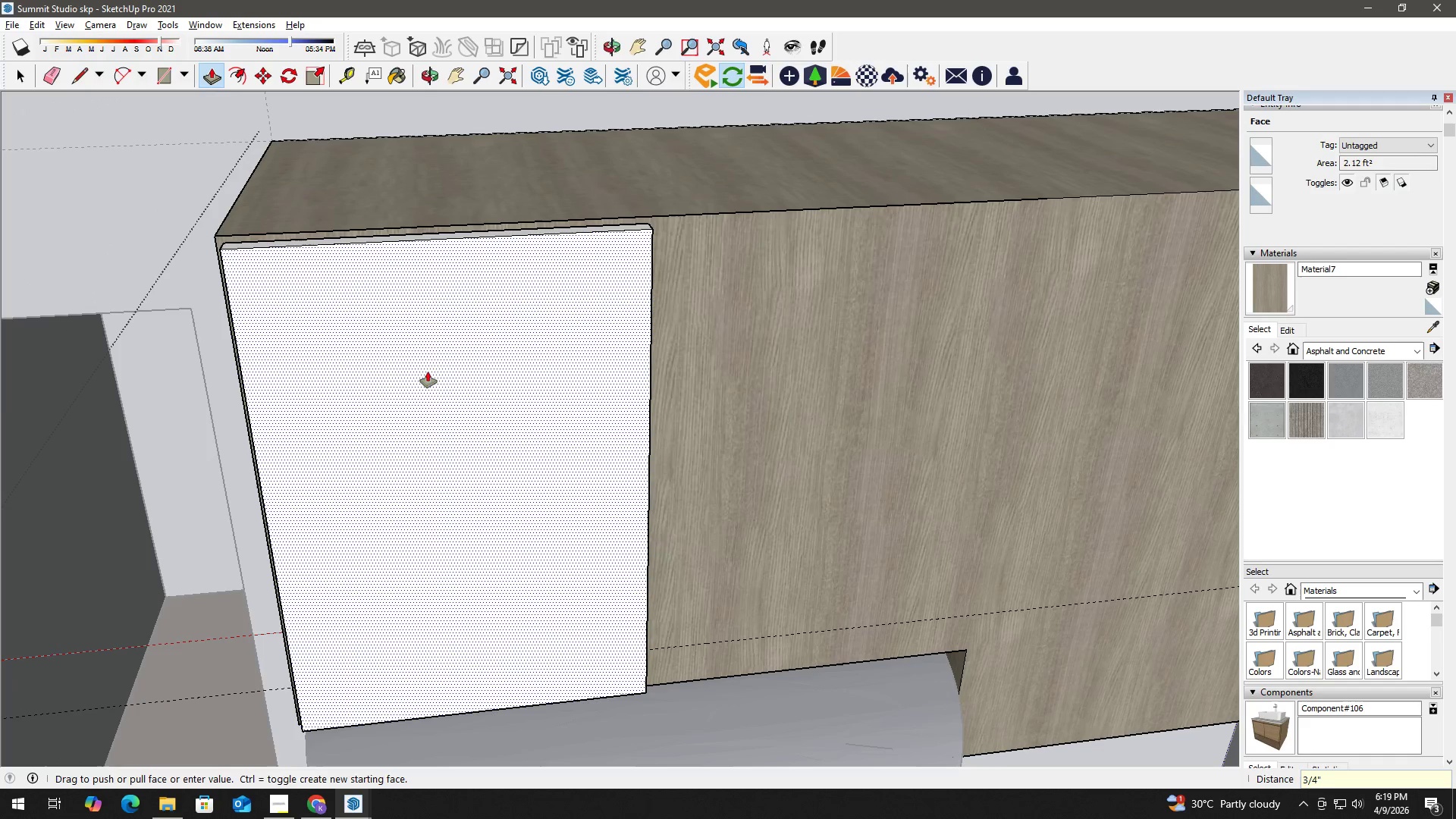 
key(Space)
 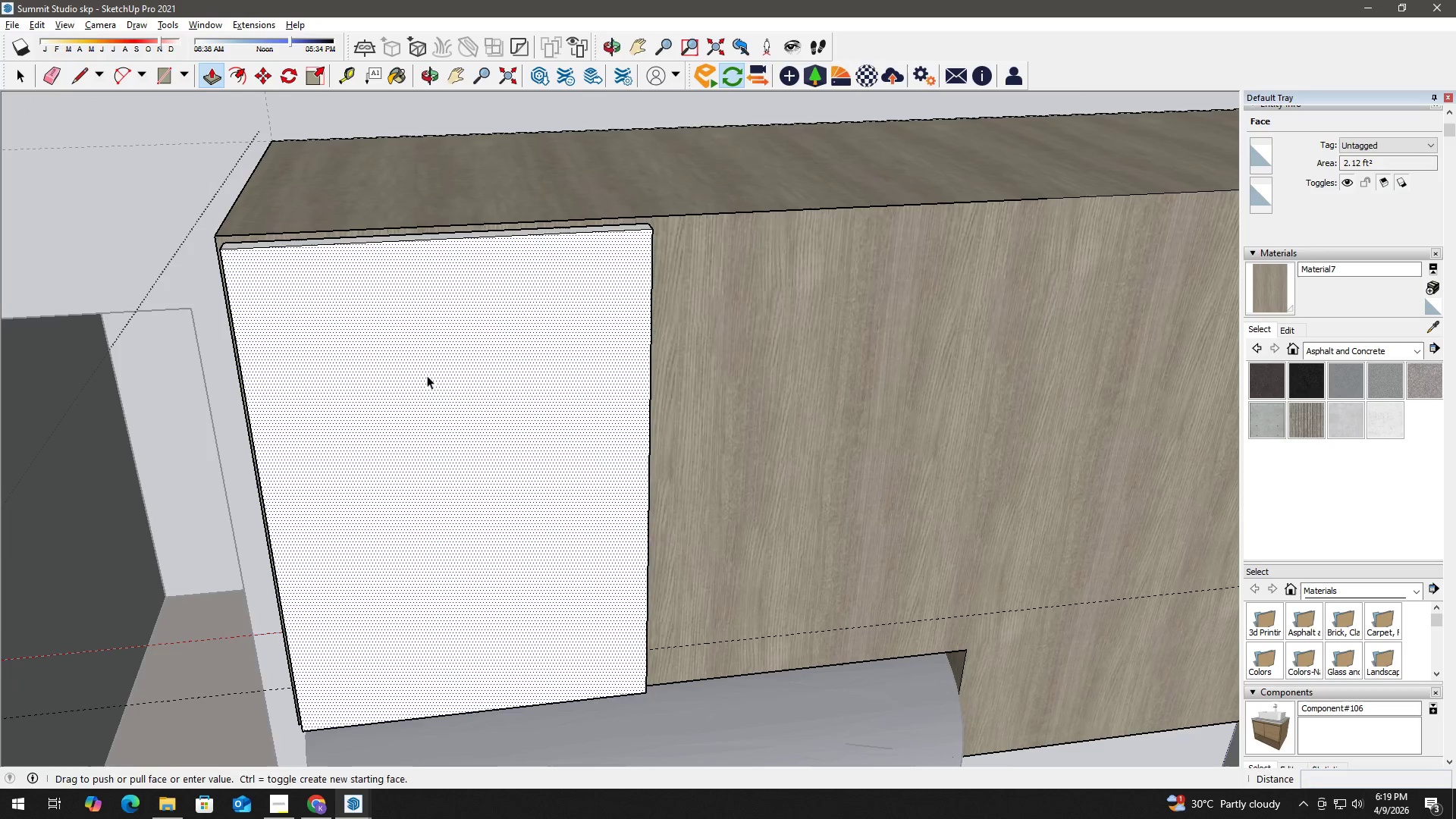 
left_click([380, 384])
 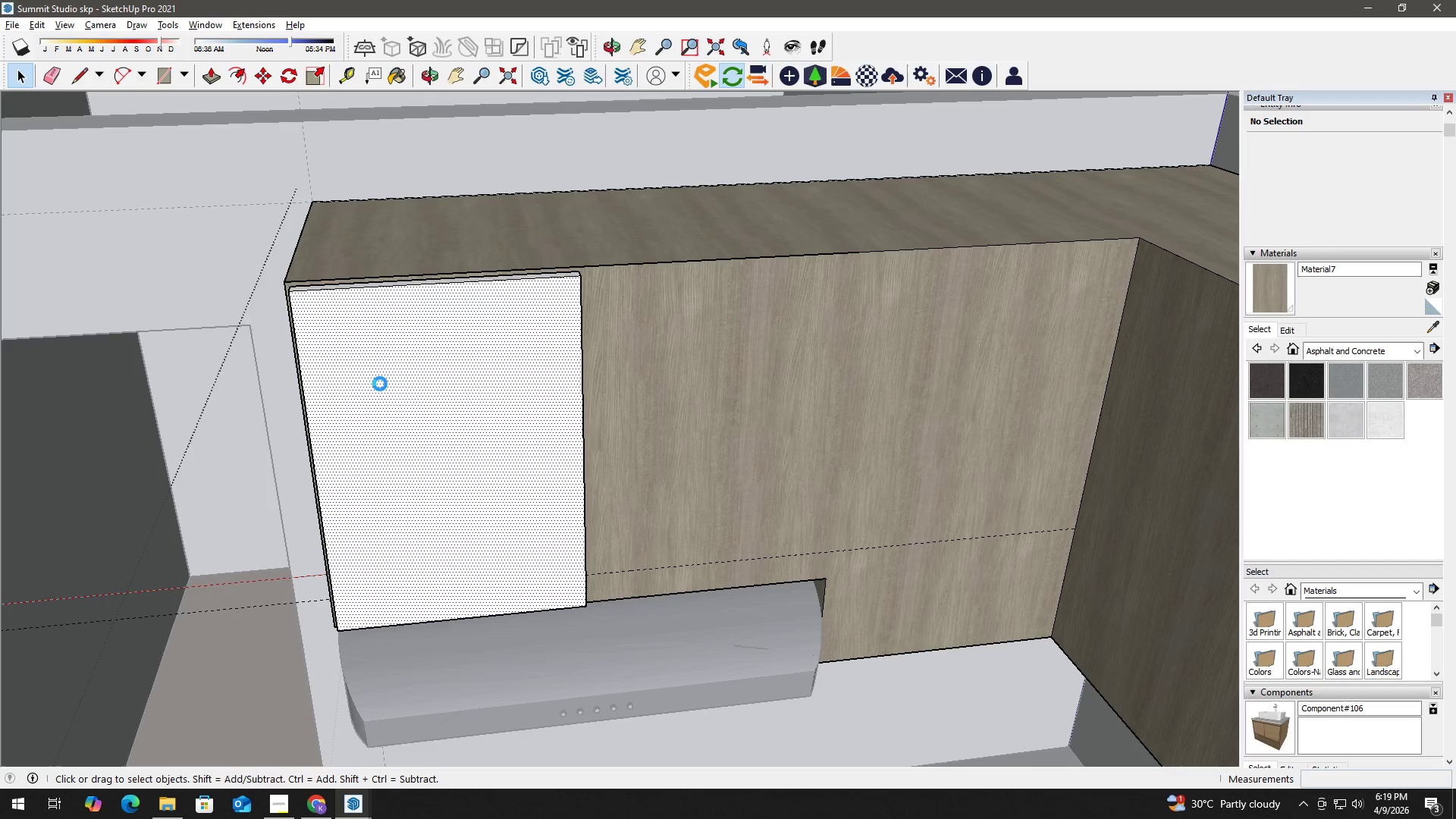 
scroll: coordinate [427, 377], scroll_direction: down, amount: 4.0
 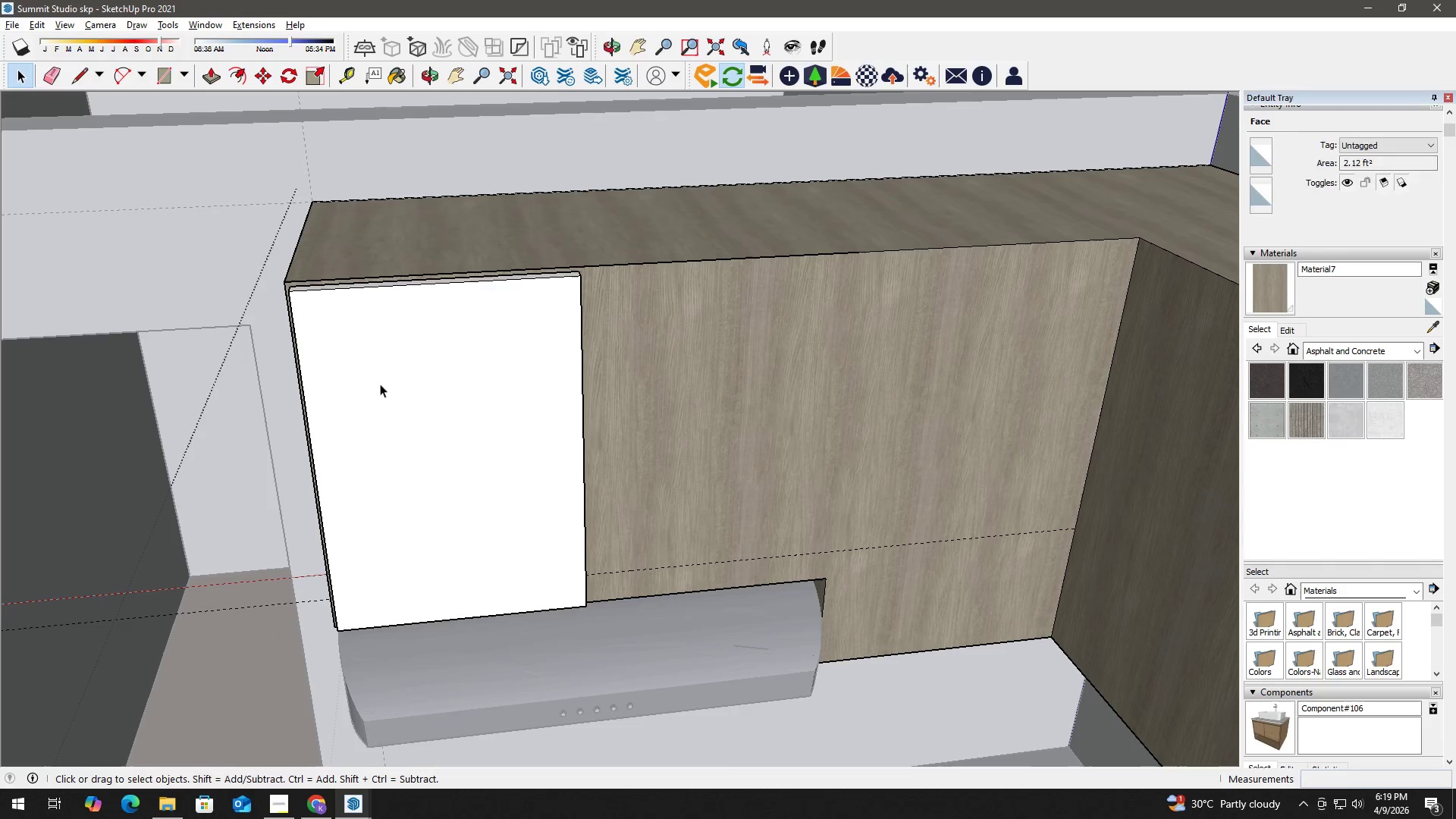 
double_click([380, 384])
 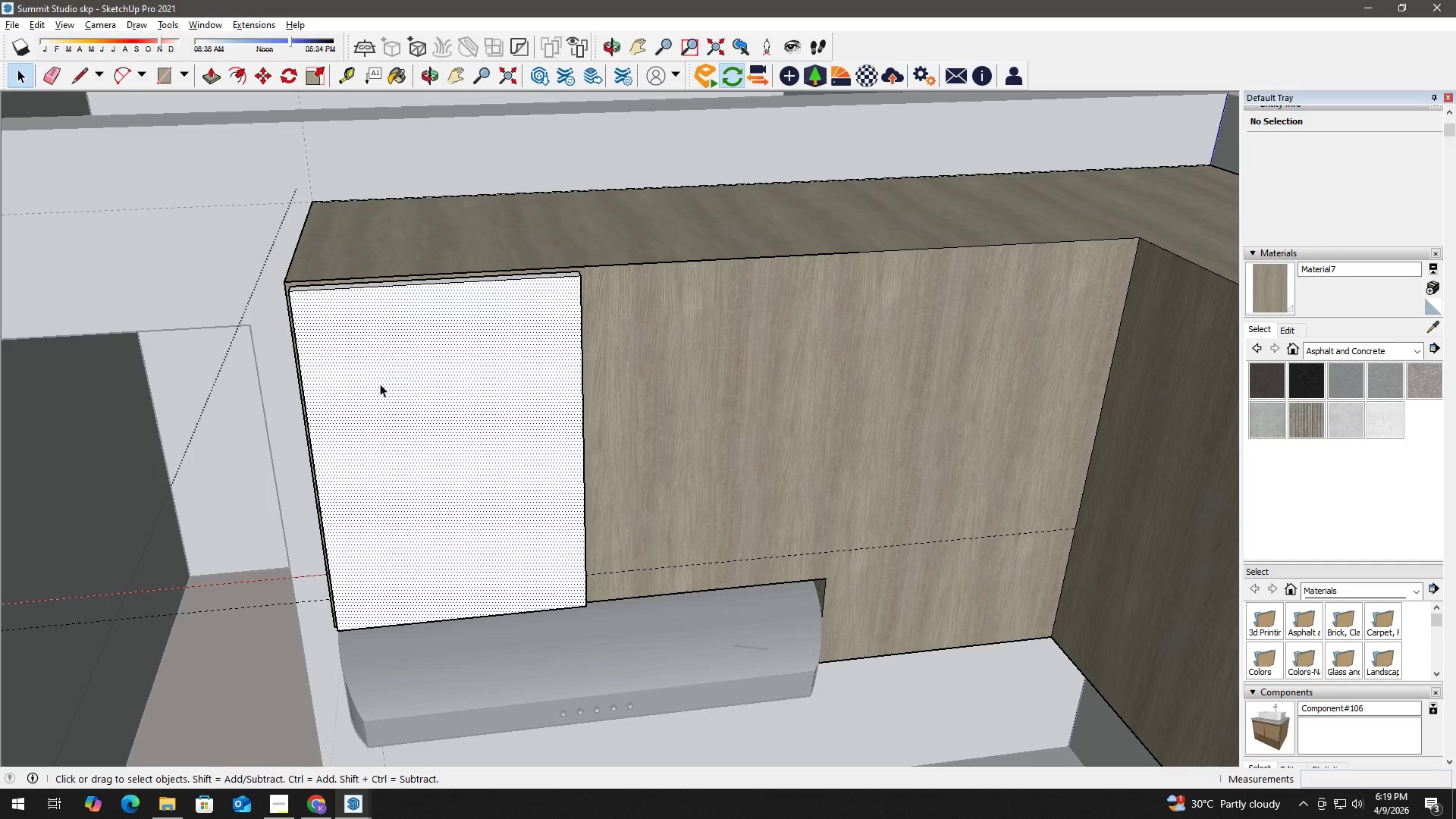 
triple_click([380, 384])
 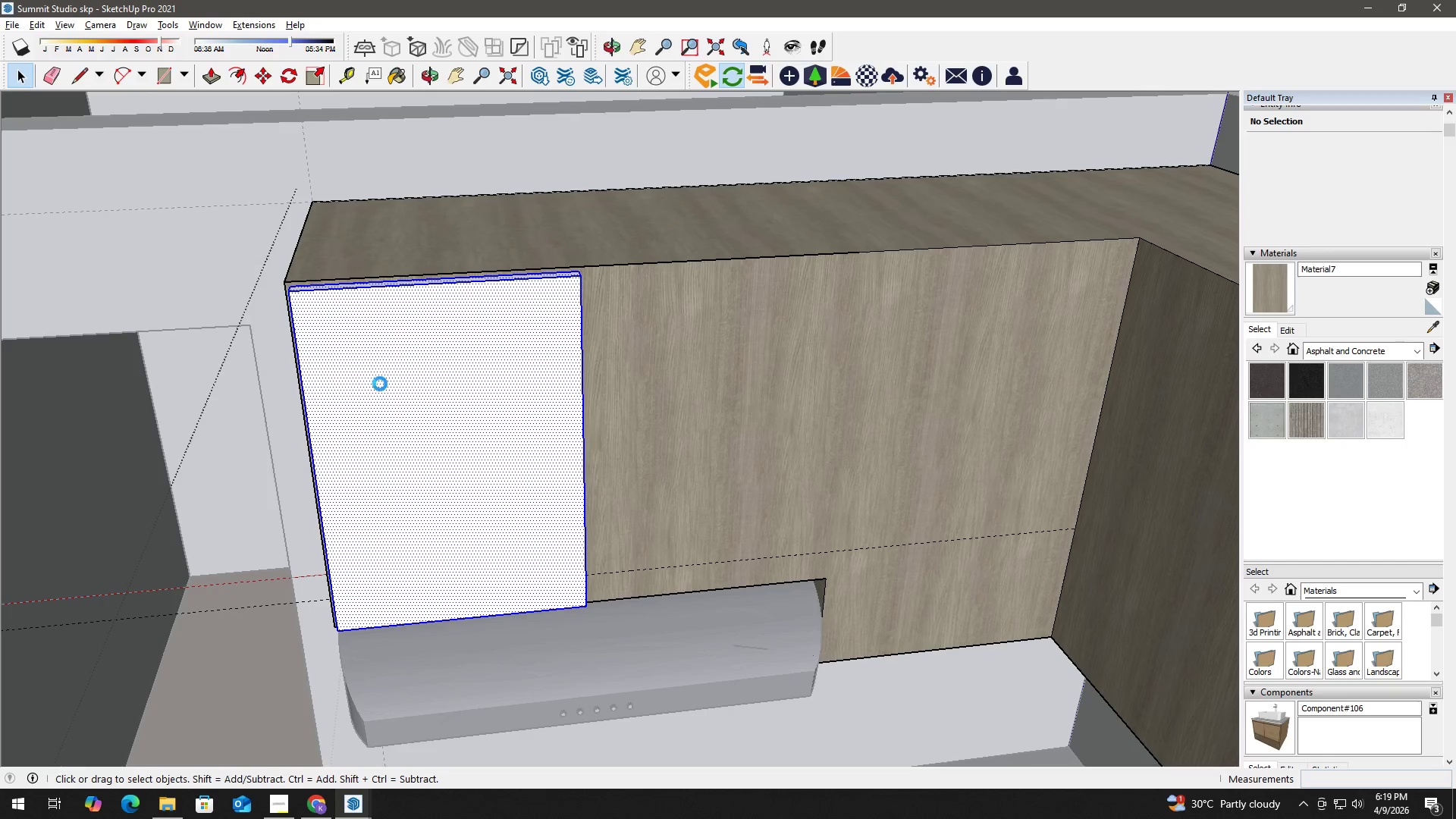 
triple_click([380, 384])
 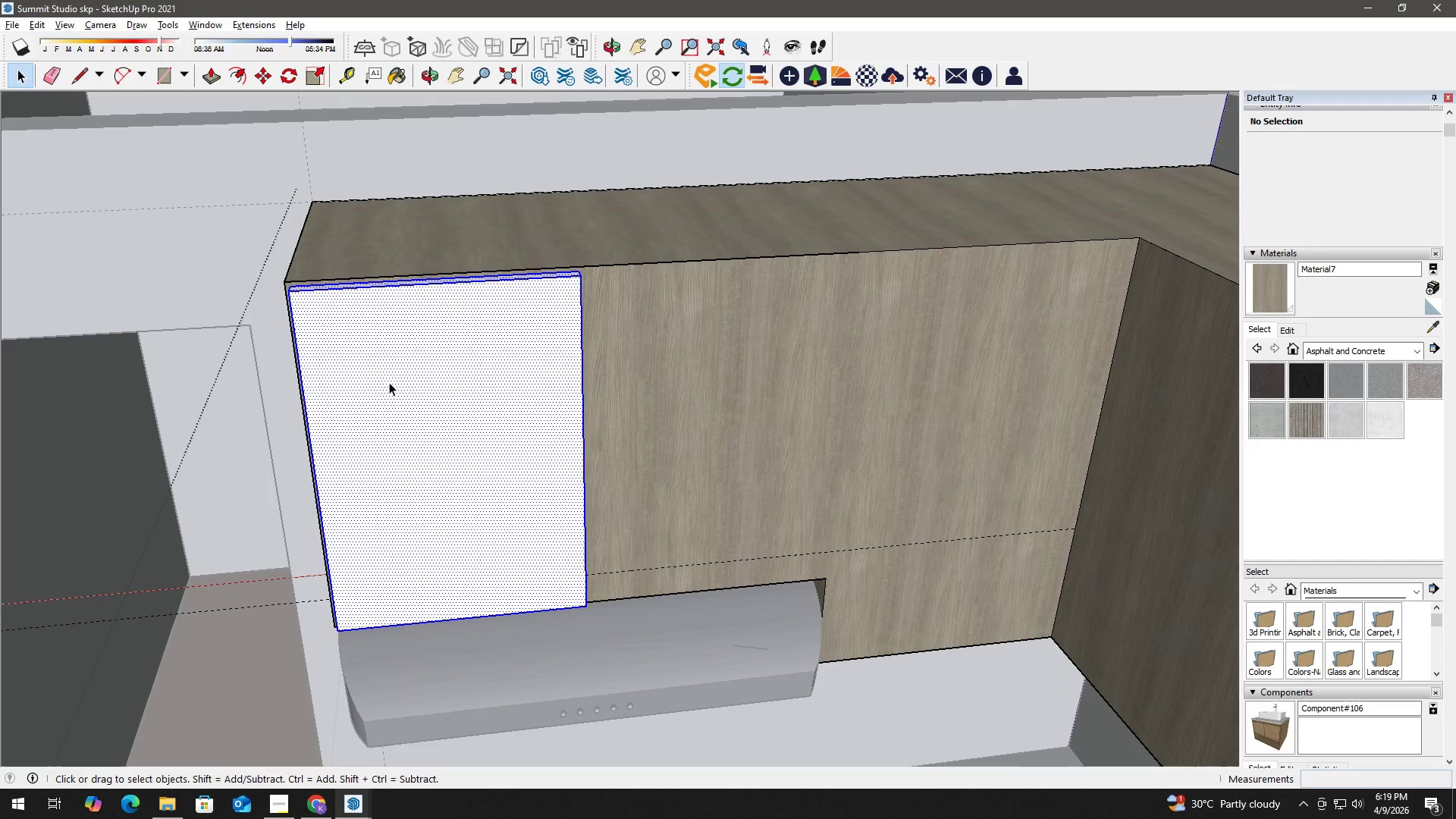 
key(B)
 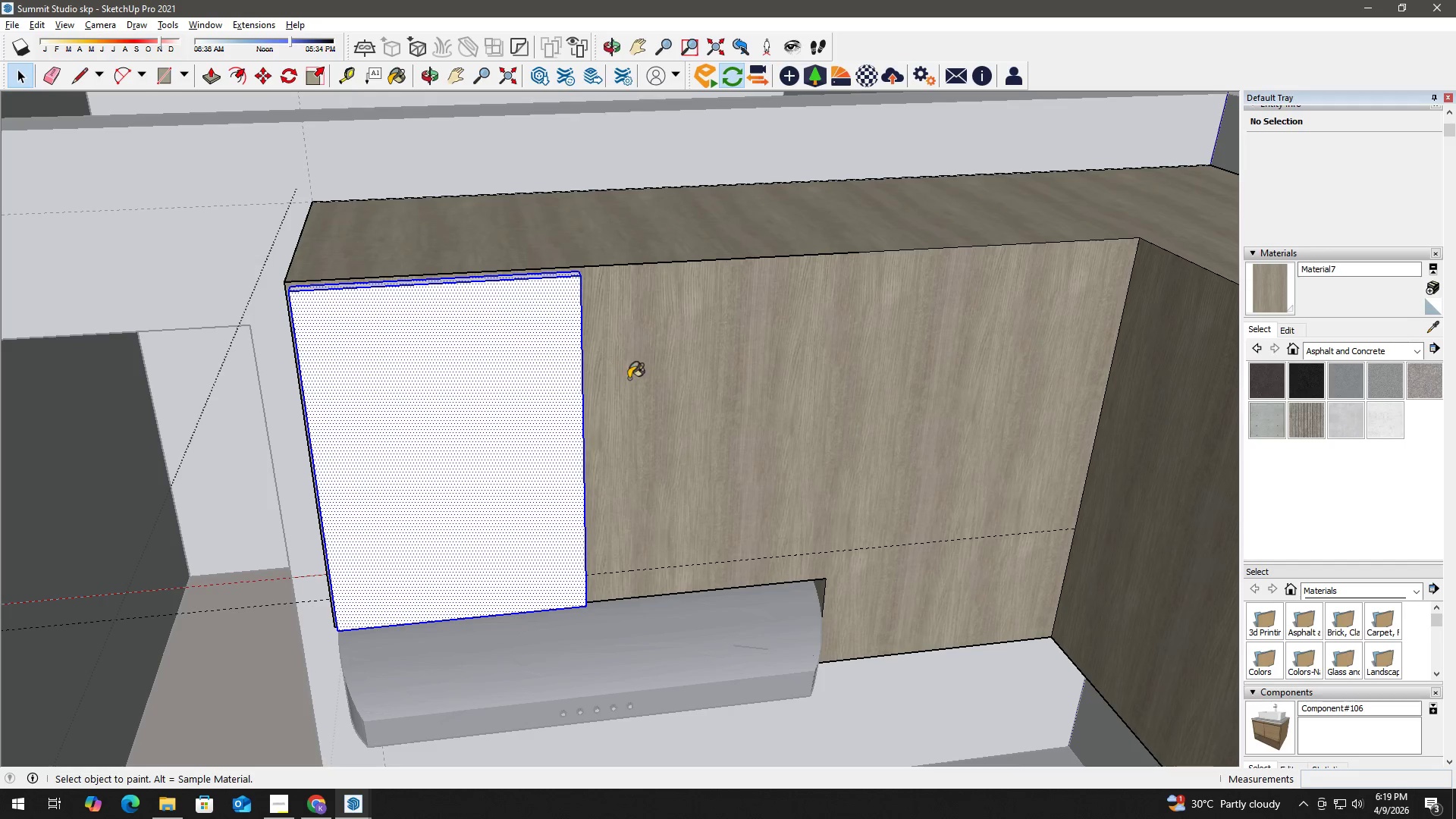 
hold_key(key=AltLeft, duration=0.36)
left_click([629, 378])
 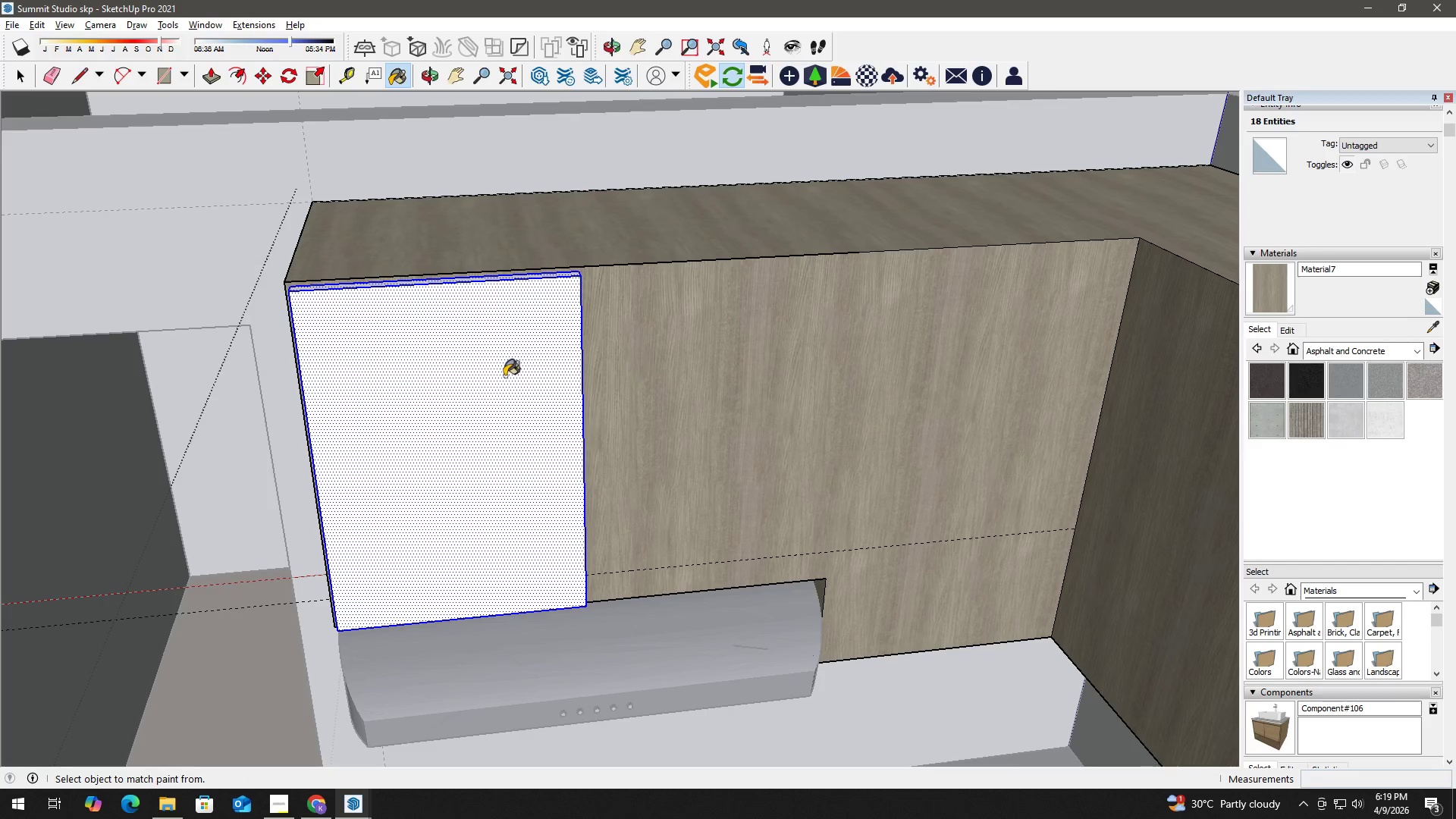 
double_click([497, 375])
 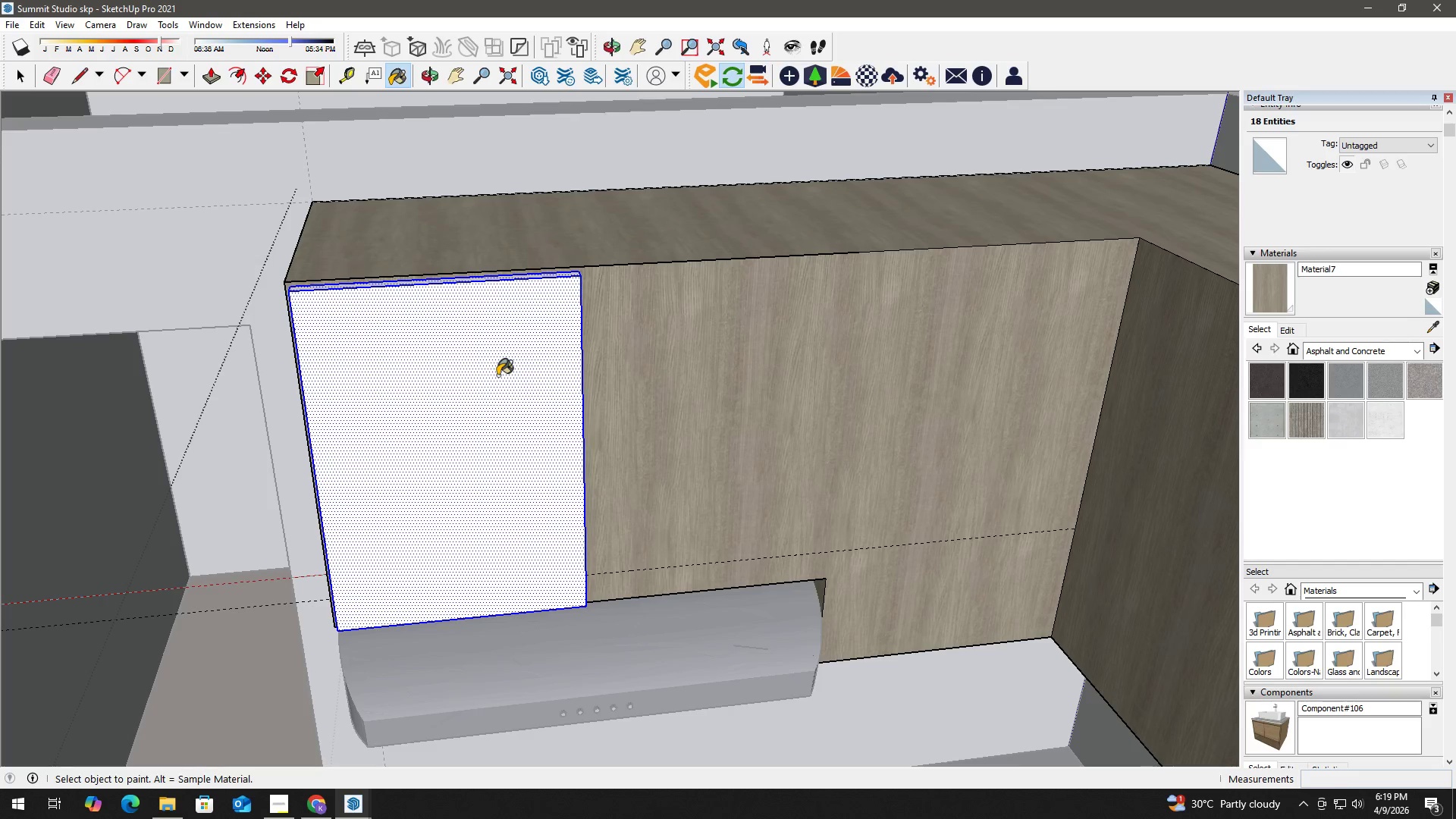 
triple_click([497, 375])
 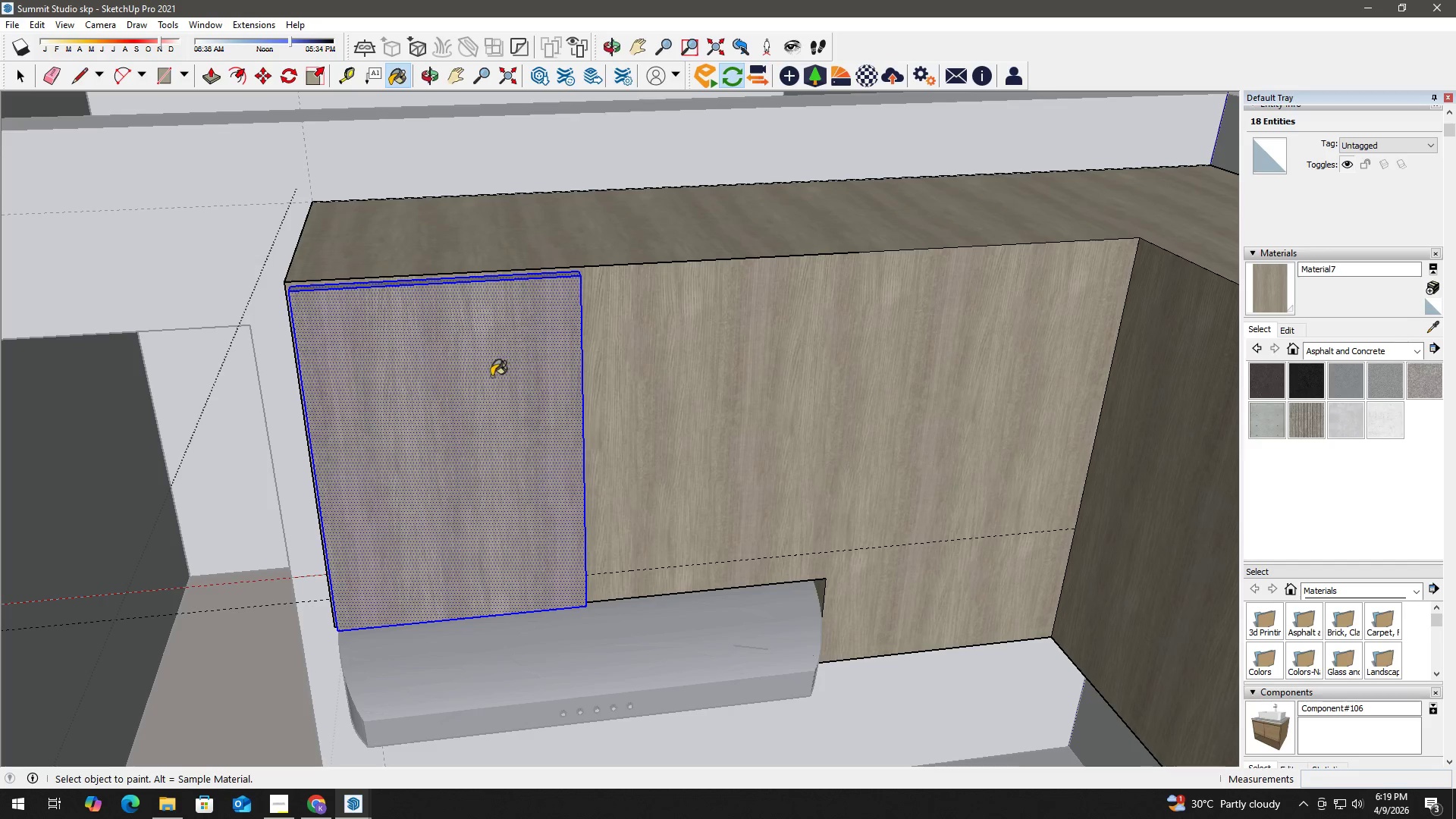 
key(Space)
 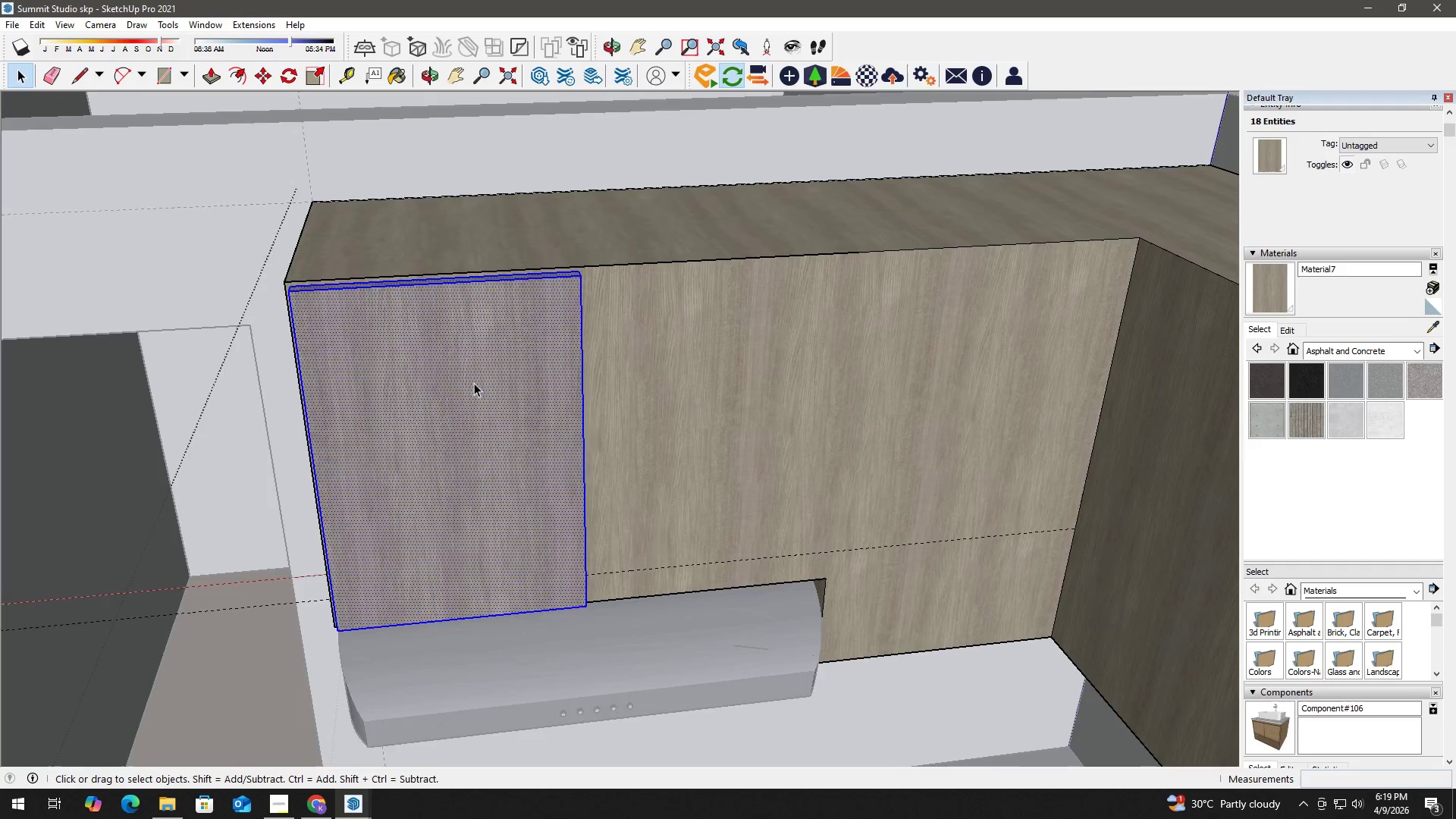 
scroll: coordinate [474, 383], scroll_direction: down, amount: 2.0
 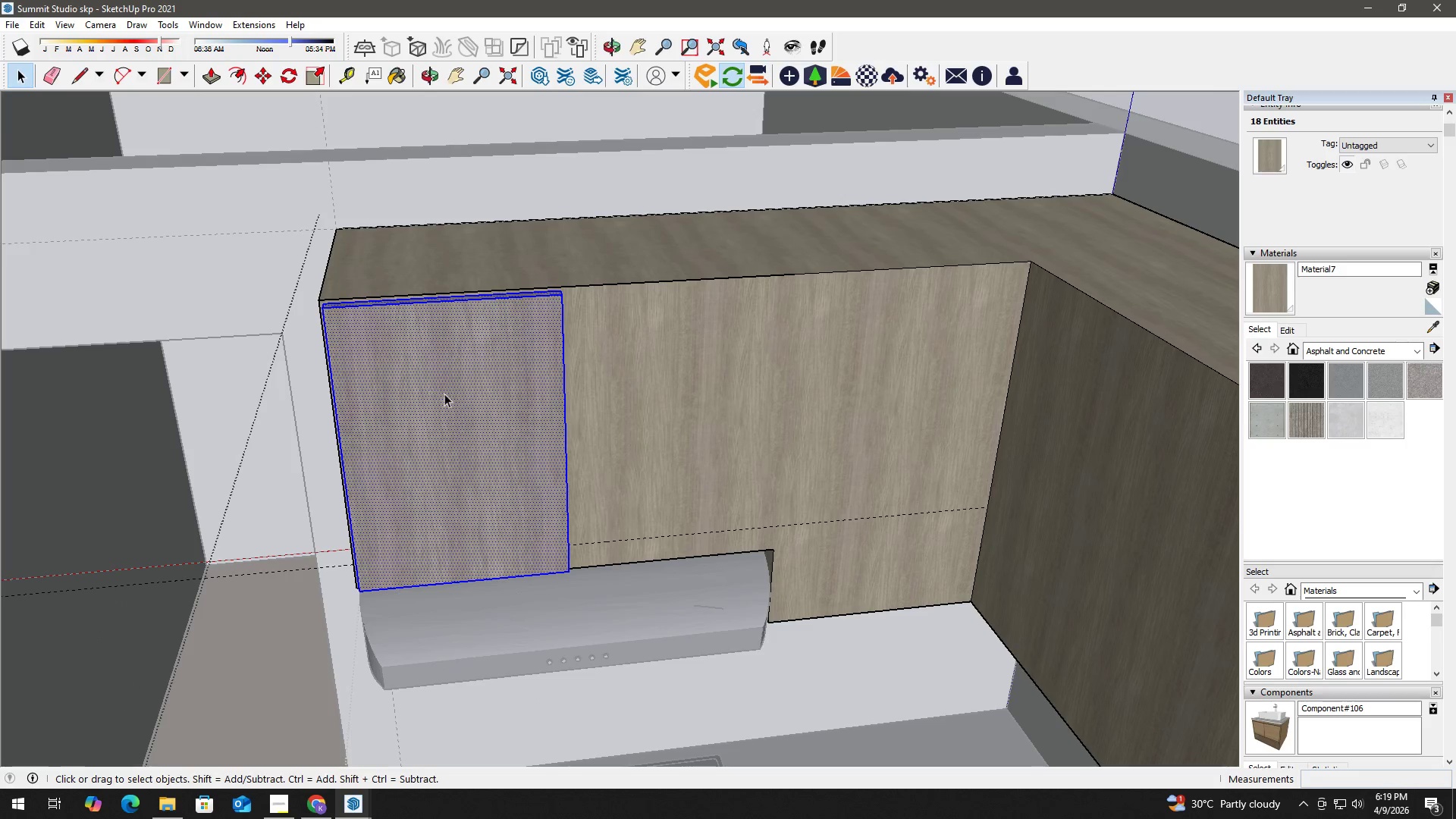 
key(E)
 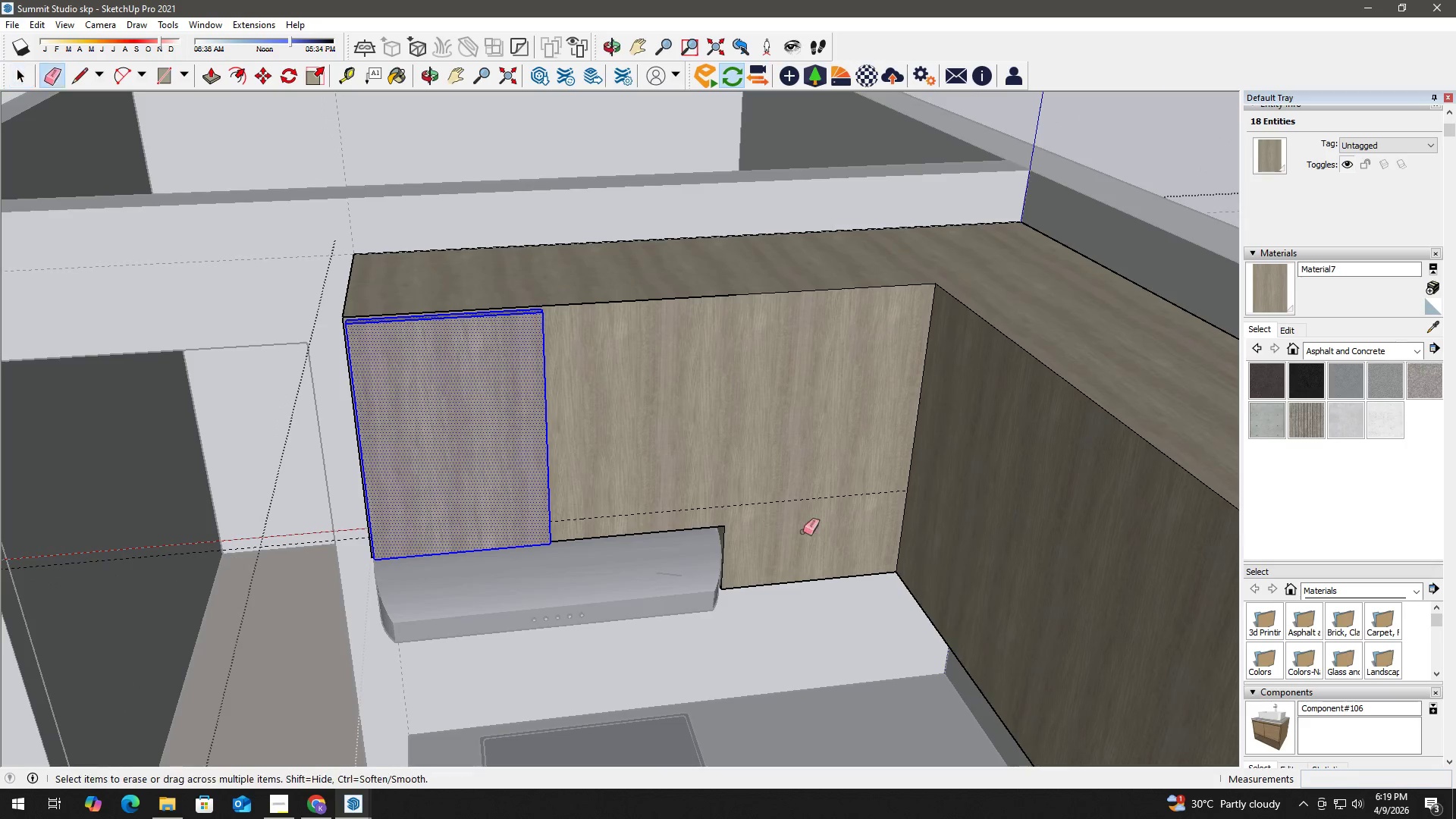 
scroll: coordinate [452, 396], scroll_direction: down, amount: 2.0
 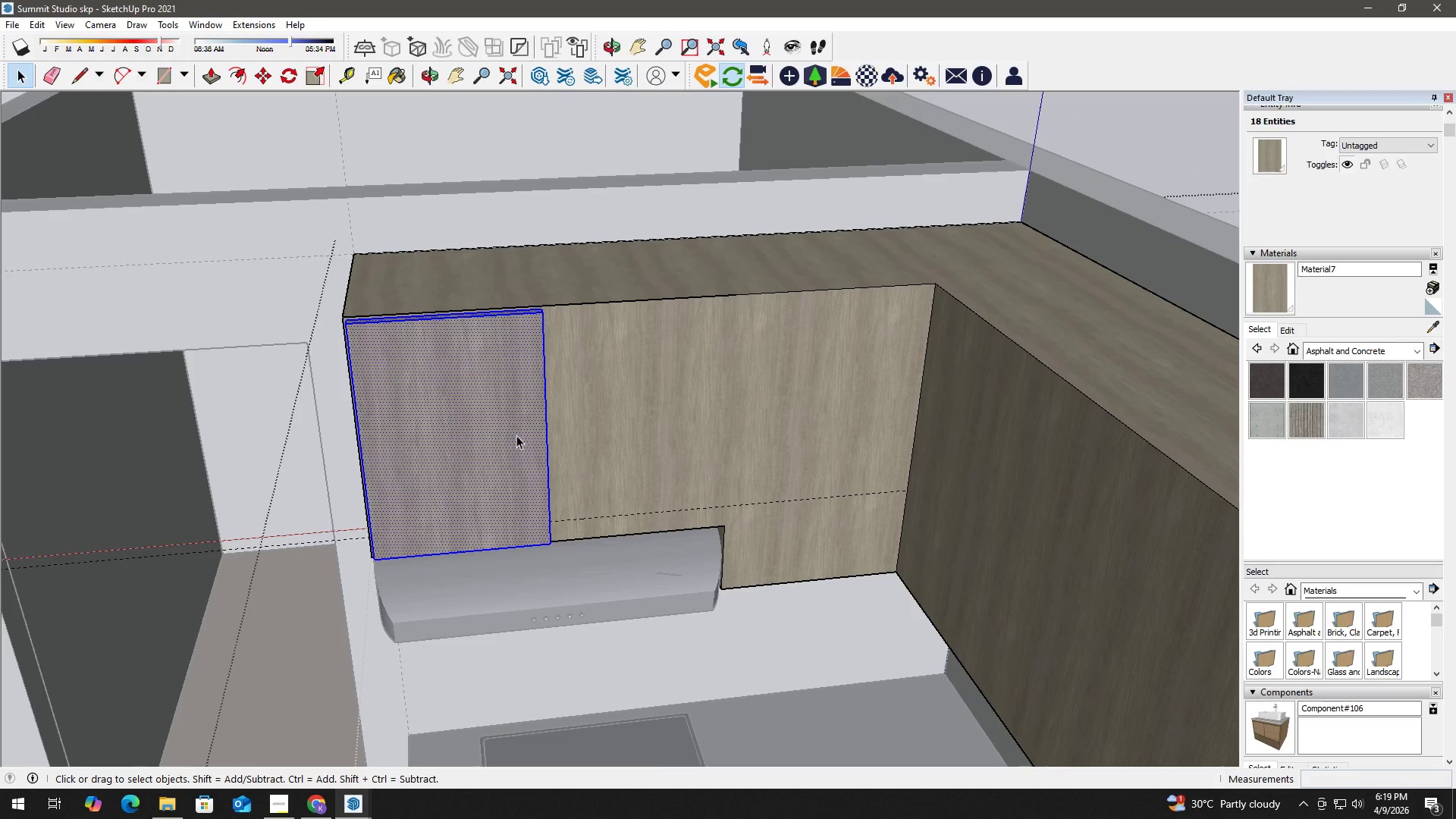 
left_click_drag(start_coordinate=[797, 526], to_coordinate=[795, 488])
 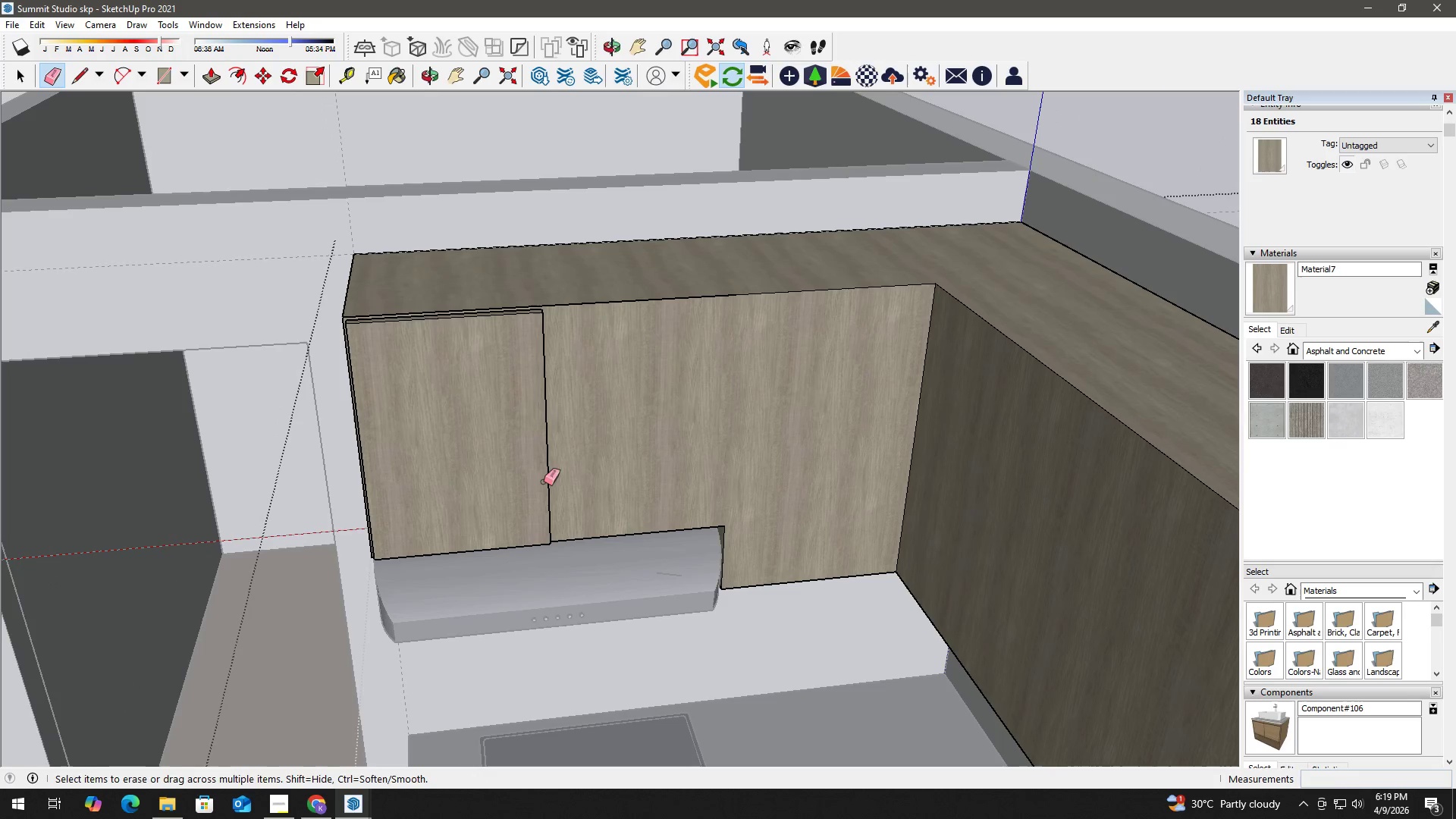 
key(Space)
 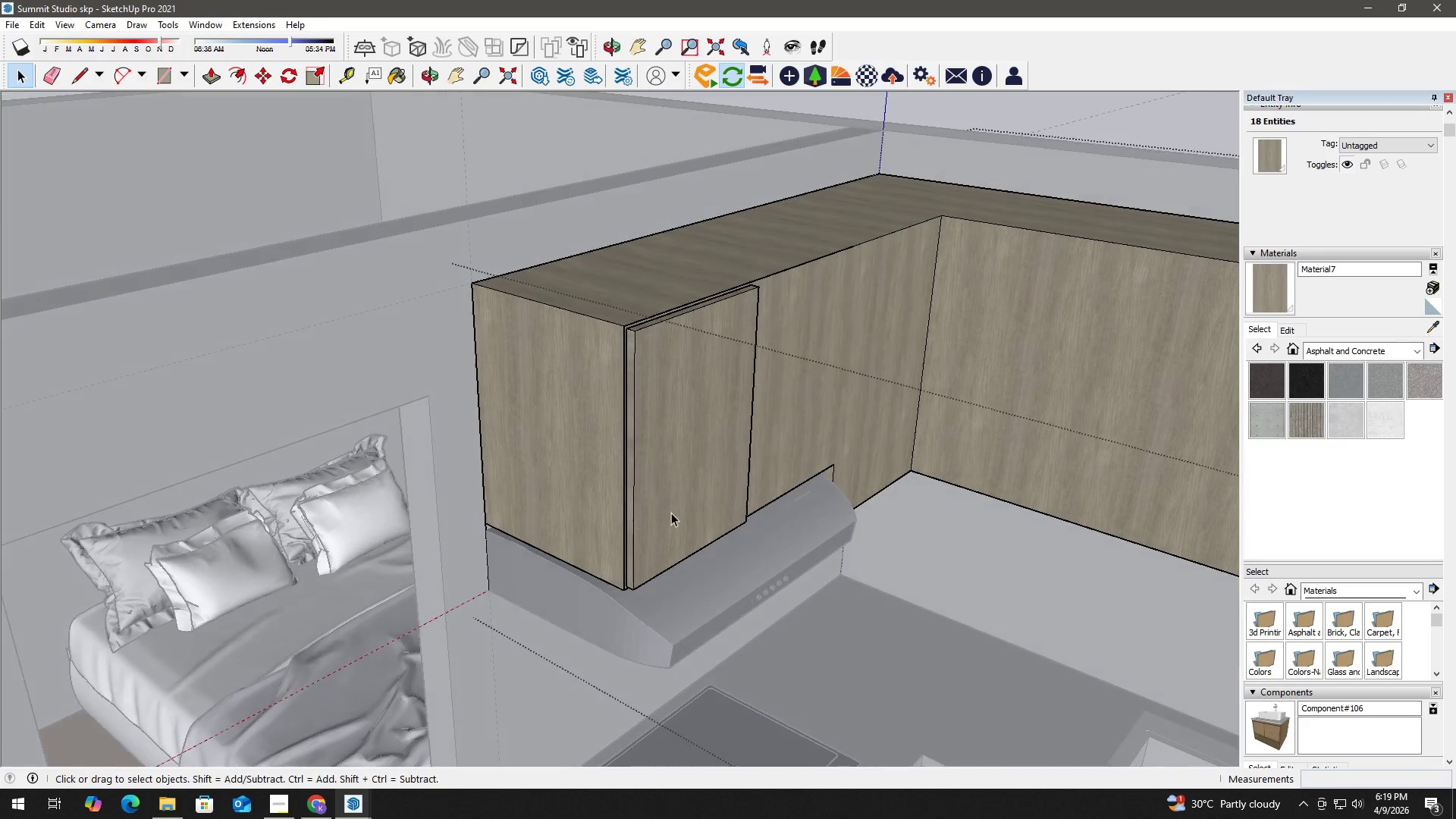 
scroll: coordinate [673, 508], scroll_direction: up, amount: 6.0
 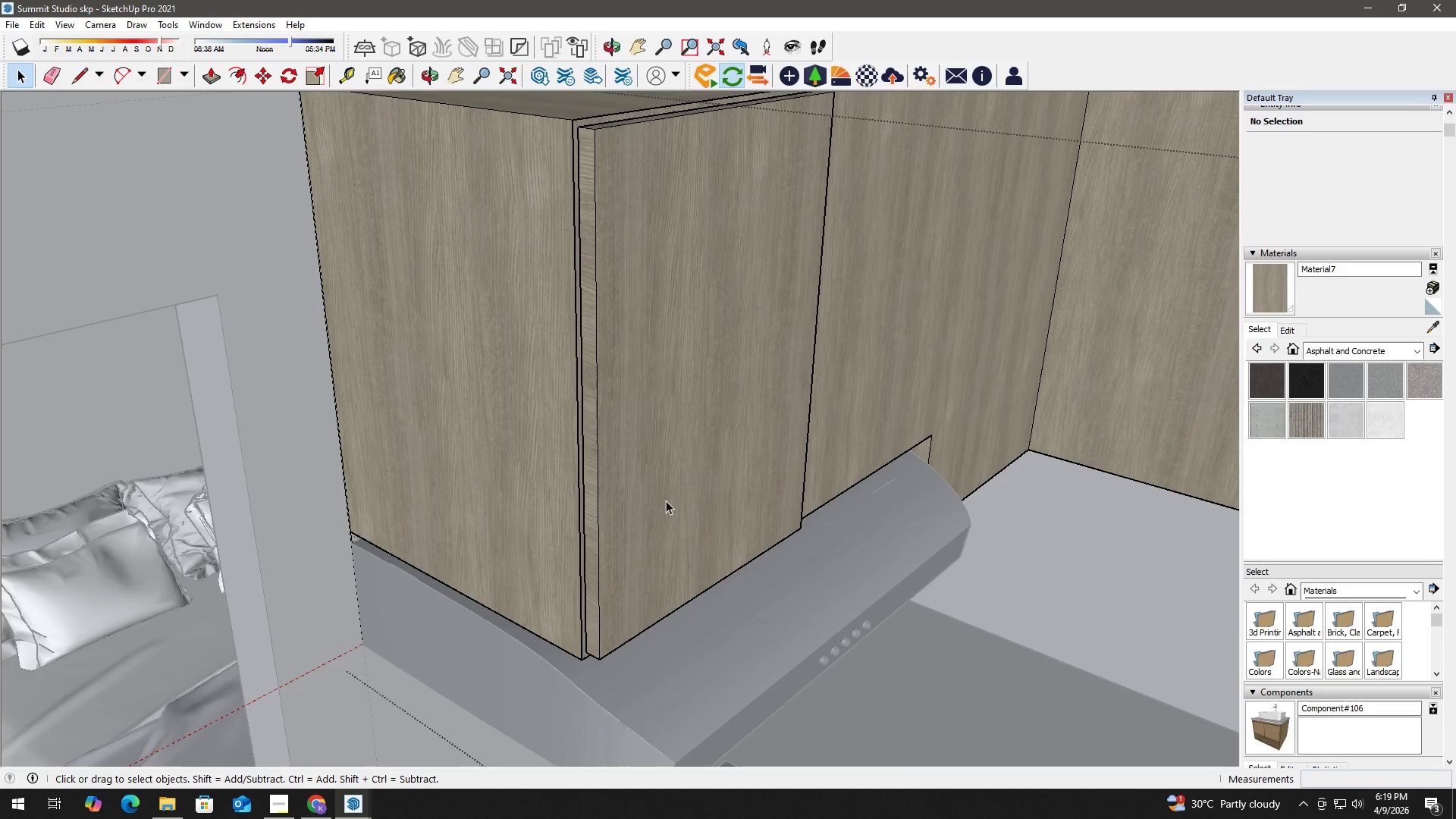 
scroll: coordinate [665, 500], scroll_direction: down, amount: 3.0
 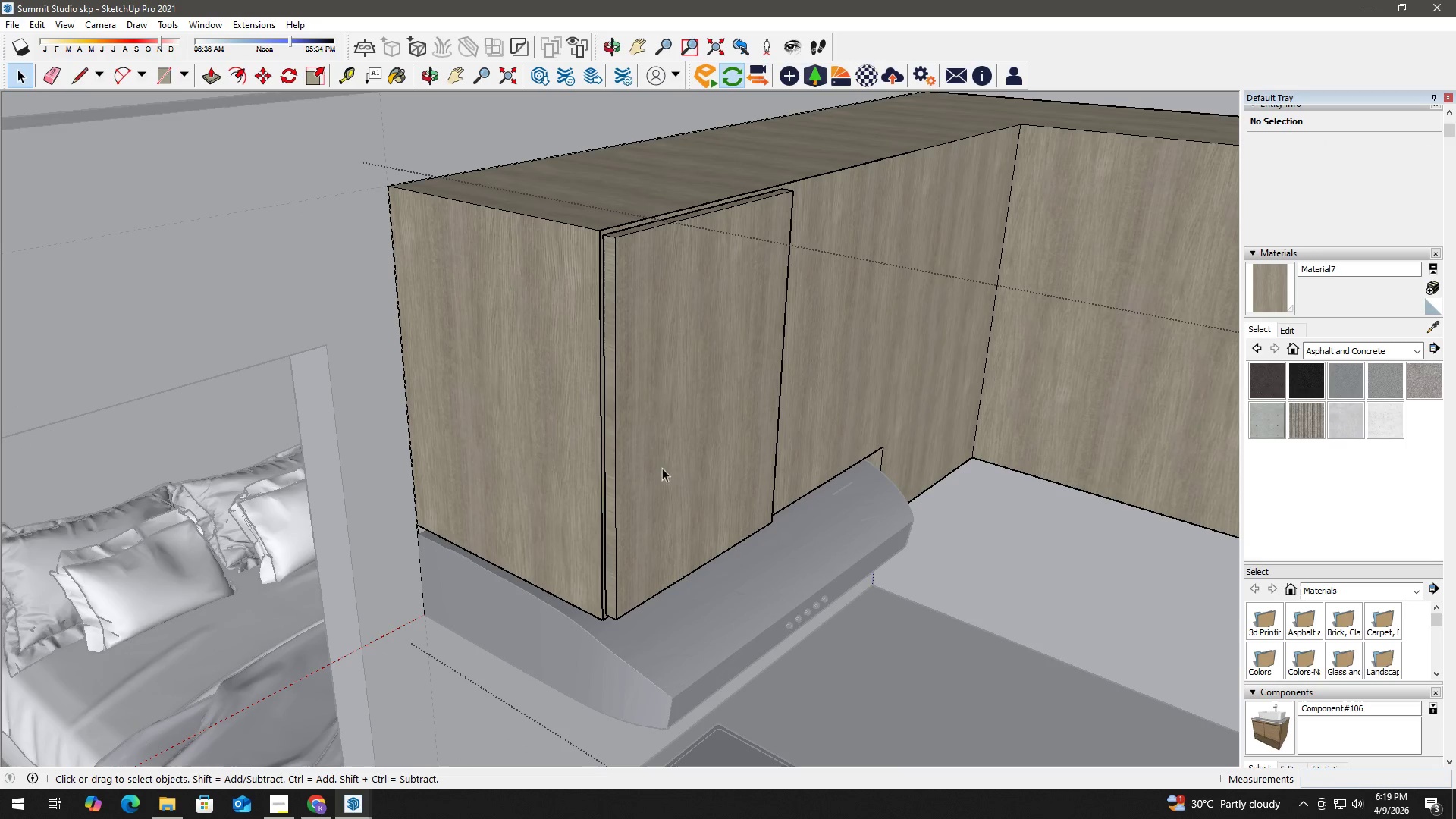 
left_click([660, 458])
 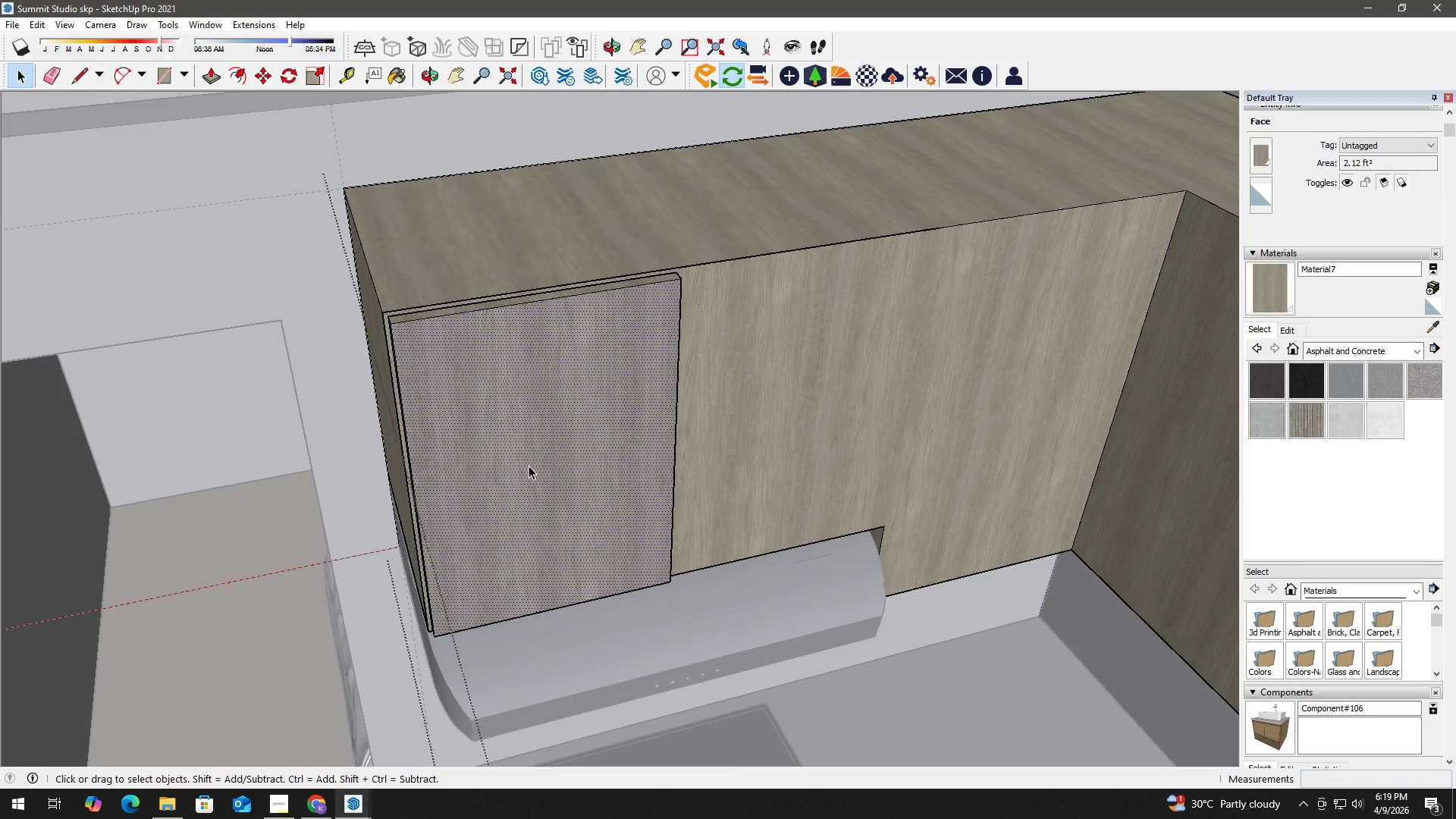 
key(Escape)
 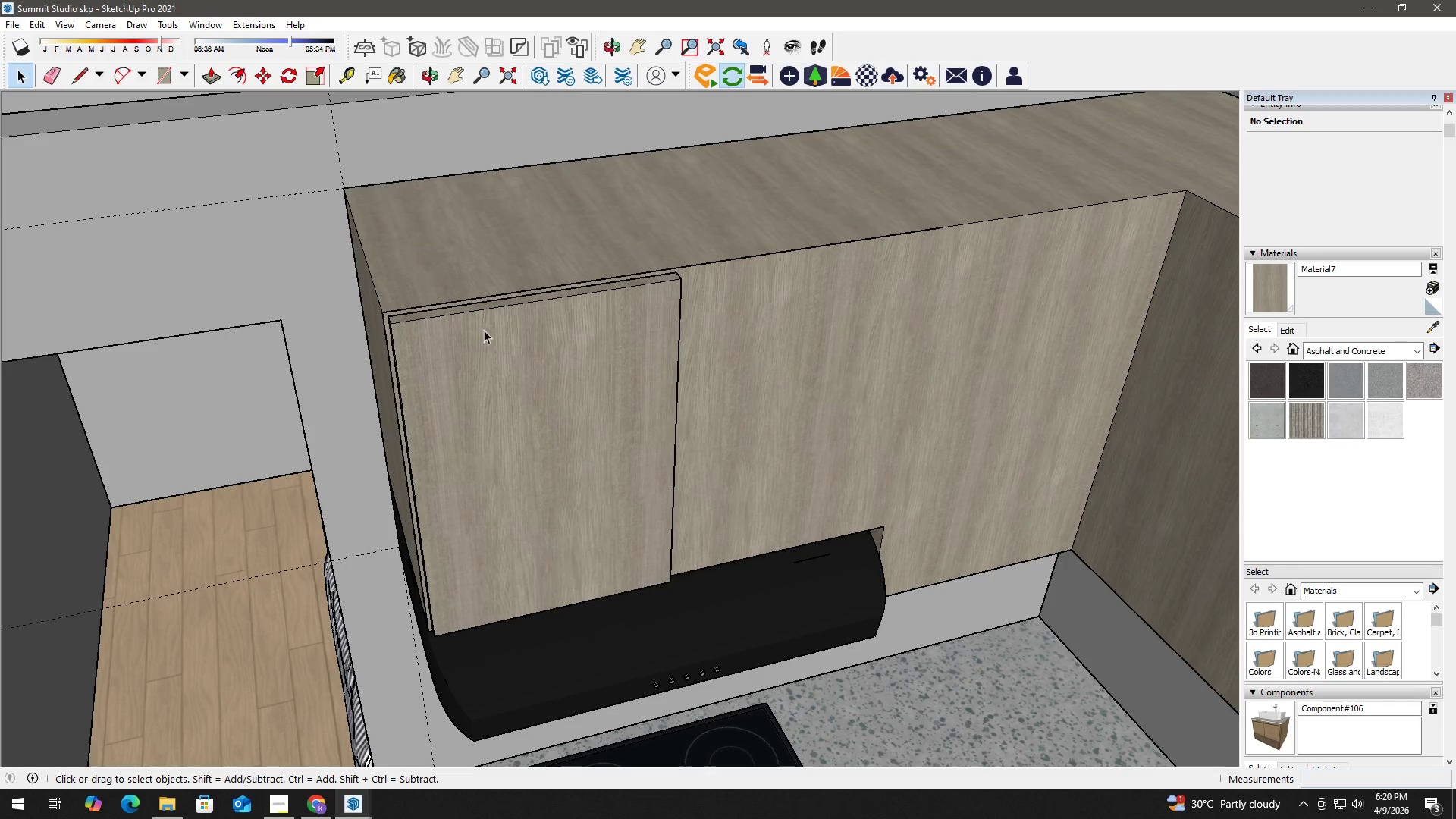 
left_click([528, 266])
 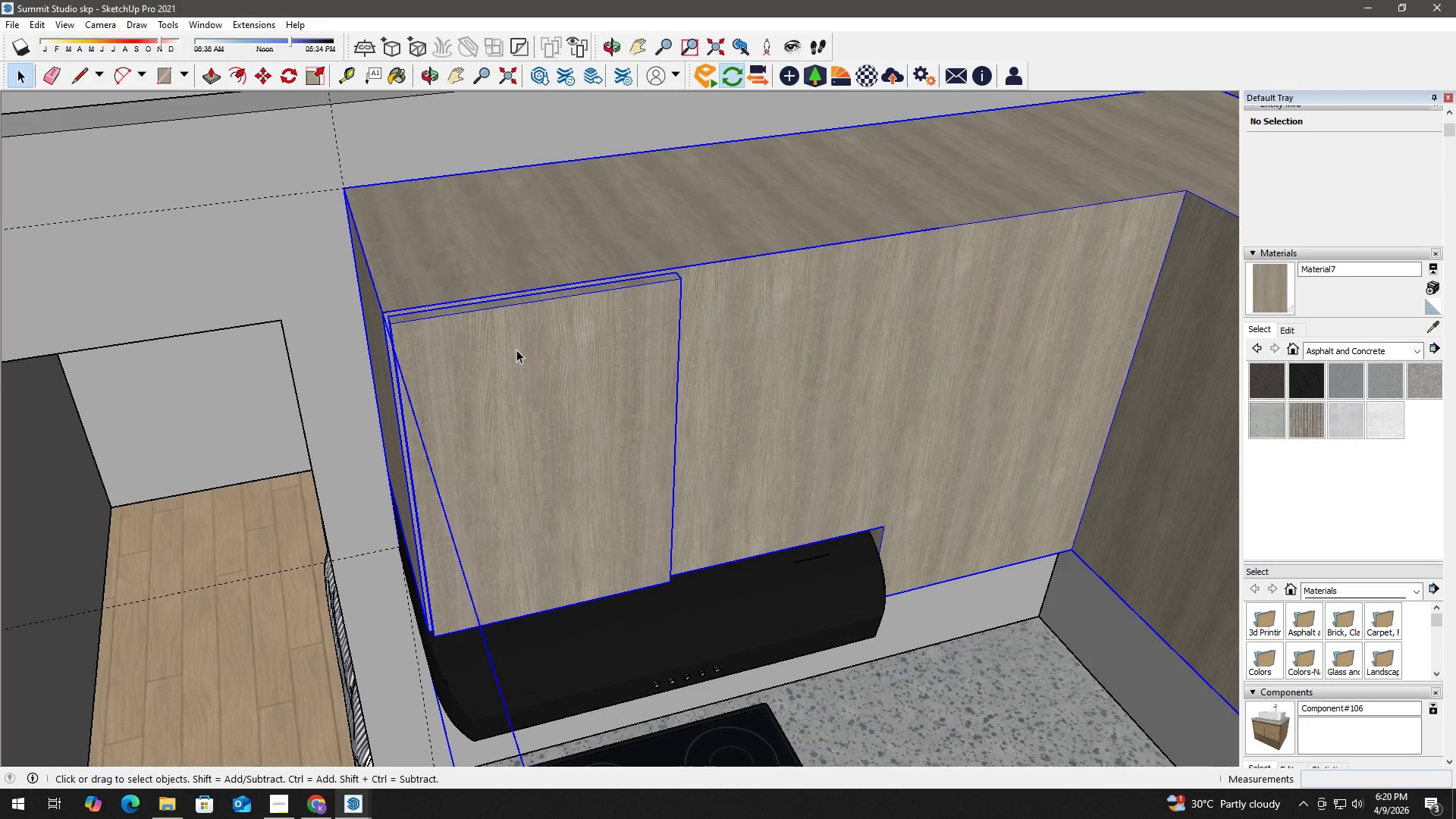 
double_click([516, 350])
 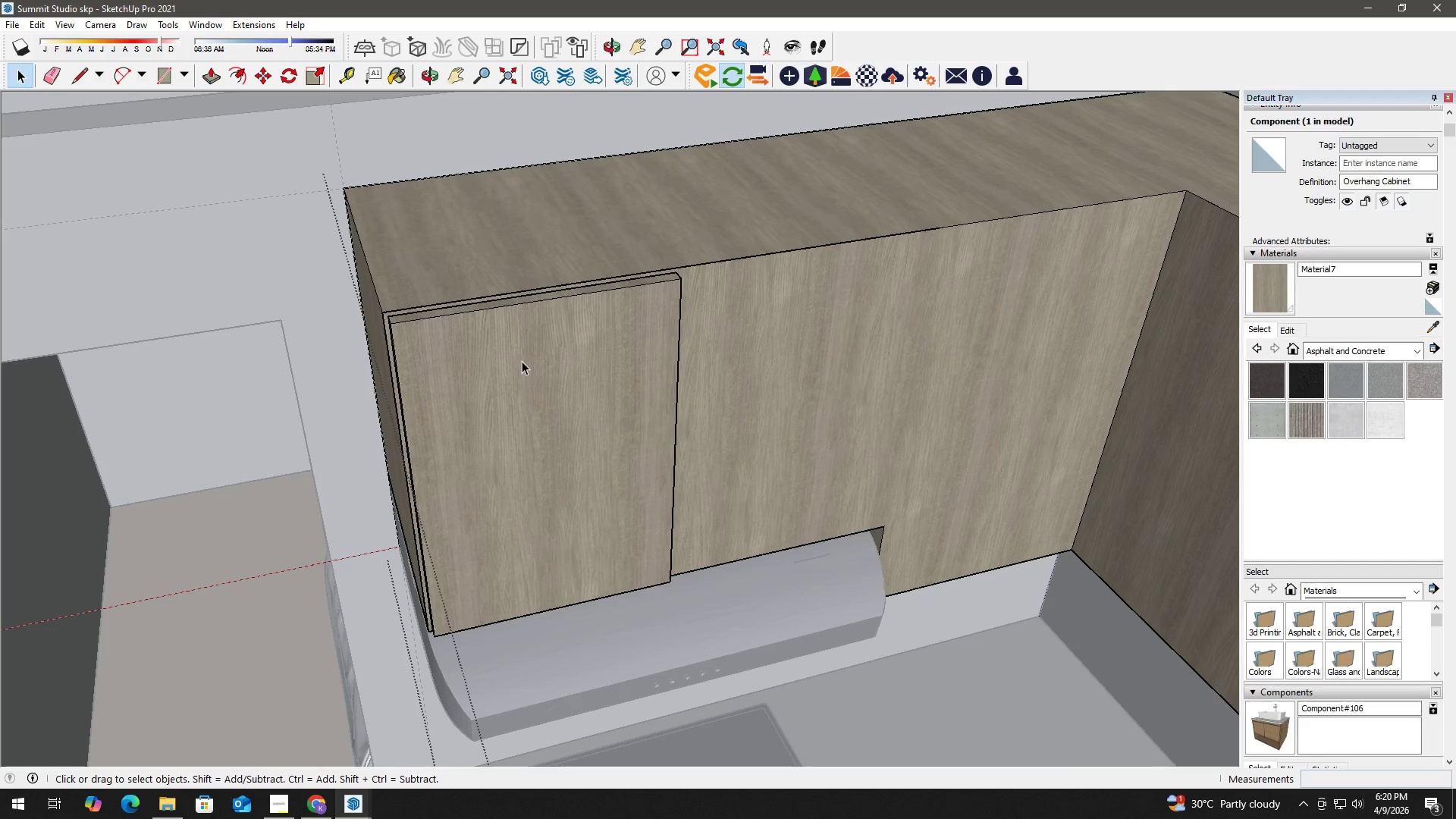 
triple_click([522, 362])
 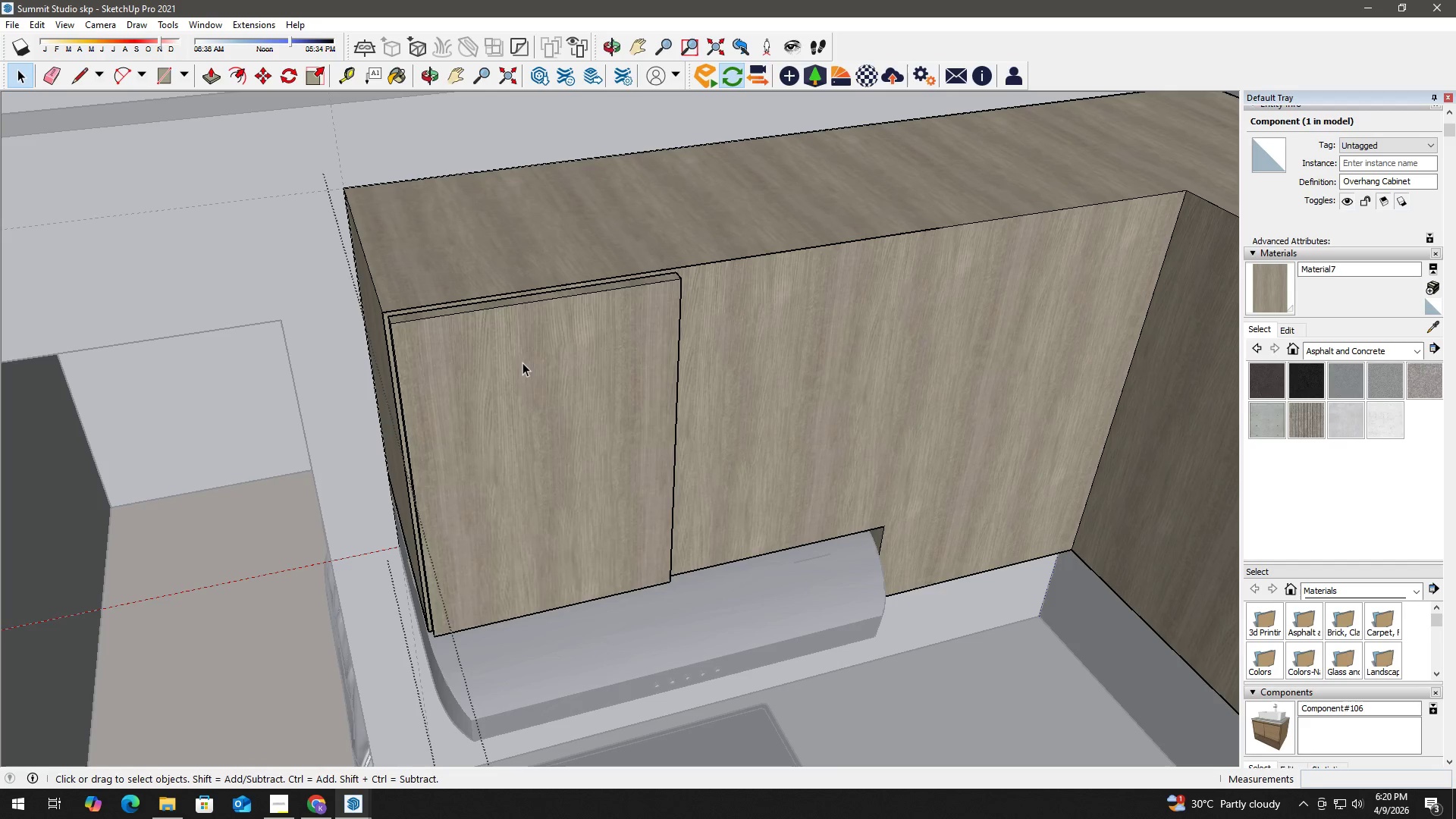 
triple_click([522, 362])
 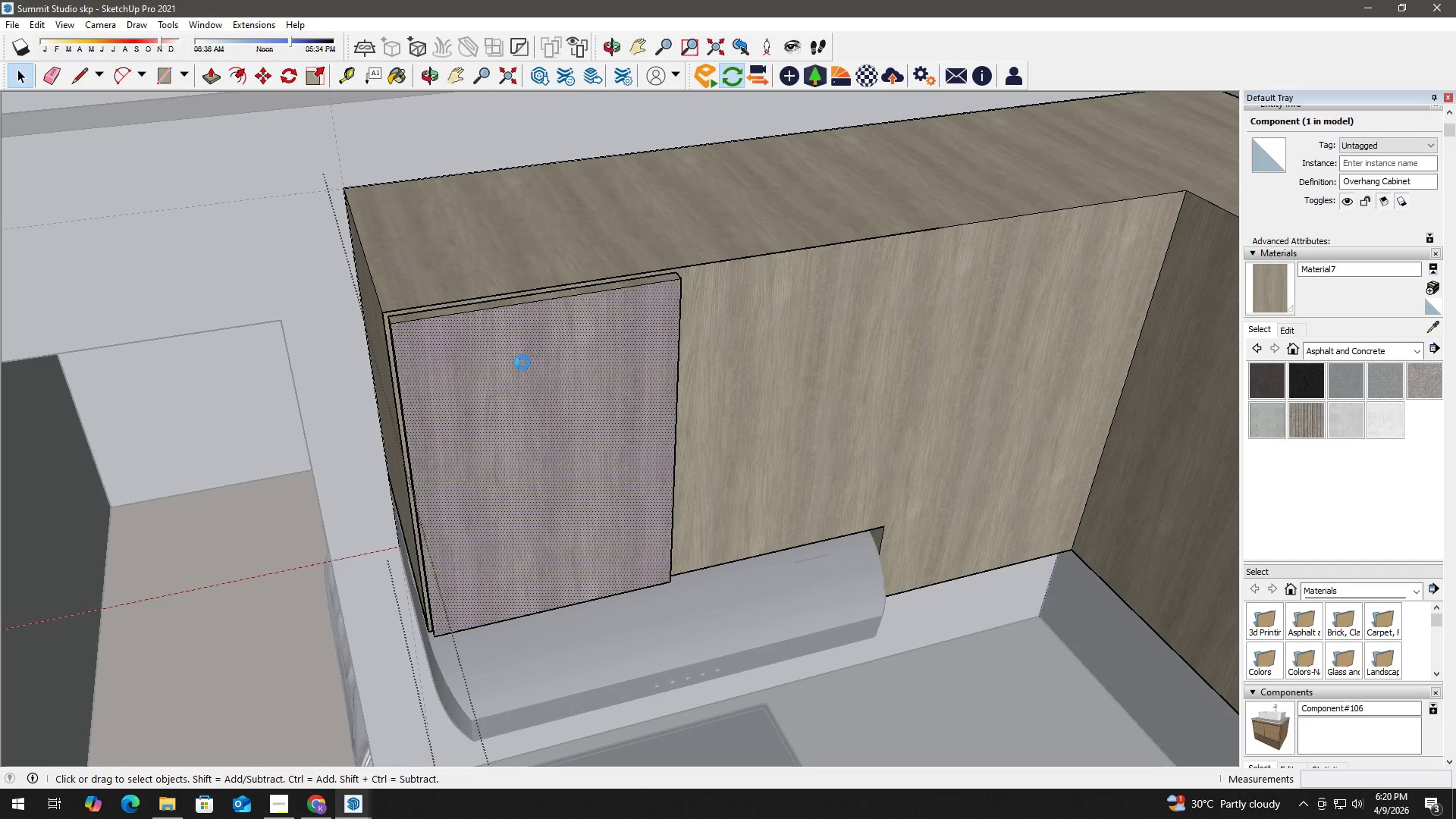 
triple_click([522, 362])
 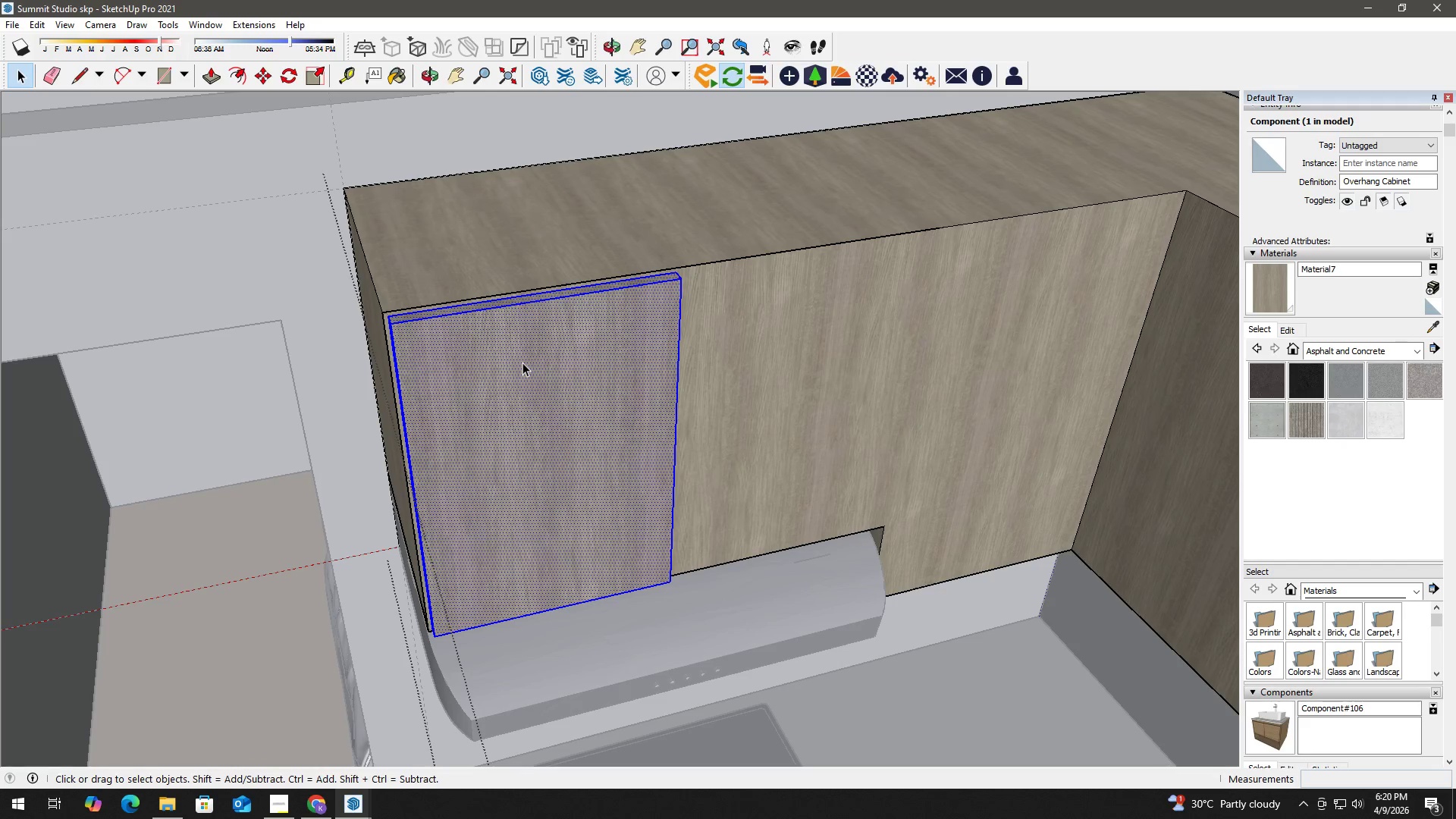 
right_click([522, 362])
 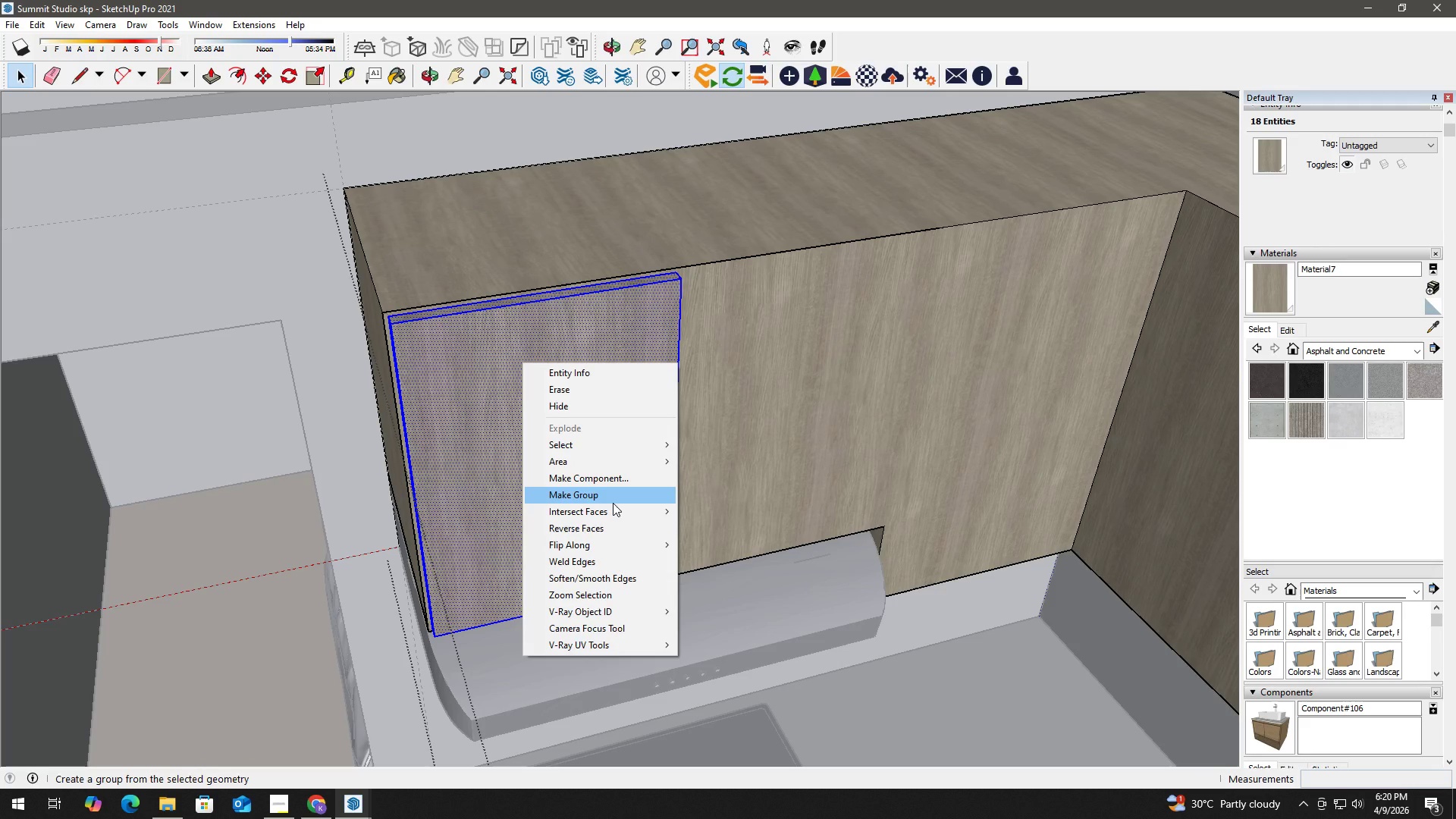 
left_click([613, 503])
 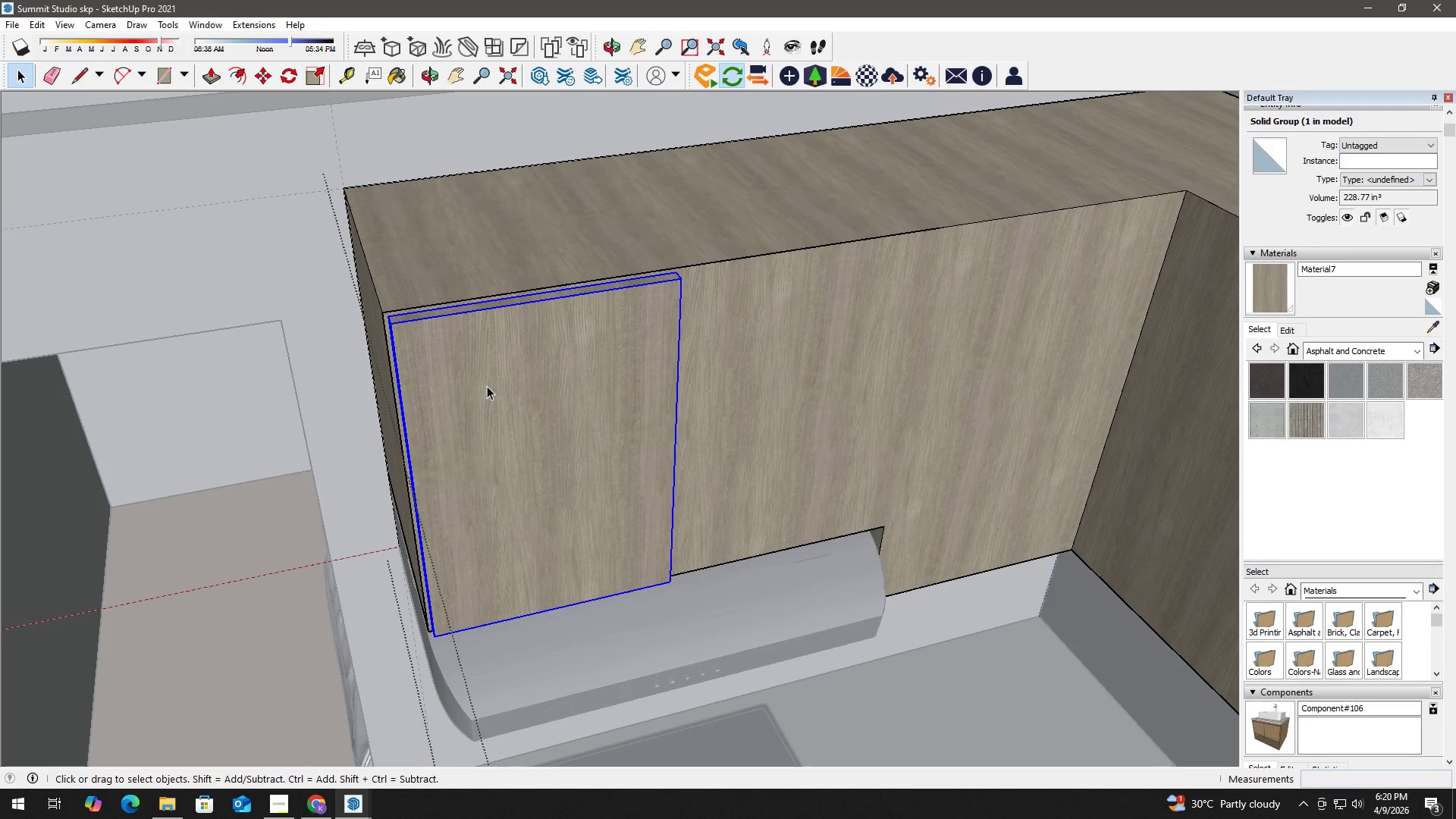 
key(M)
 